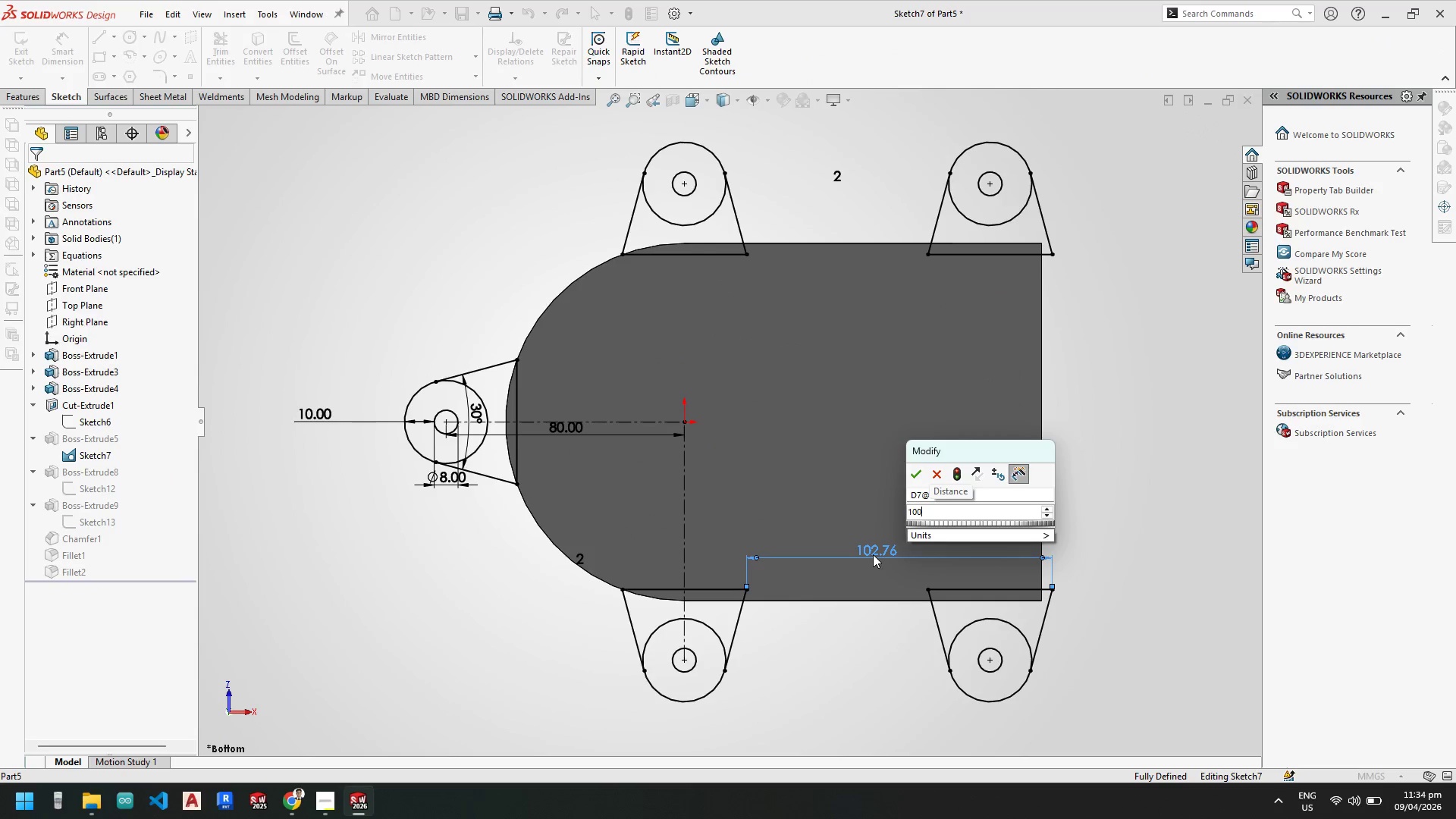 
key(NumpadEnter)
 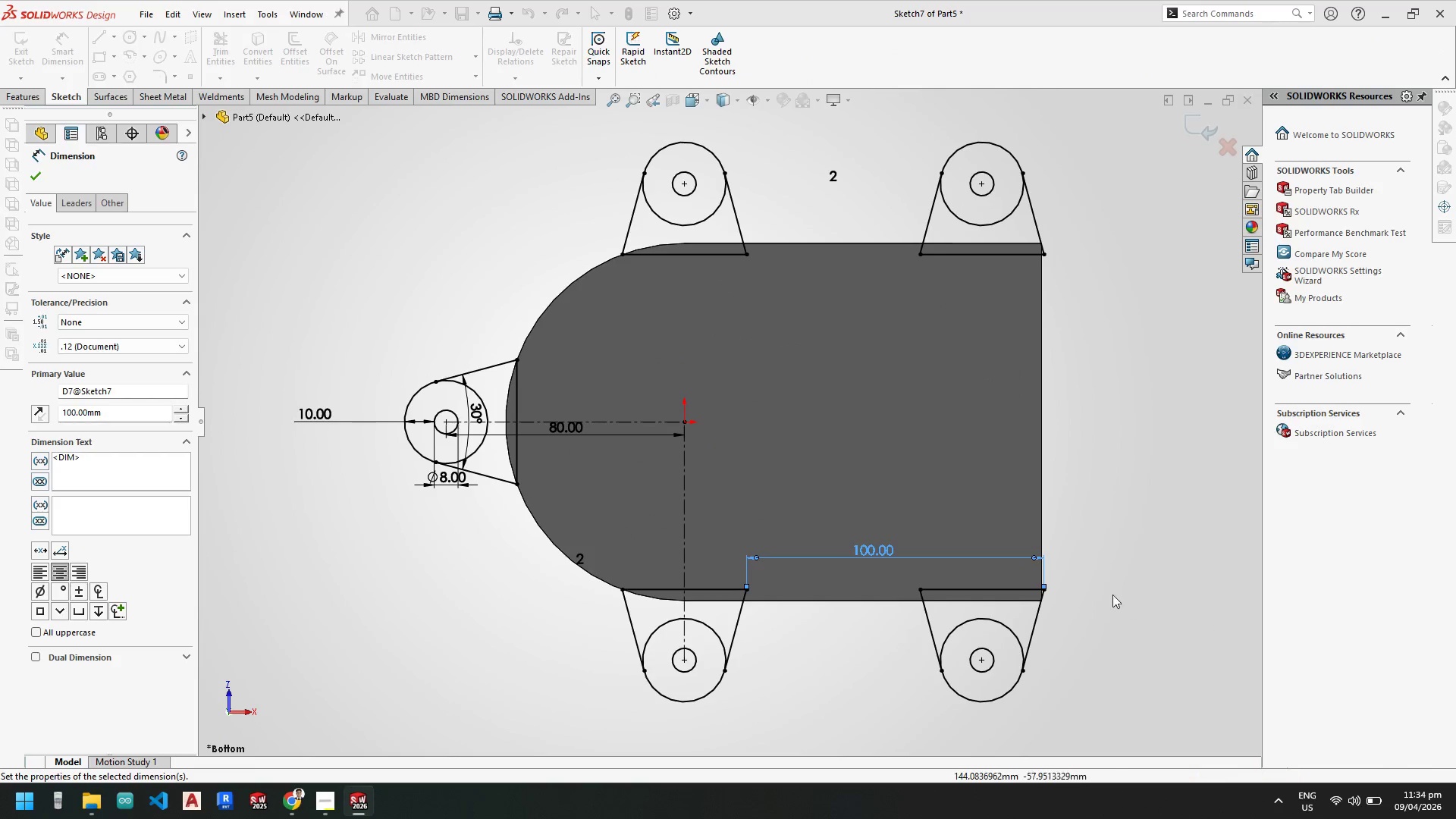 
scroll: coordinate [1059, 585], scroll_direction: down, amount: 5.0
 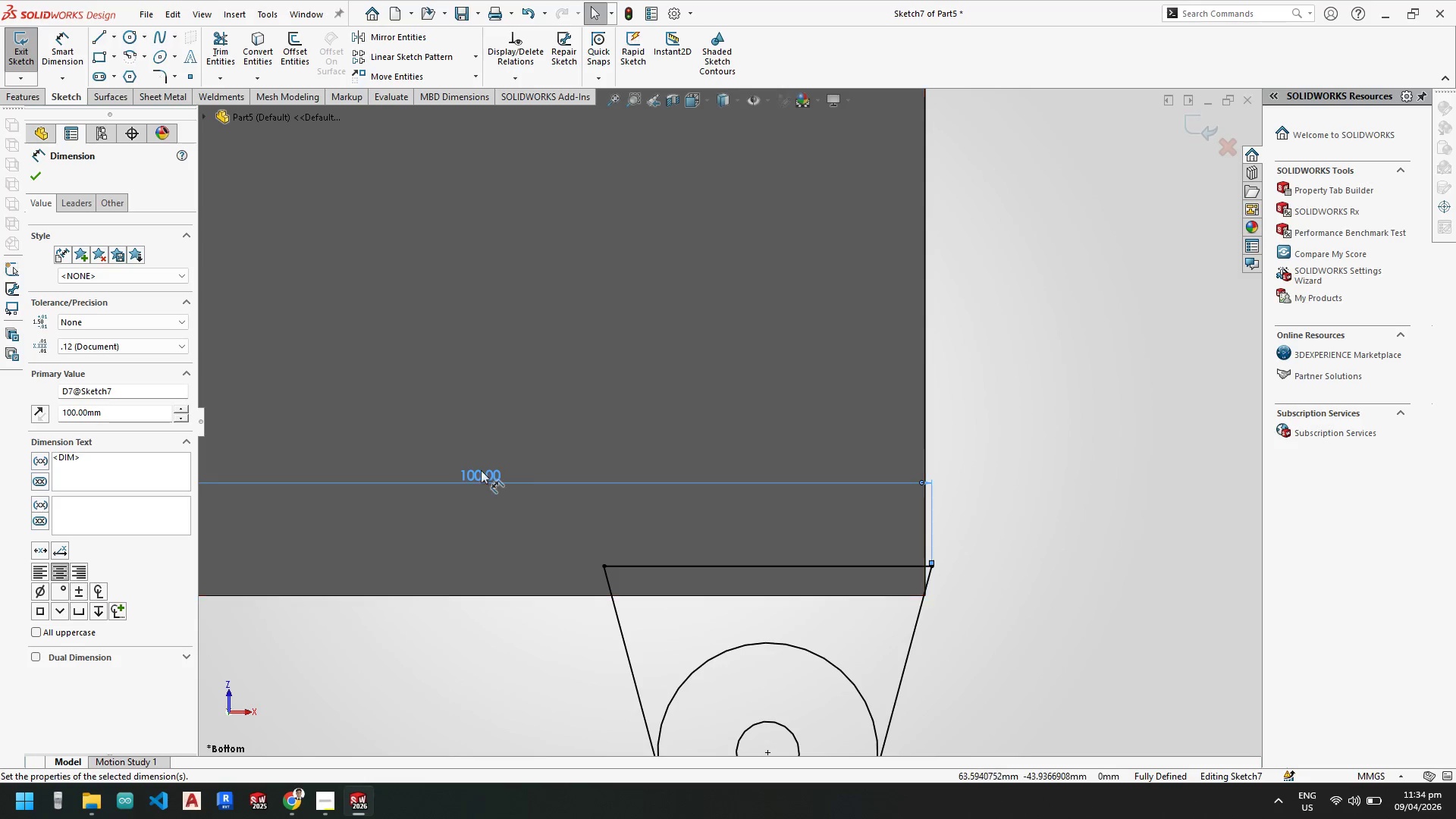 
double_click([481, 470])
 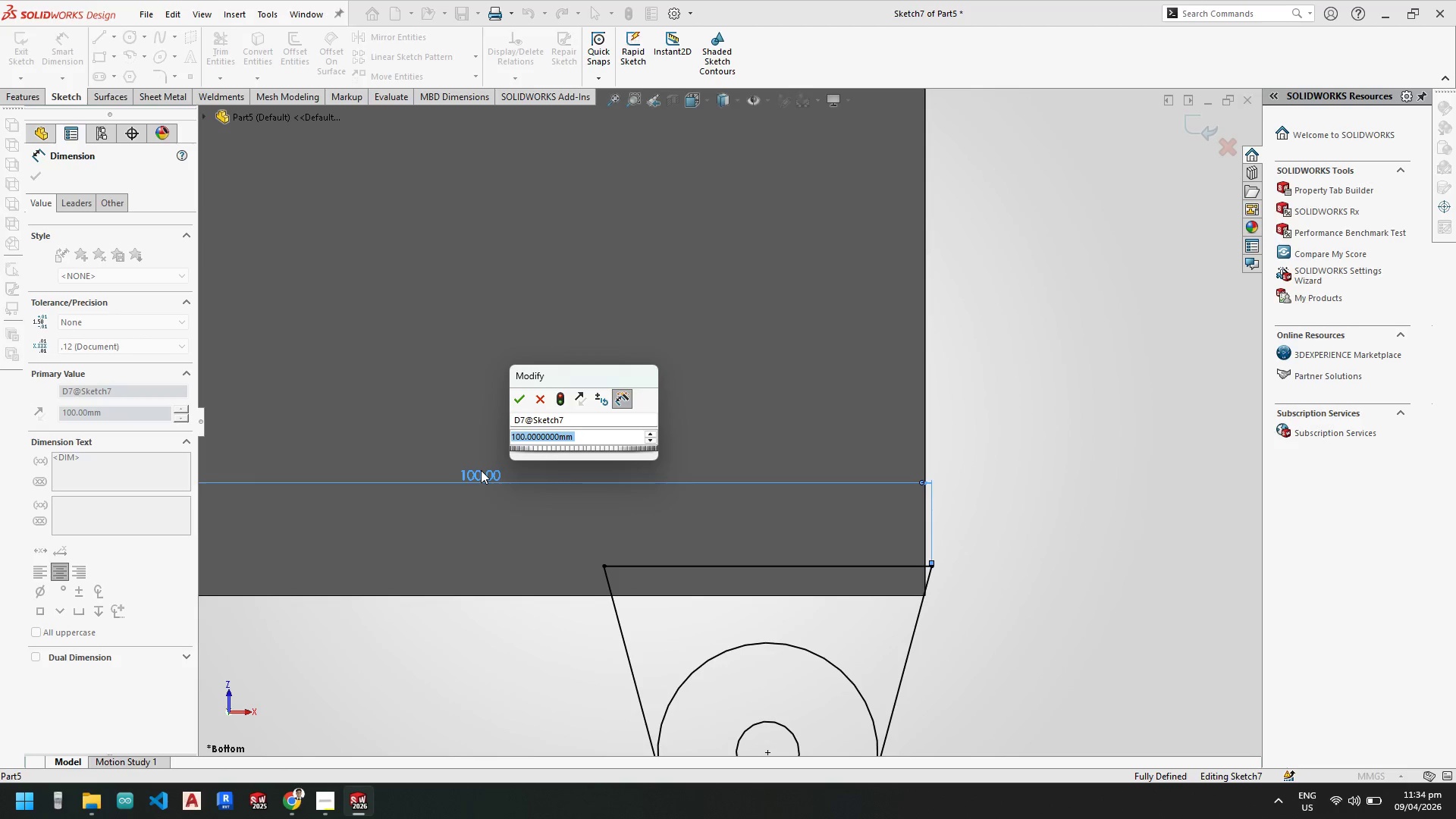 
key(Numpad1)
 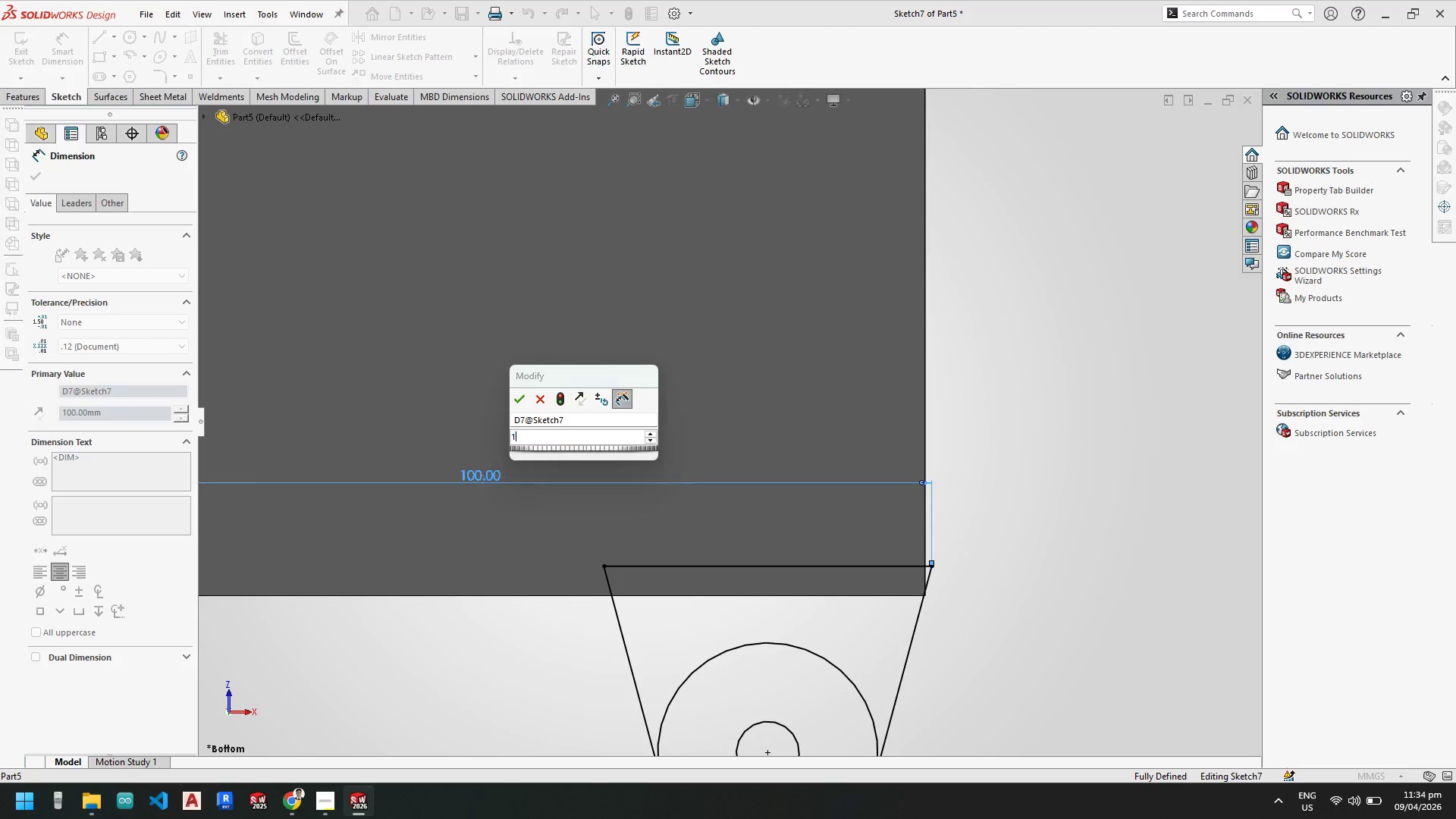 
key(Numpad0)
 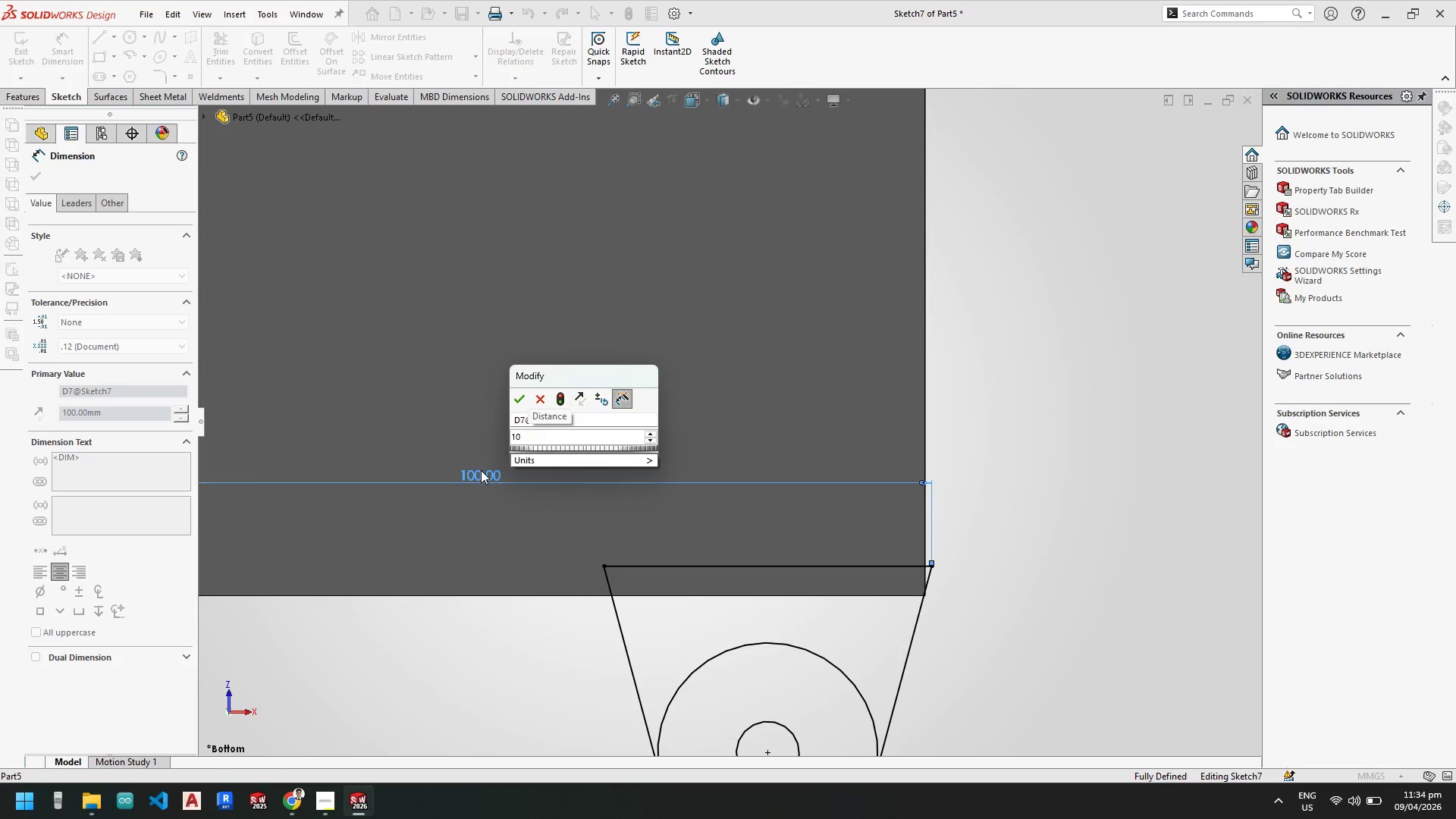 
key(Backspace)
 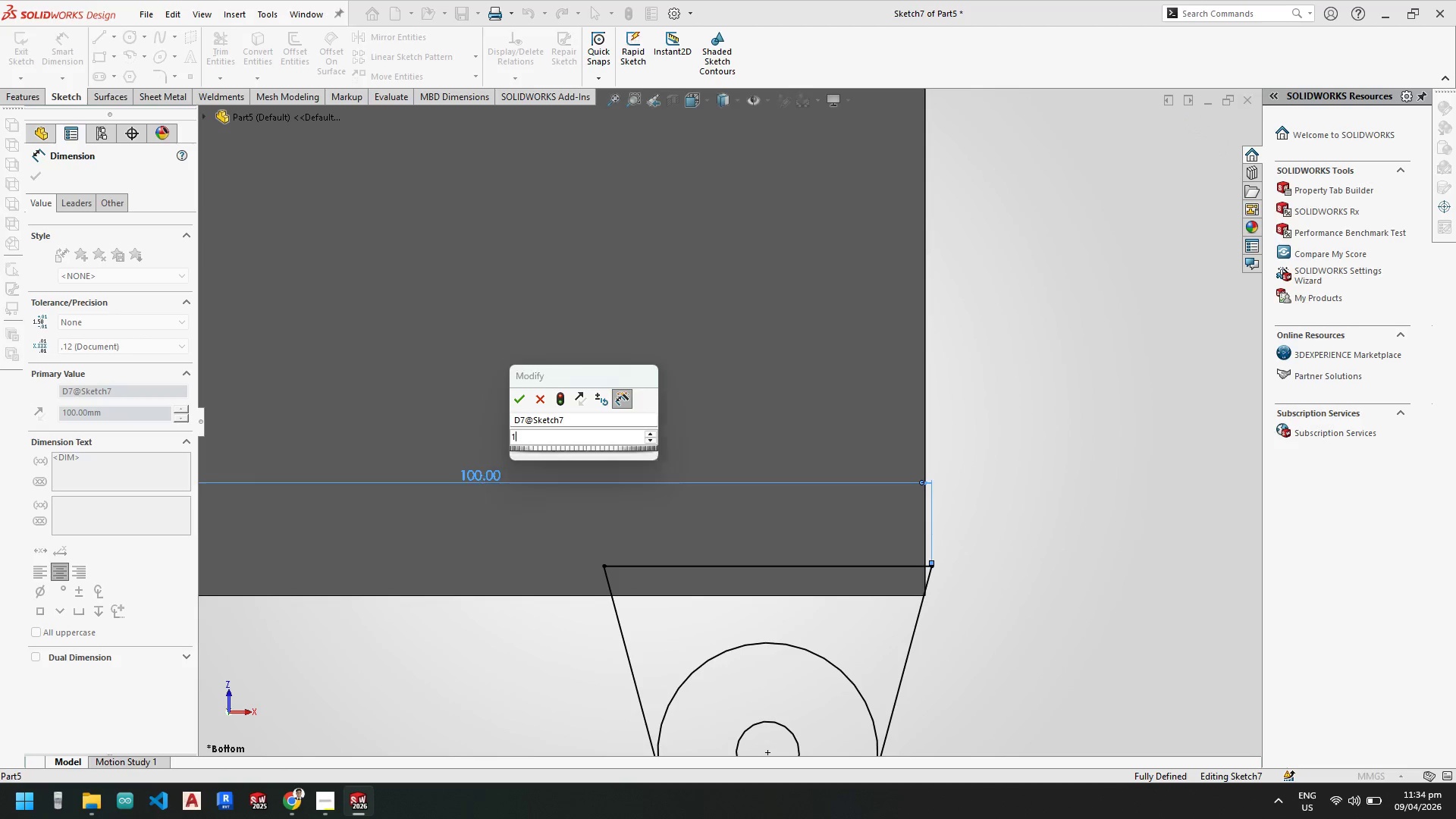 
key(Backspace)
 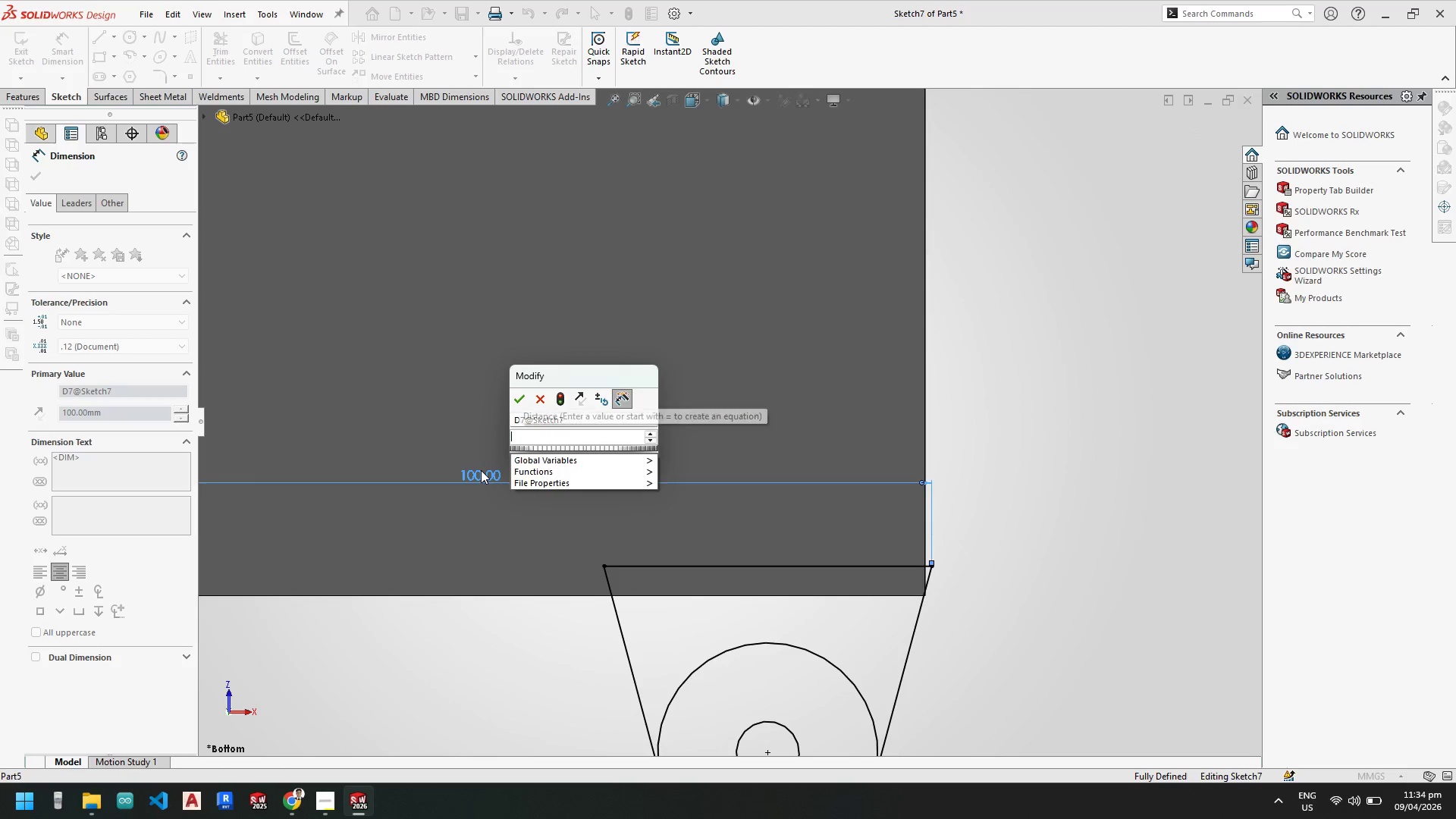 
key(Numpad9)
 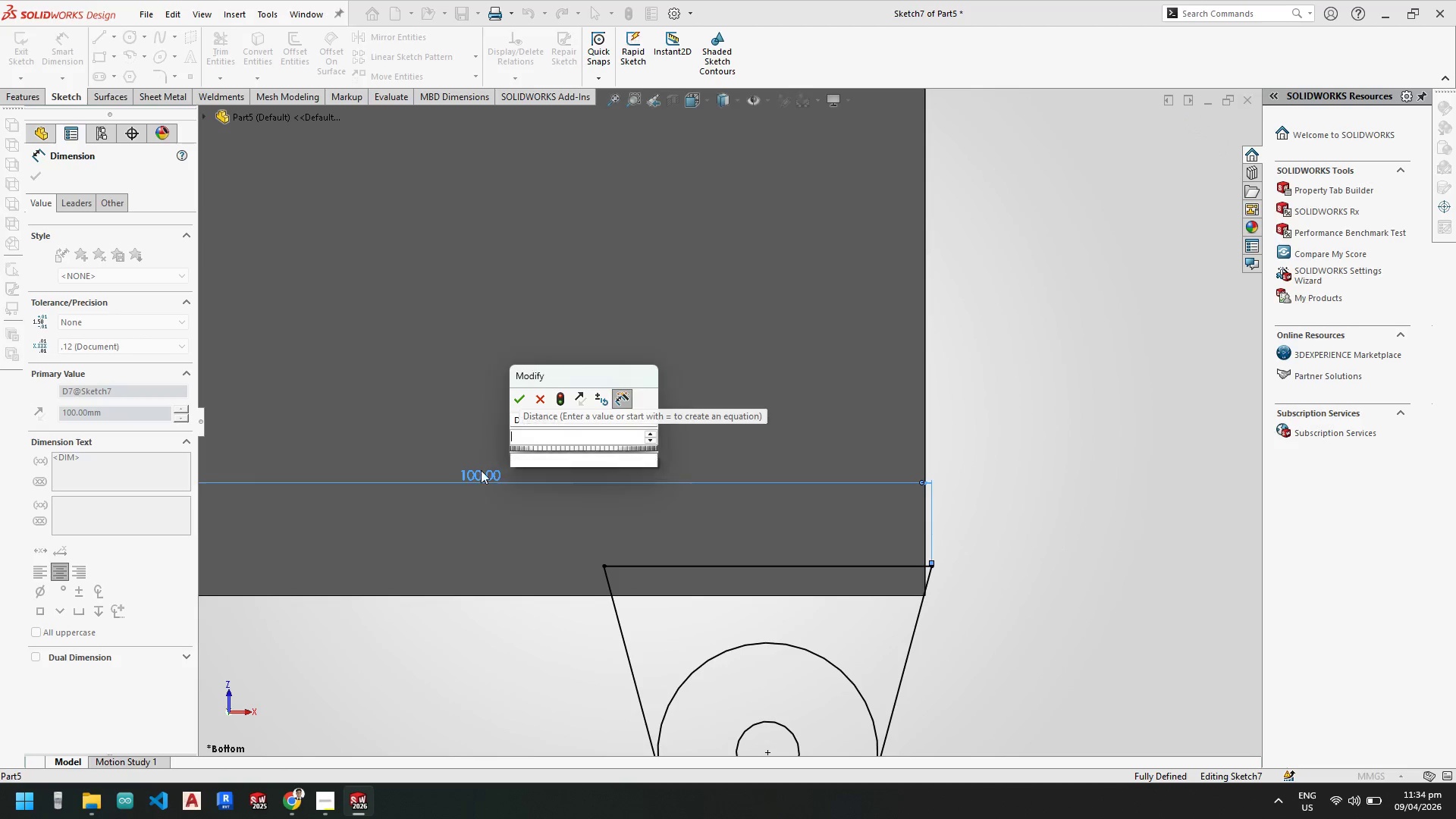 
key(Numpad8)
 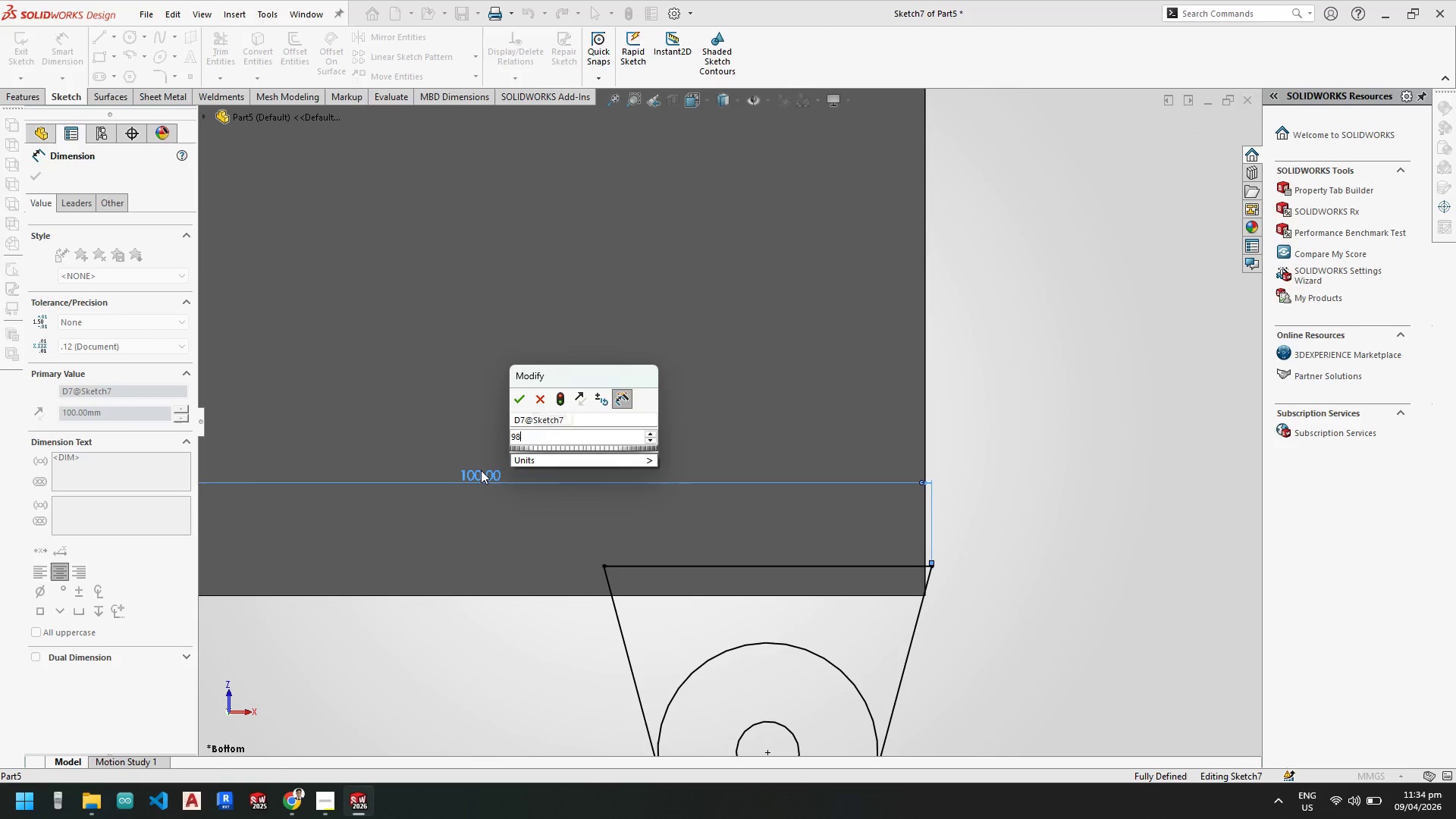 
key(NumpadEnter)
 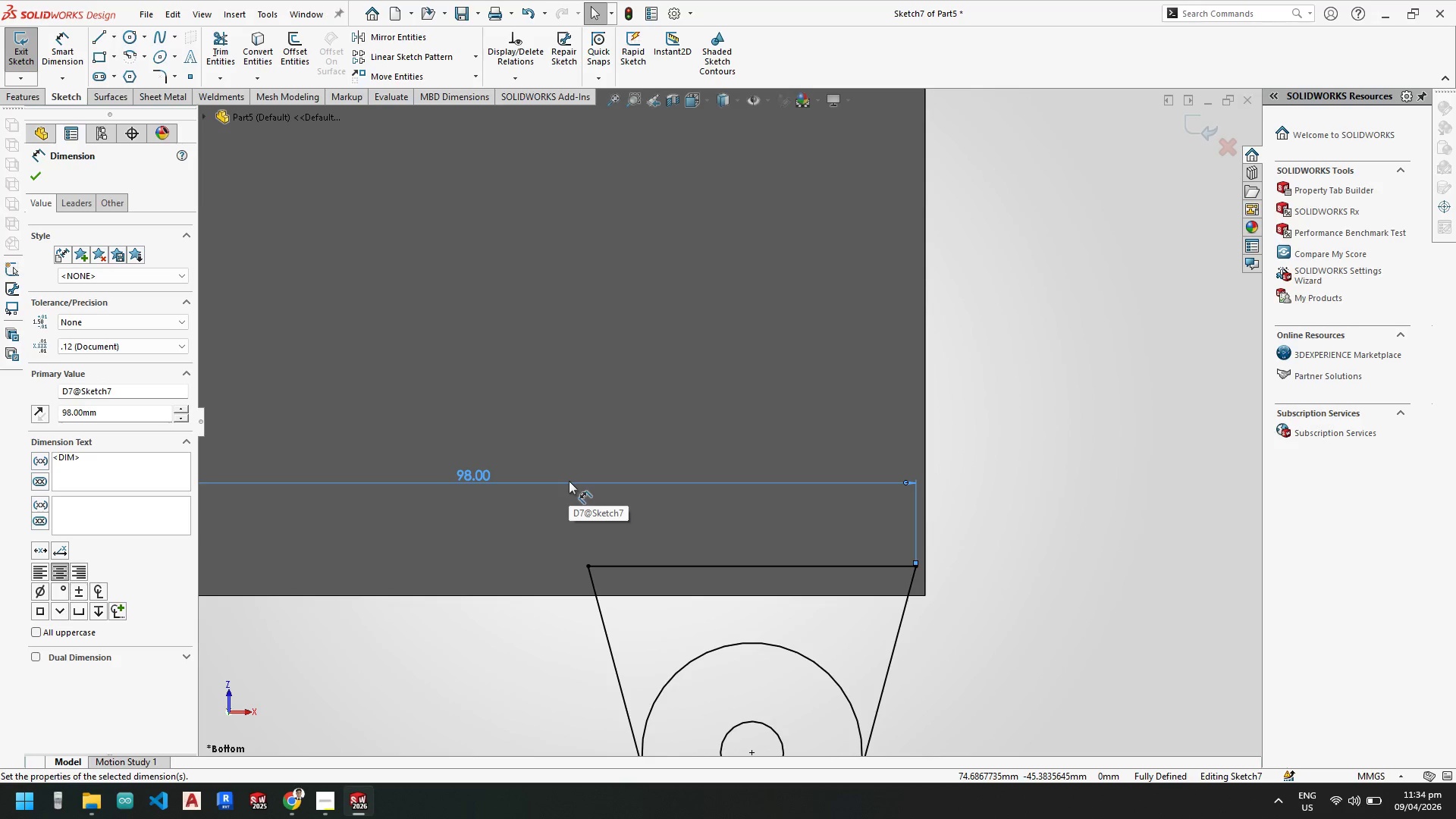 
left_click([30, 174])
 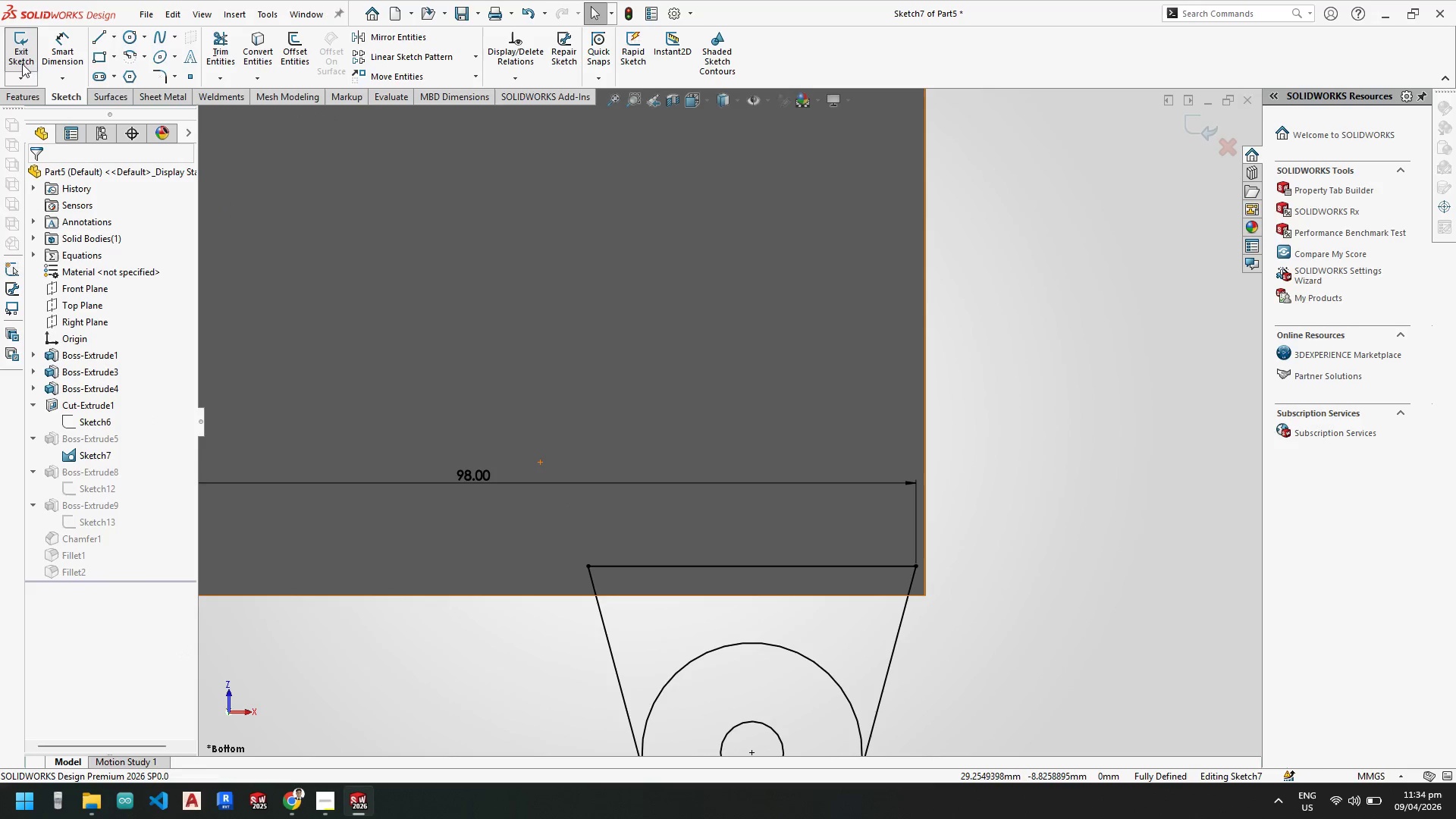 
left_click([20, 57])
 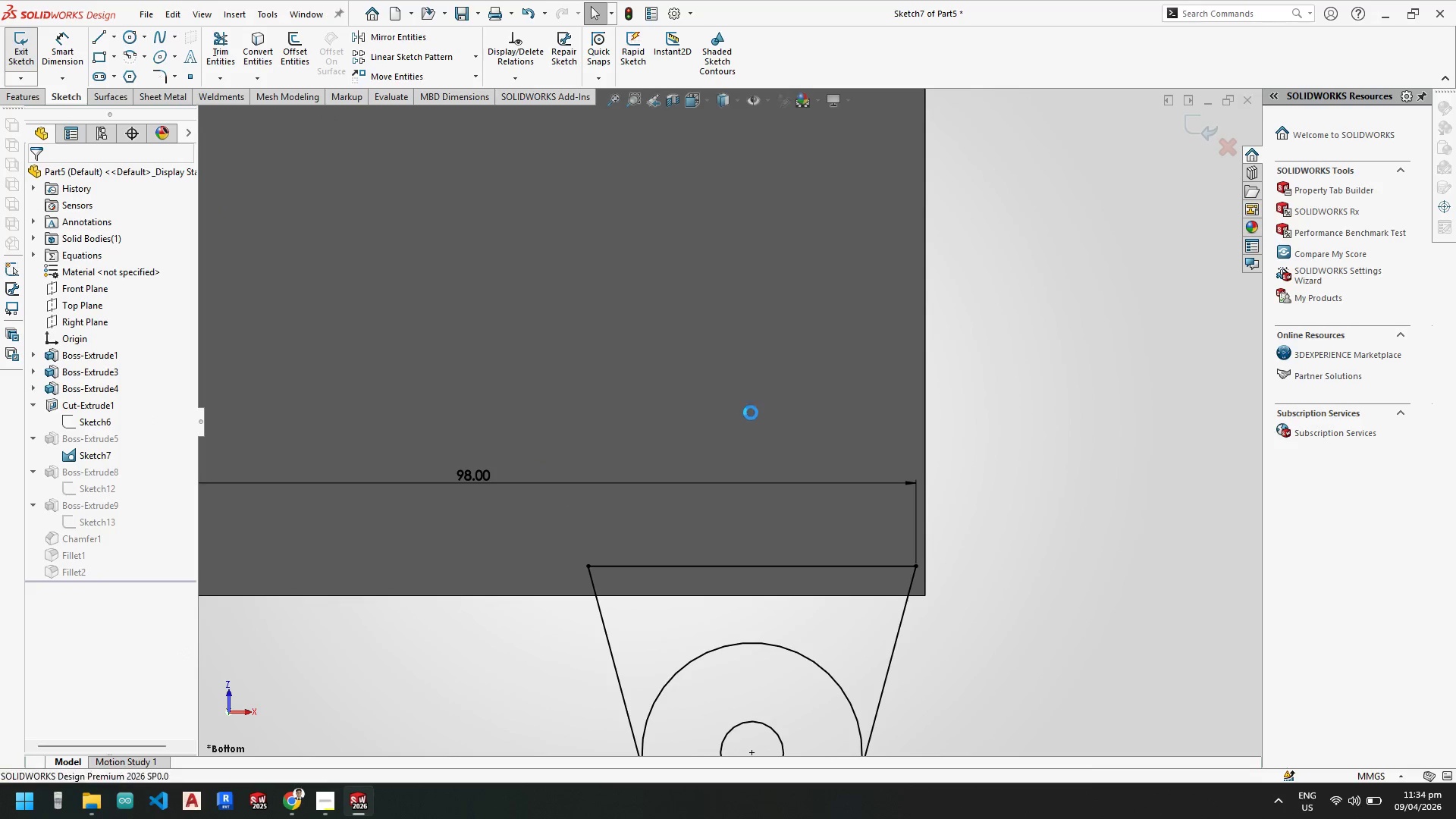 
scroll: coordinate [566, 483], scroll_direction: up, amount: 8.0
 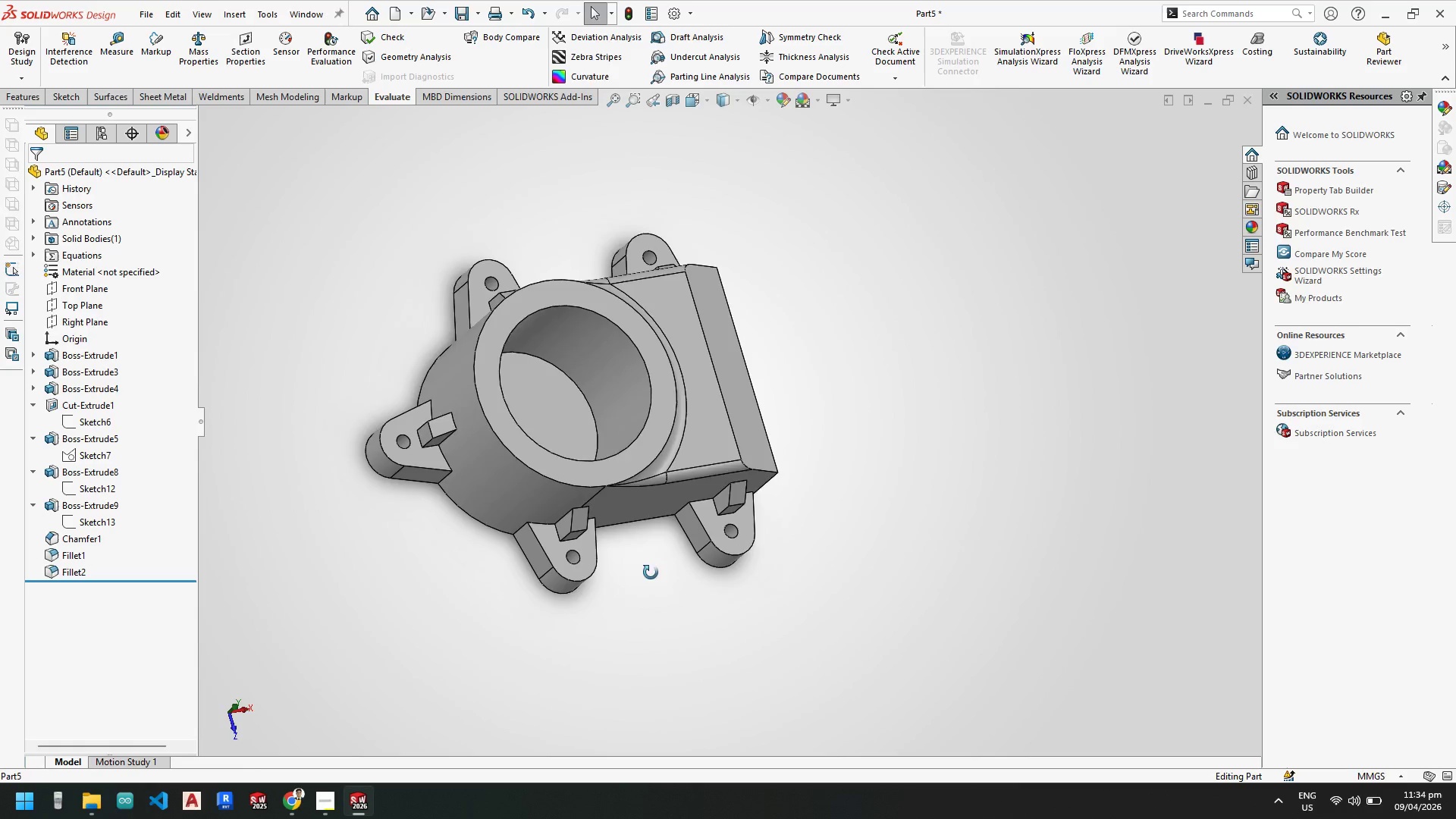 
scroll: coordinate [408, 464], scroll_direction: down, amount: 5.0
 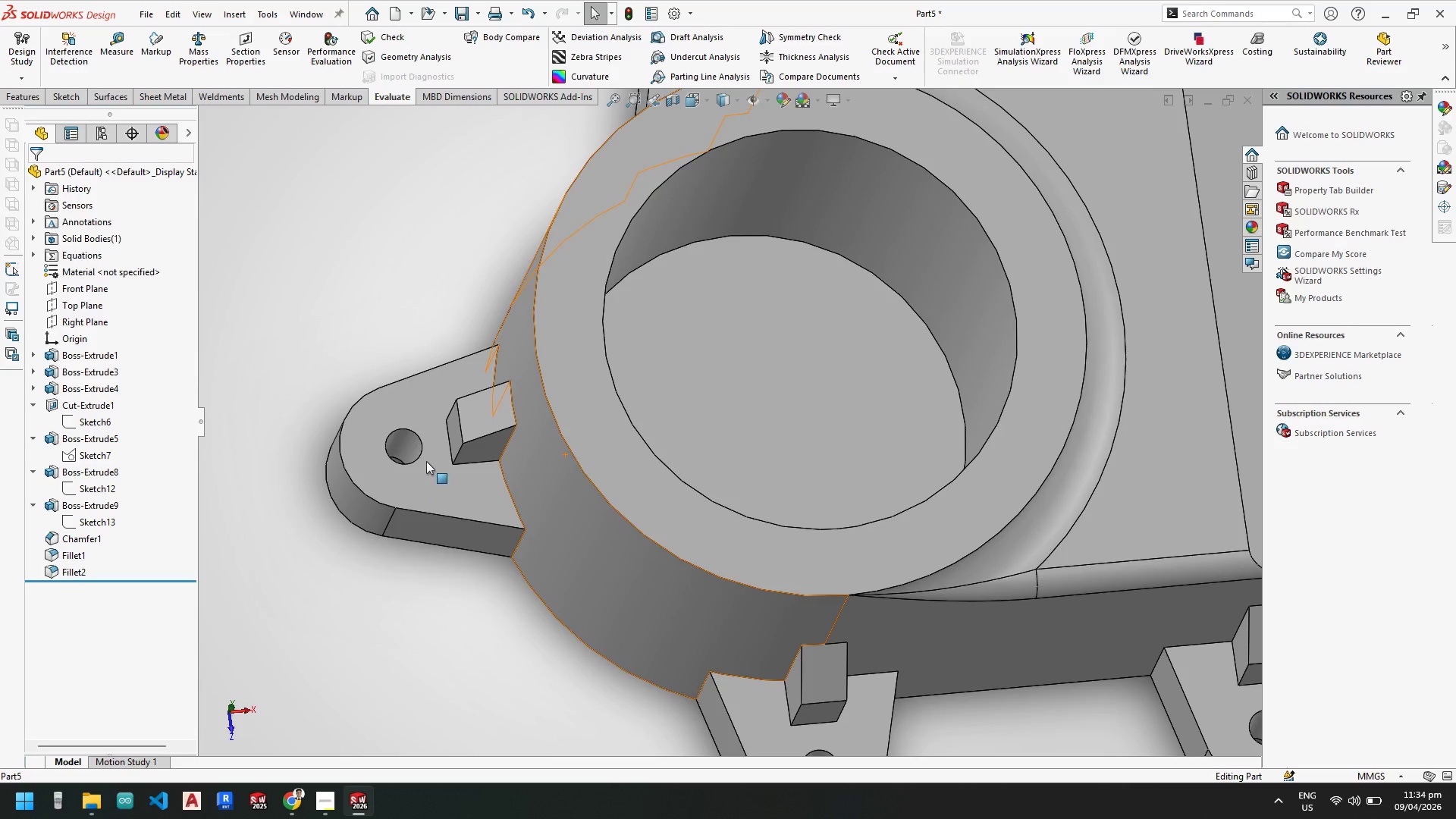 
left_click([431, 466])
 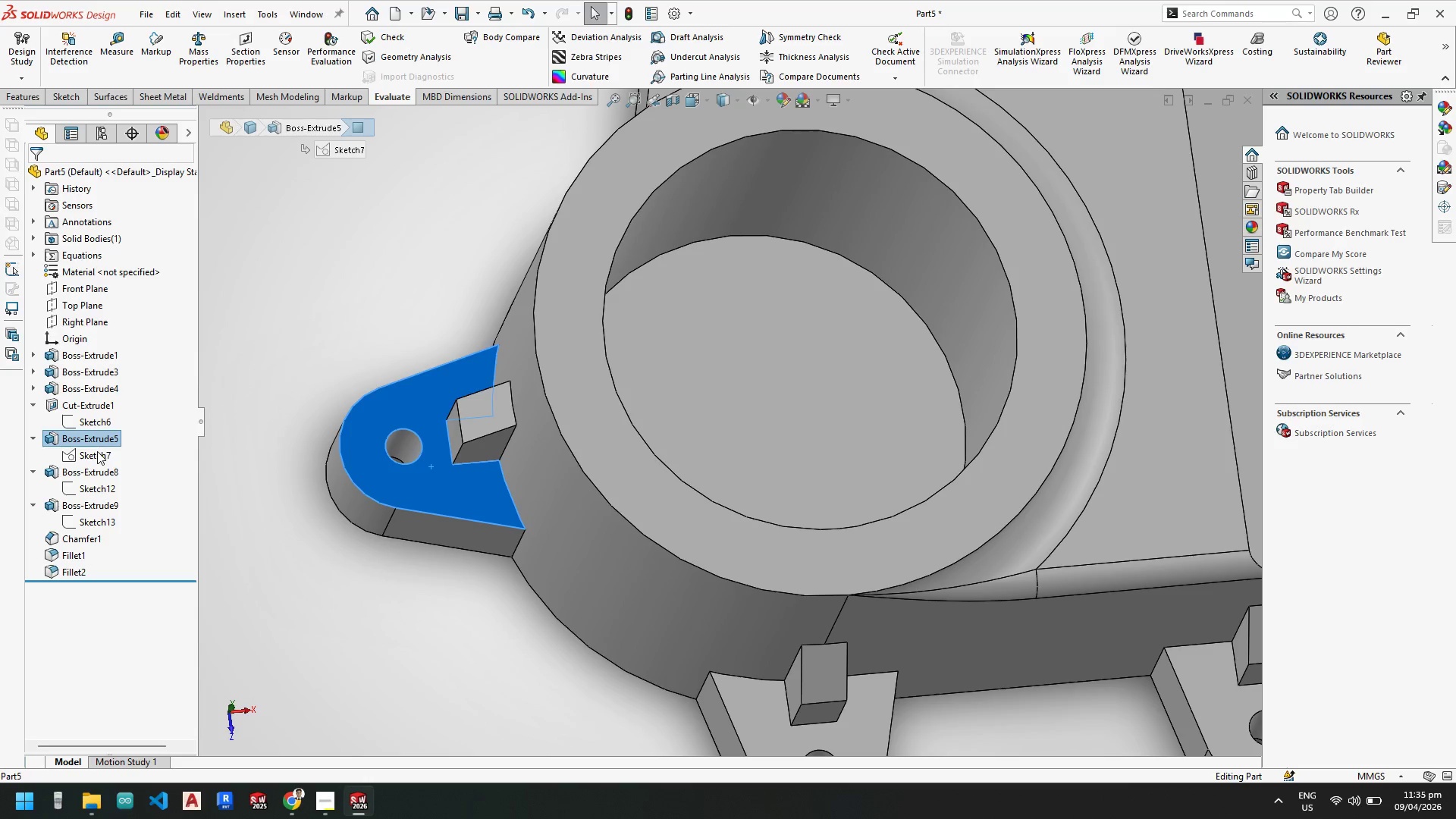 
right_click([97, 451])
 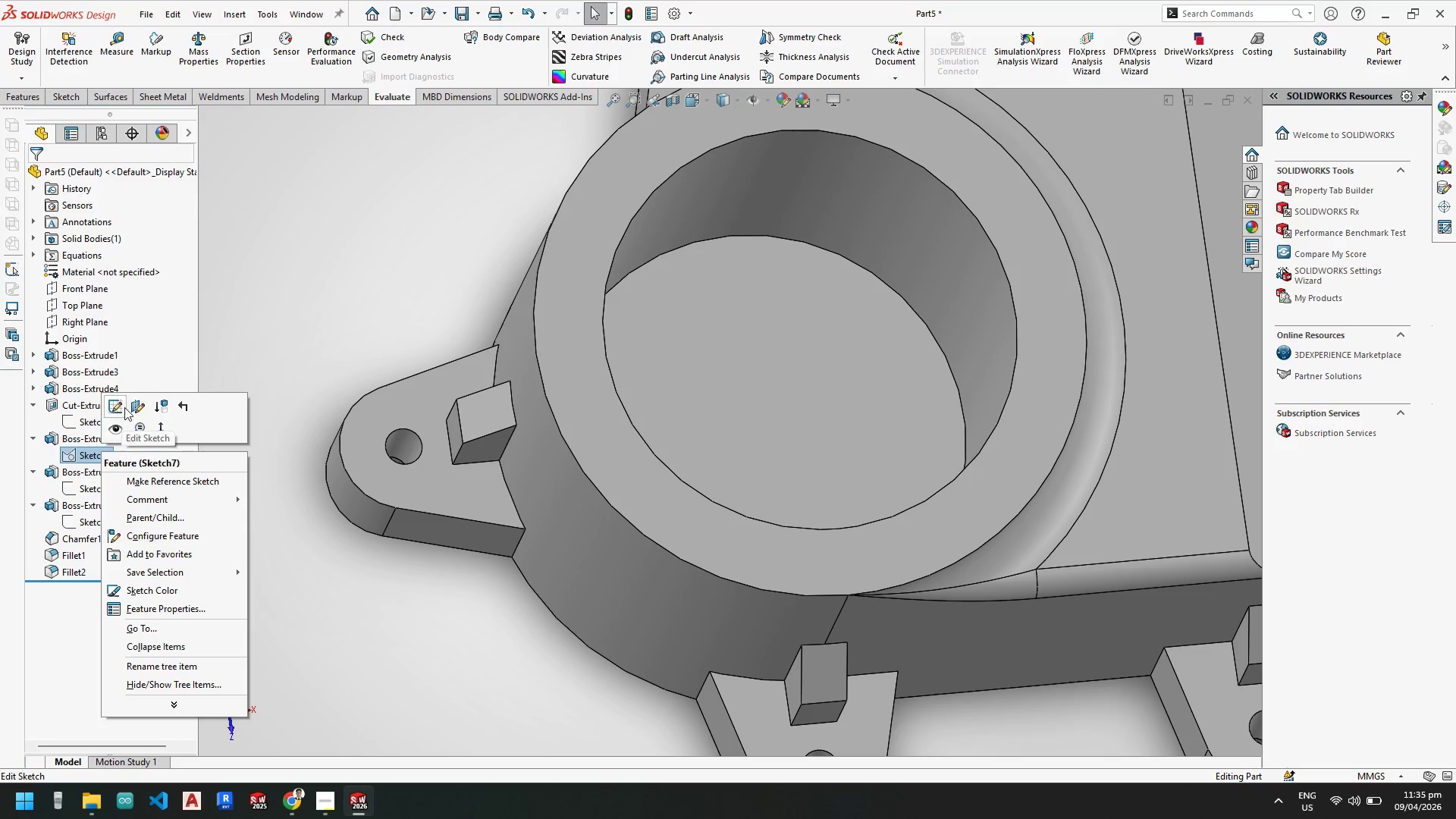 
left_click([111, 405])
 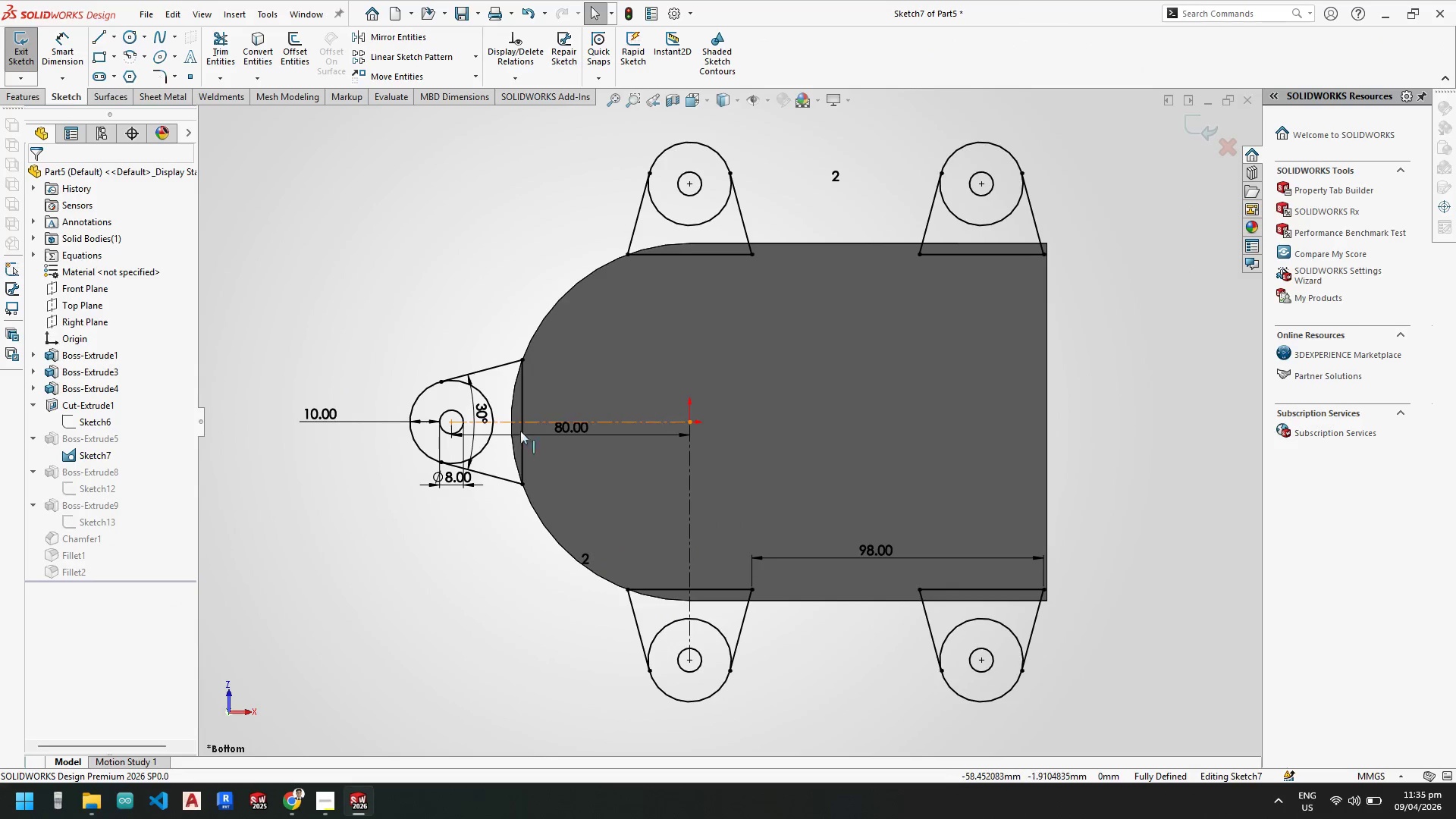 
double_click([557, 429])
 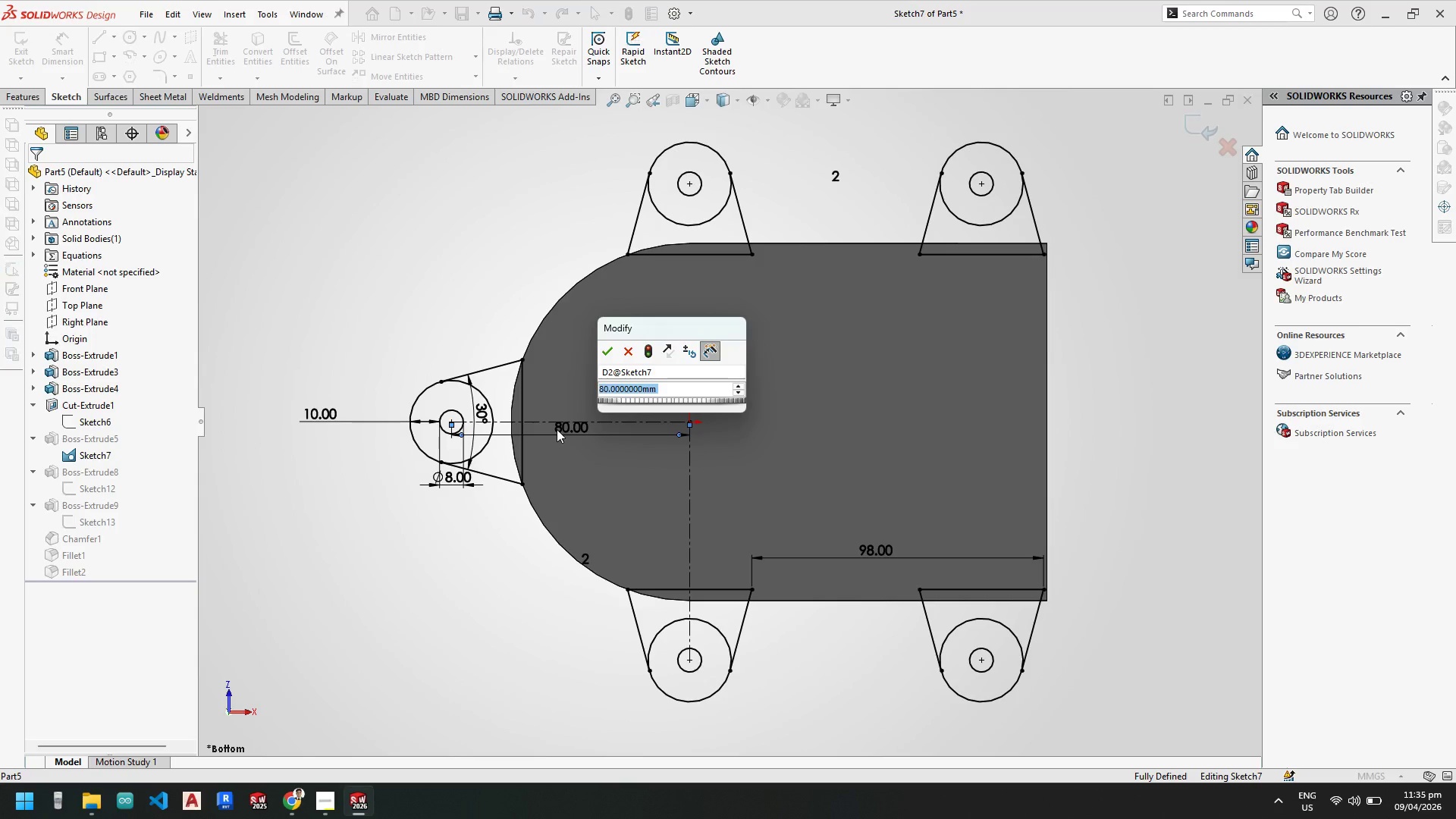 
key(Numpad9)
 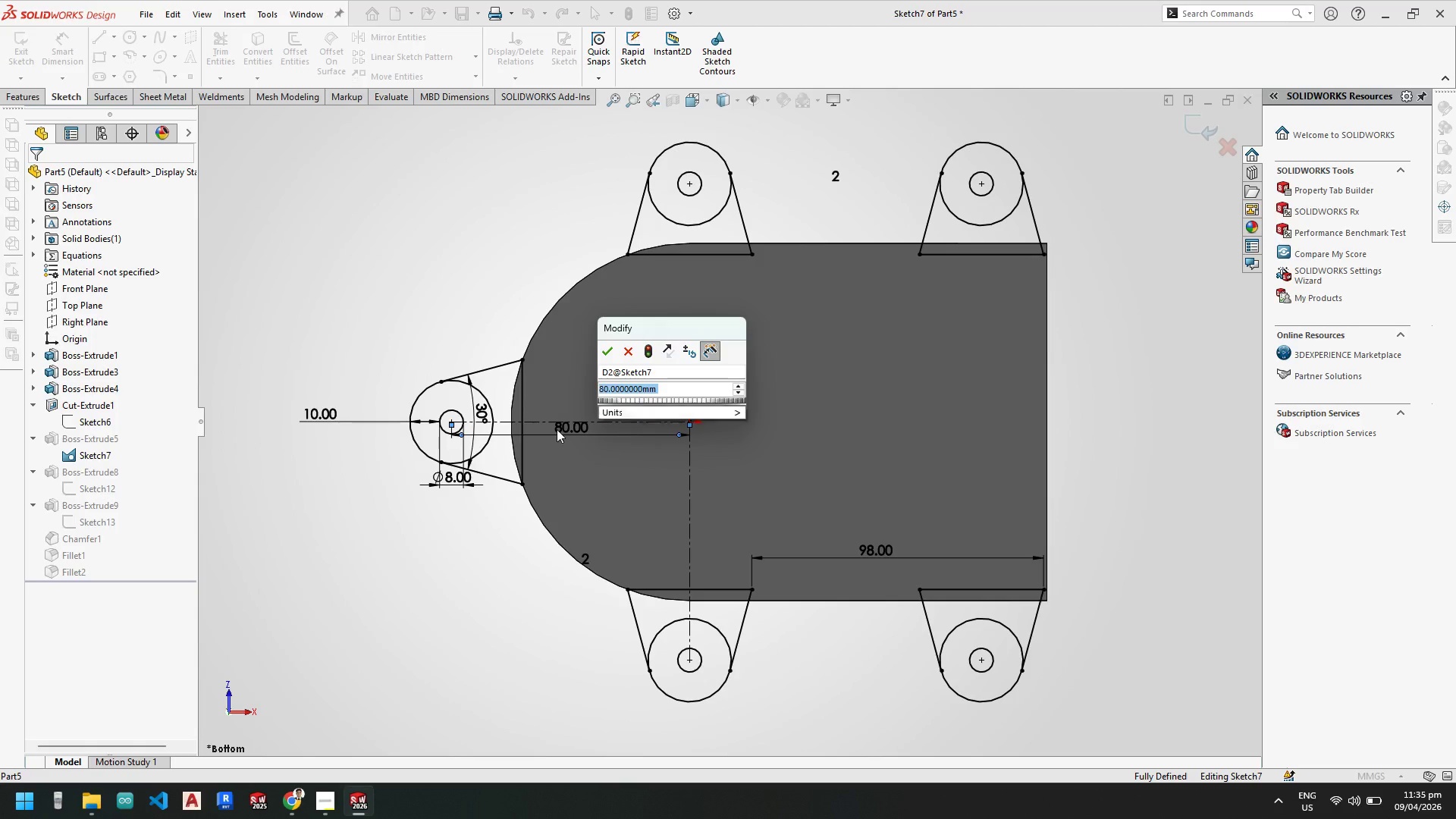 
key(Numpad0)
 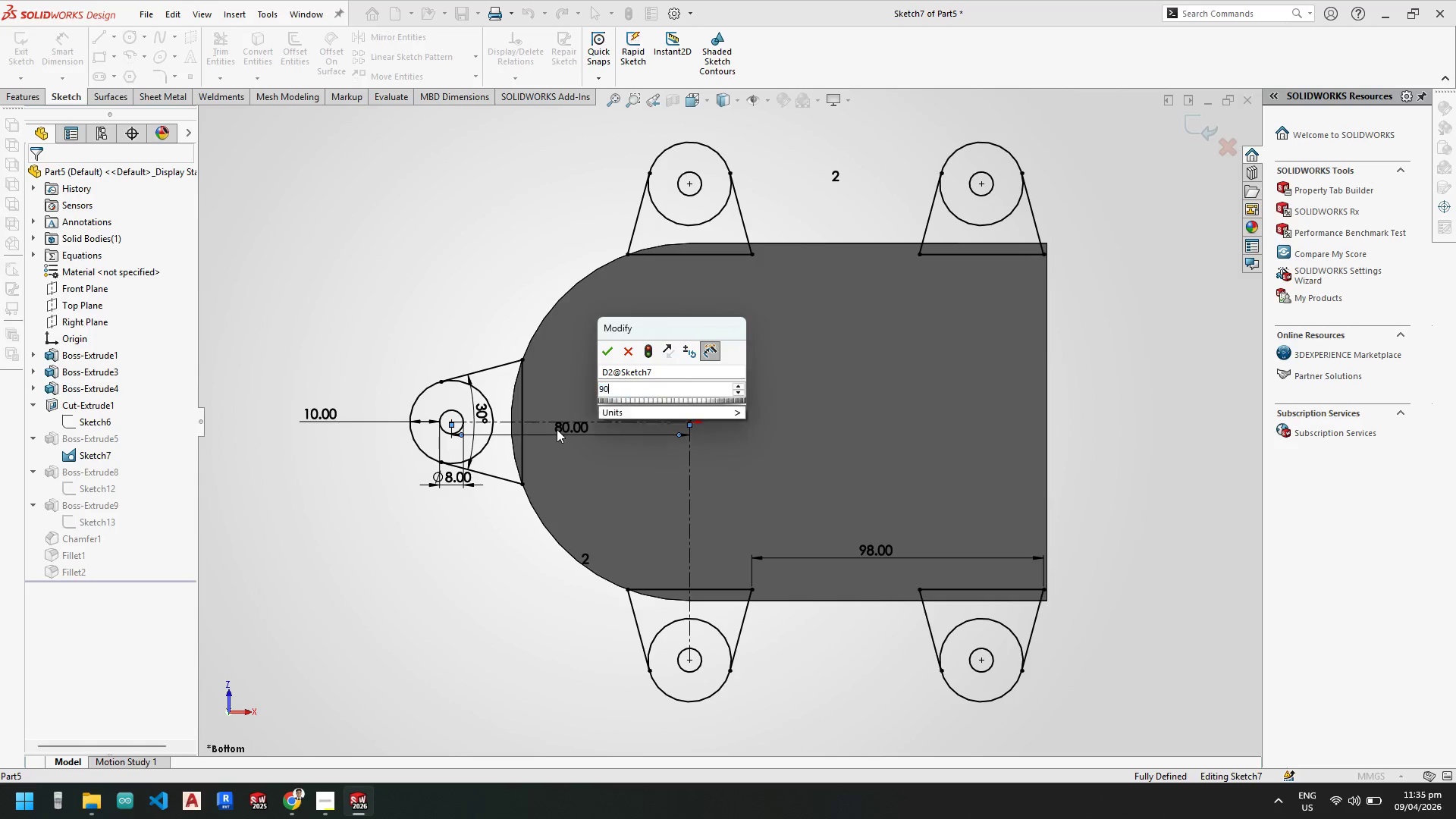 
key(NumpadEnter)
 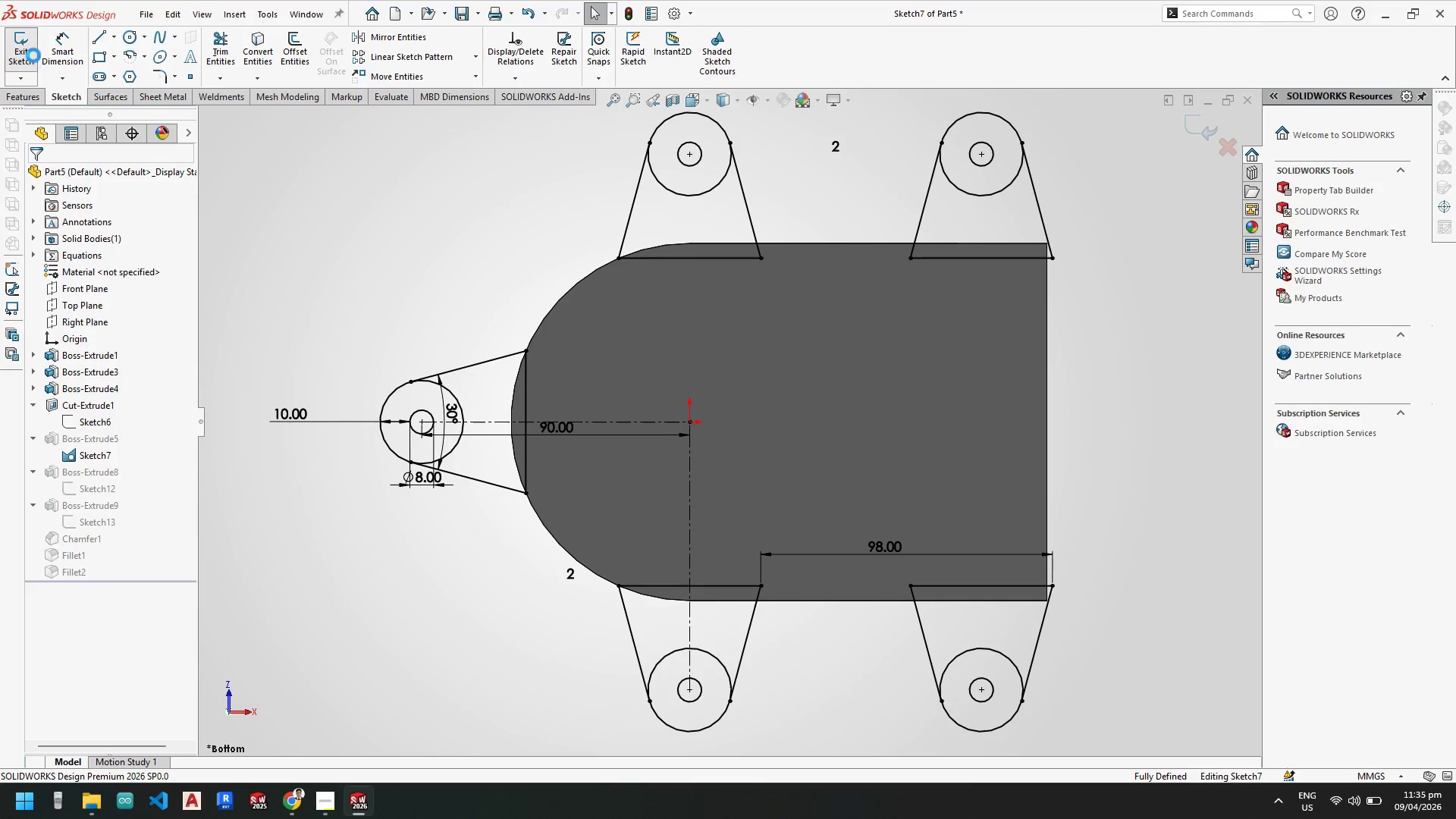 
scroll: coordinate [642, 379], scroll_direction: up, amount: 2.0
 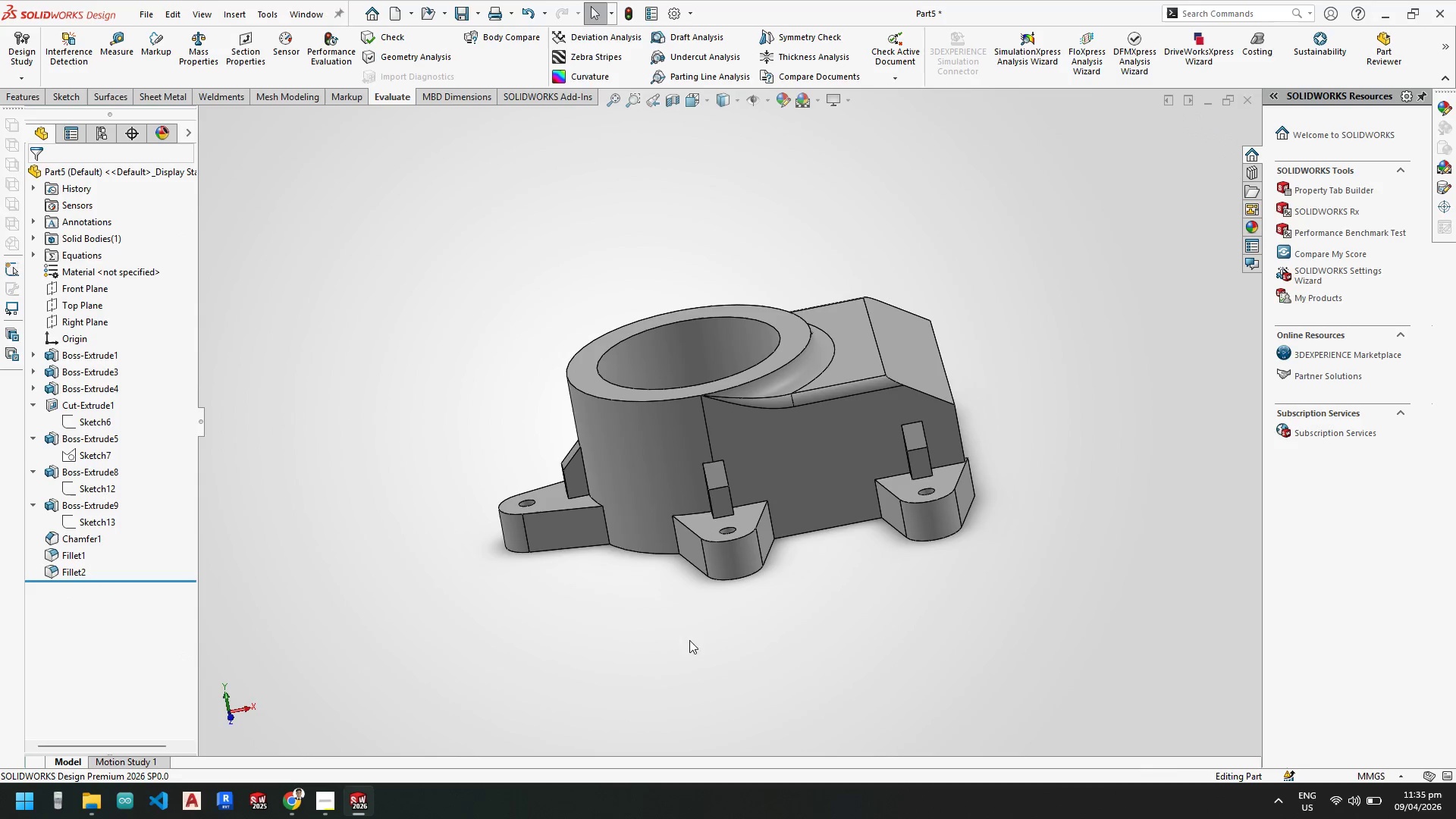 
scroll: coordinate [679, 458], scroll_direction: down, amount: 1.0
 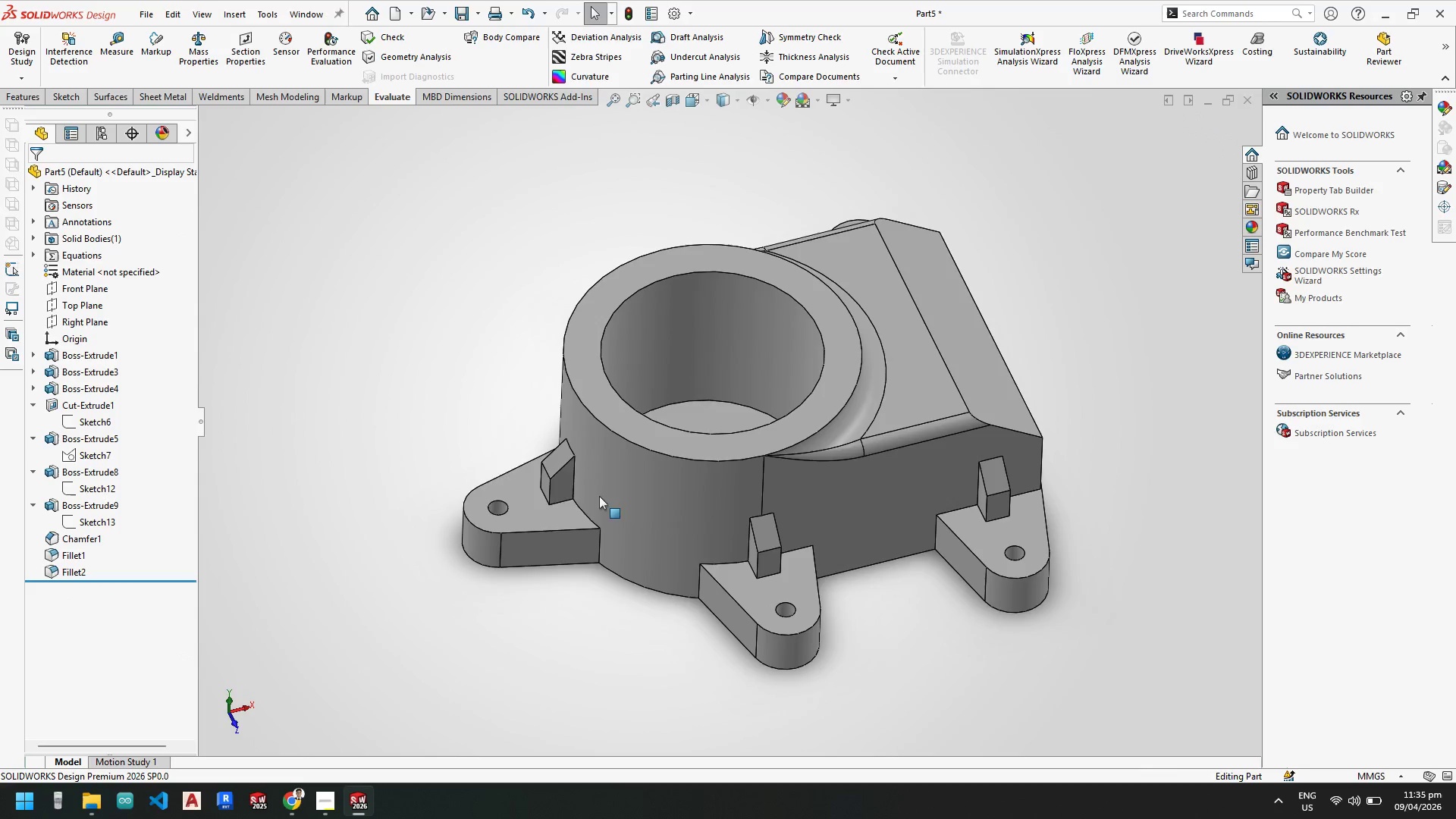 
left_click([617, 499])
 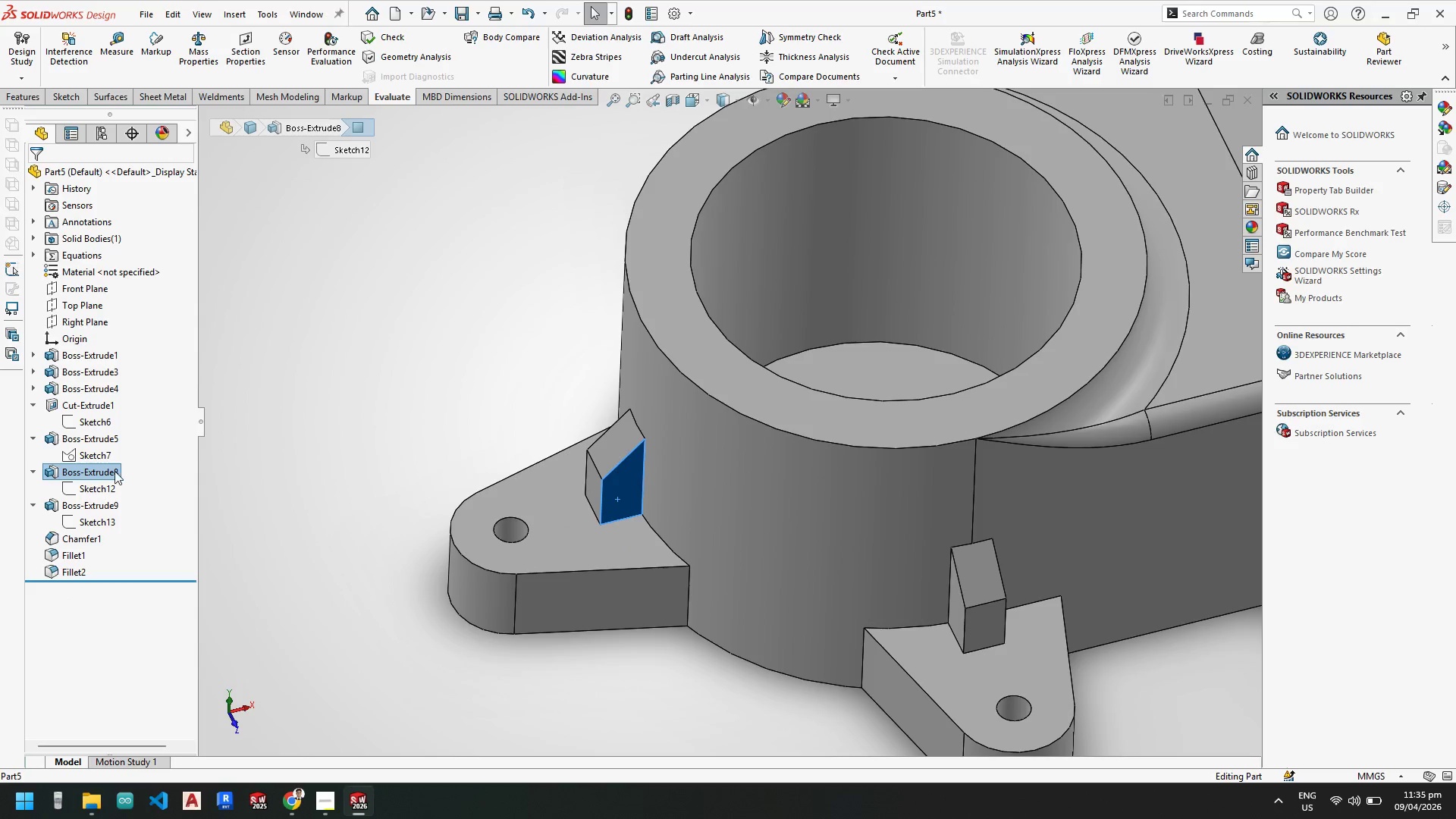 
scroll: coordinate [530, 469], scroll_direction: down, amount: 3.0
 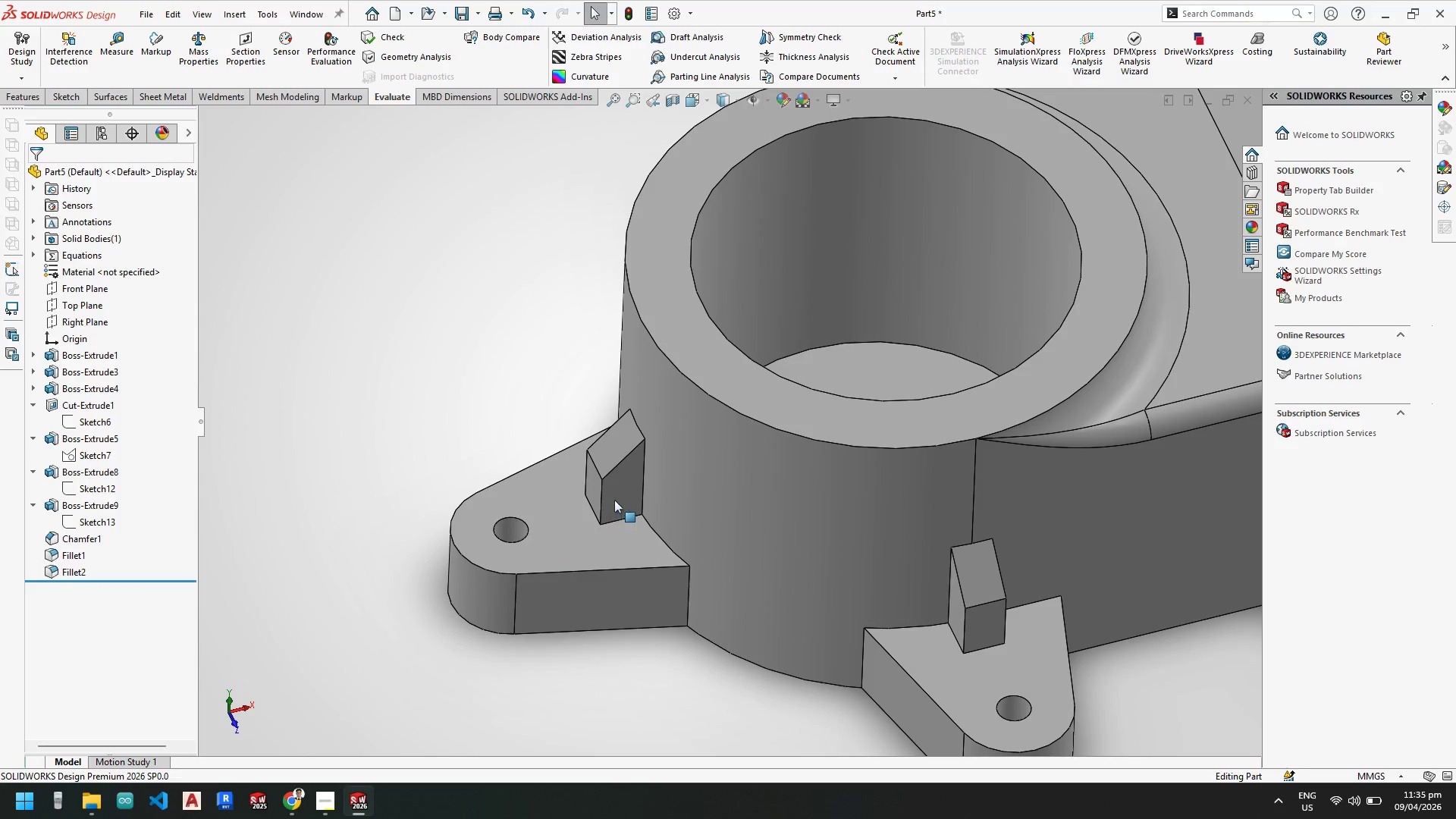 
right_click([105, 471])
 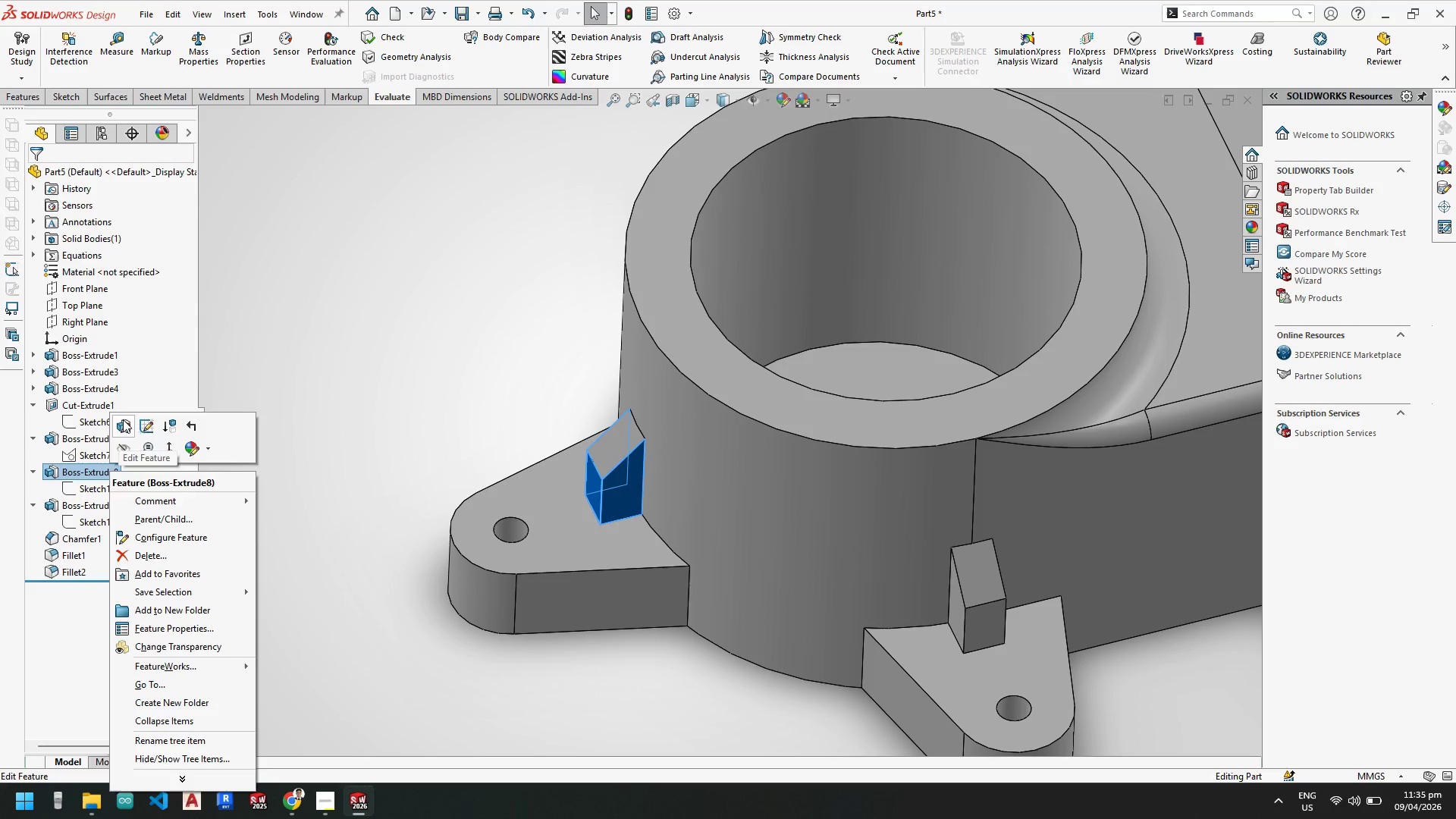 
left_click([125, 419])
 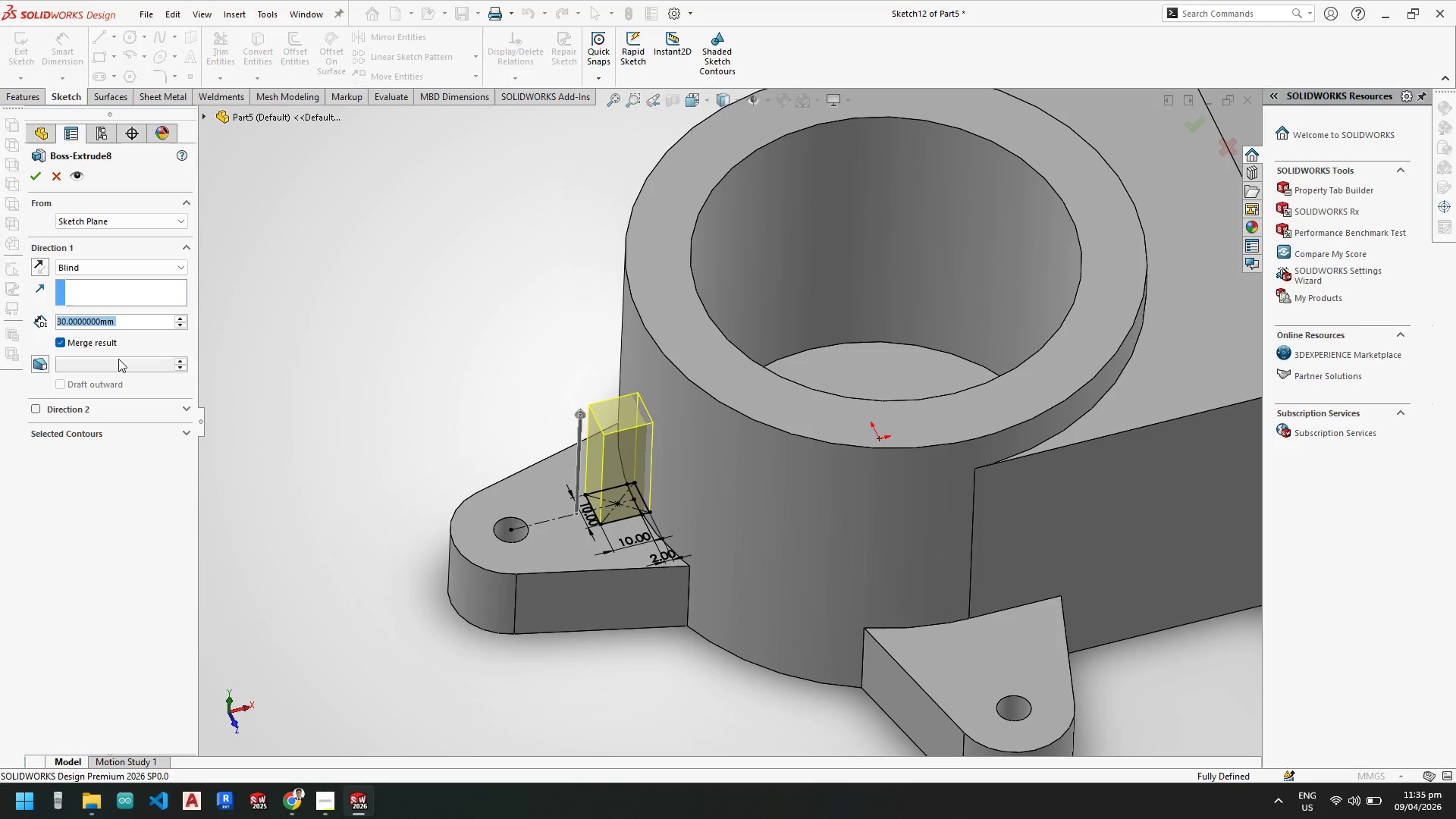 
key(Escape)
 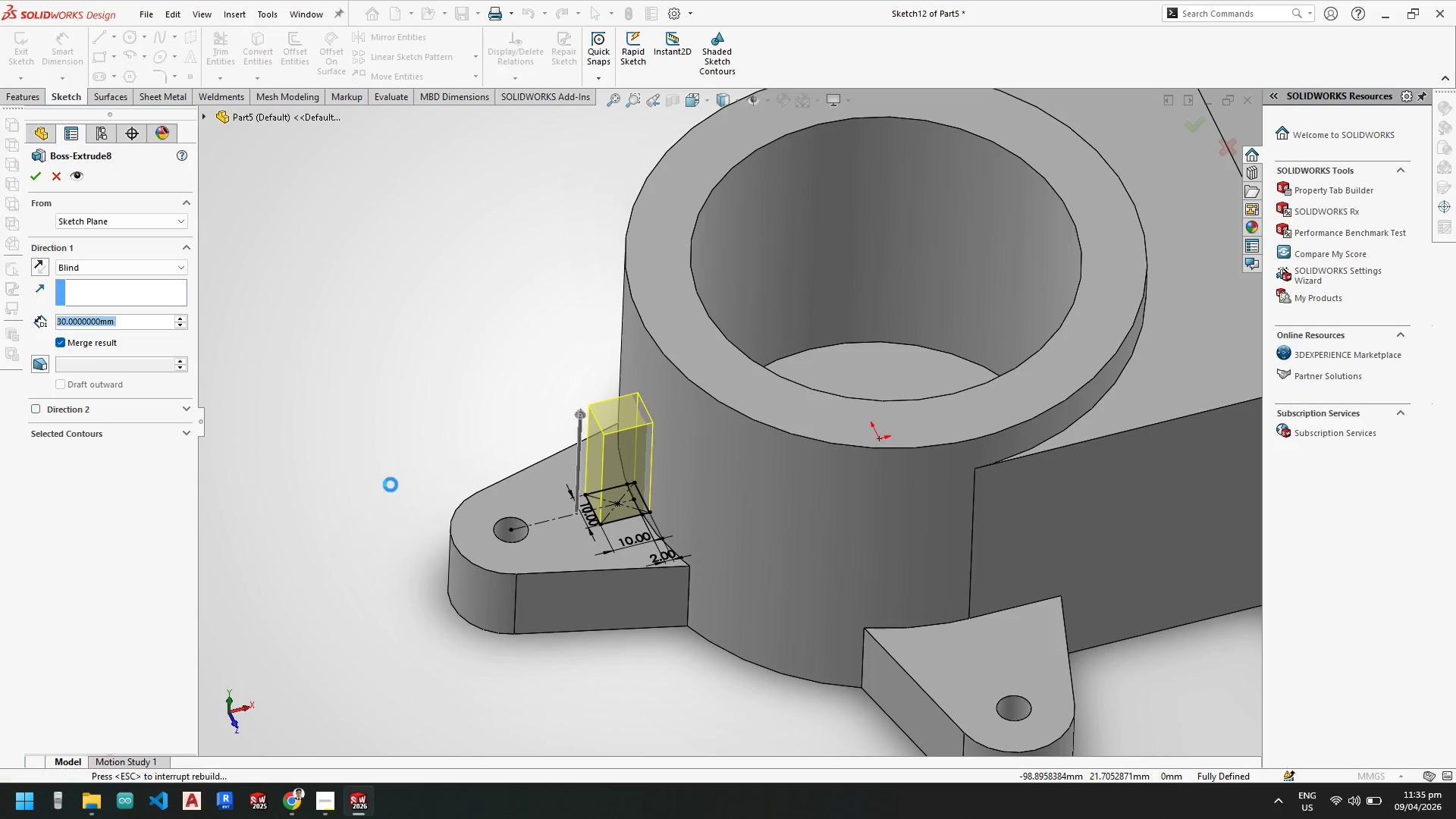 
key(Escape)
 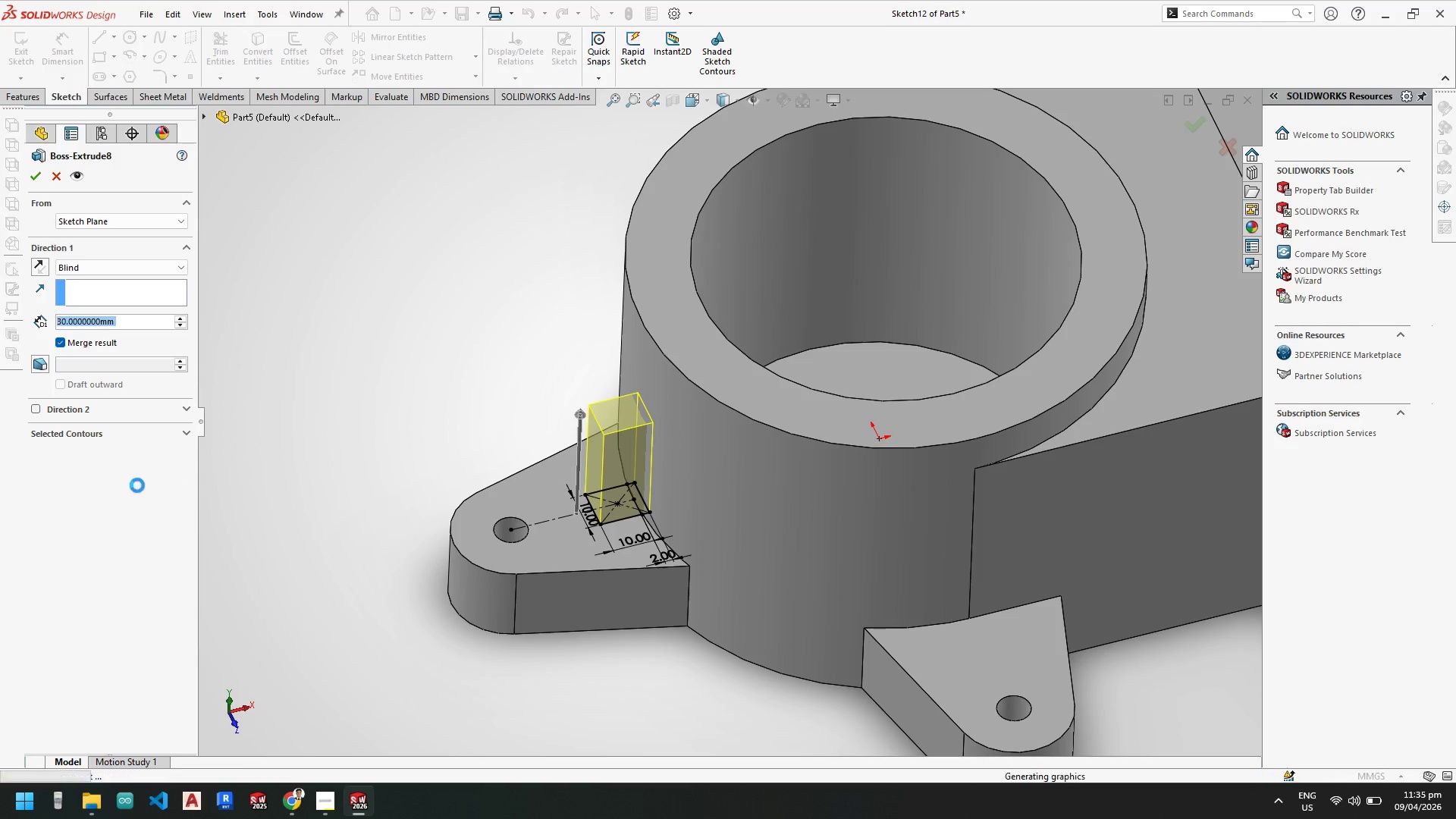 
key(Escape)
 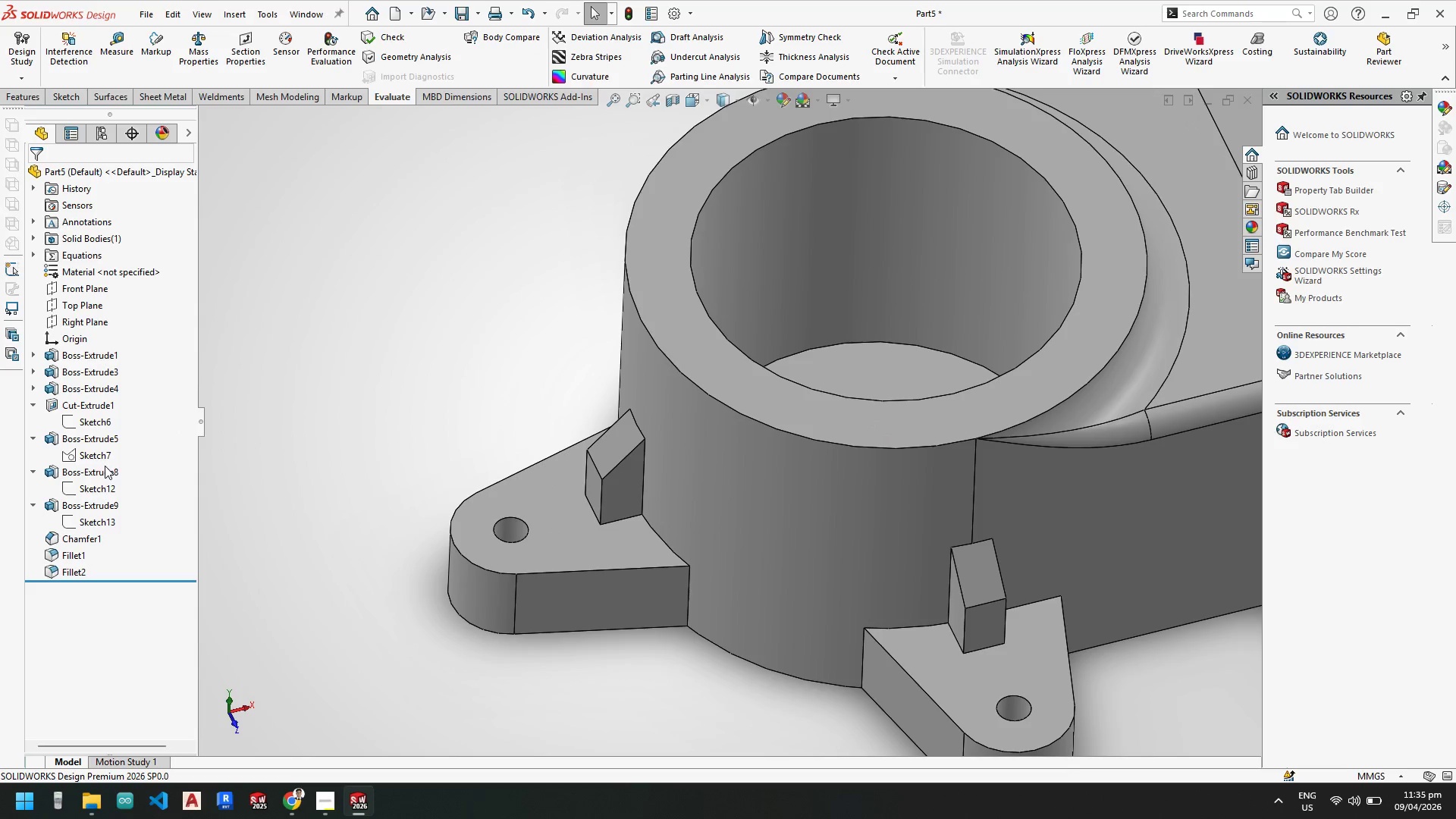 
left_click([97, 453])
 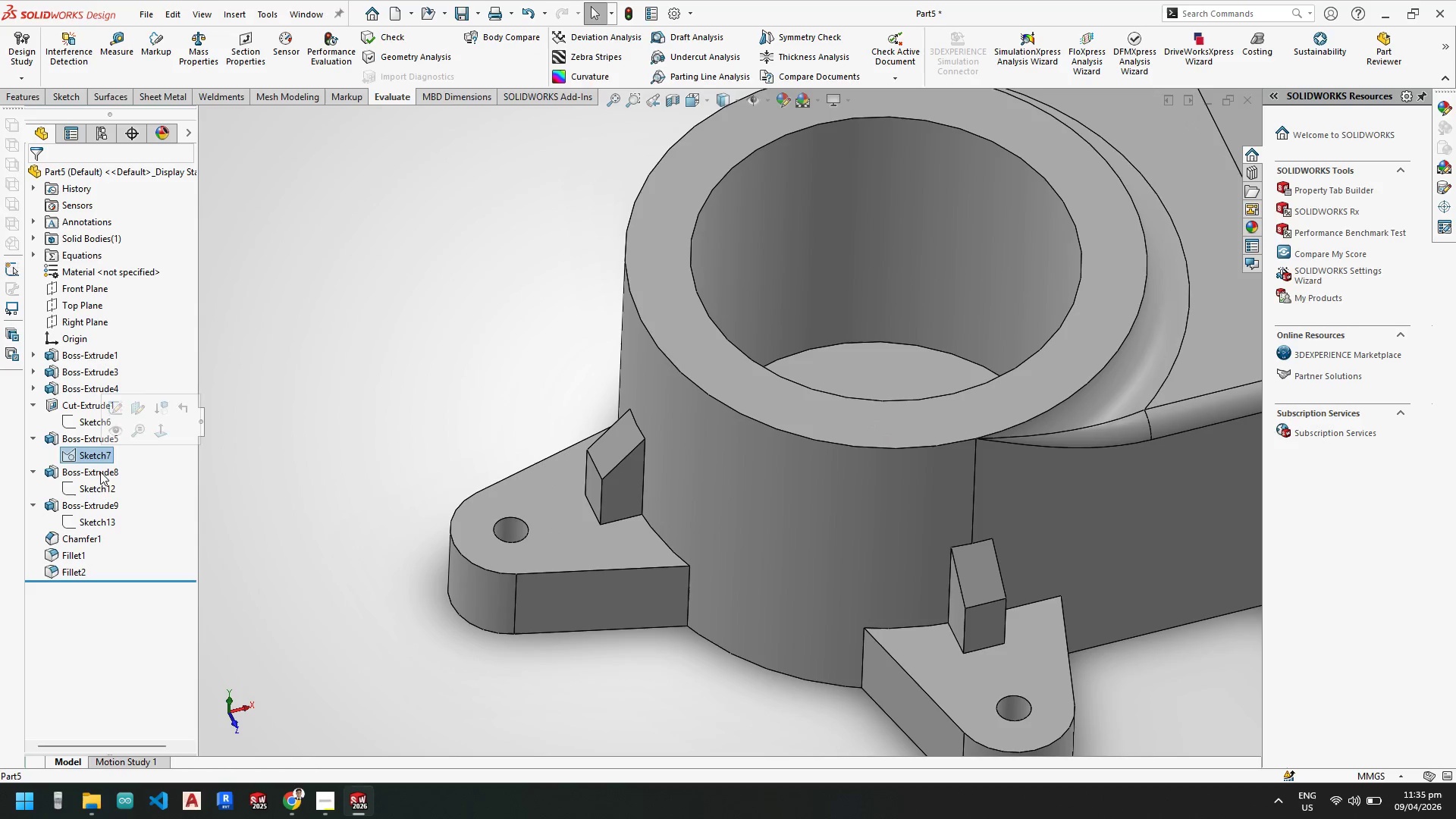 
left_click([101, 488])
 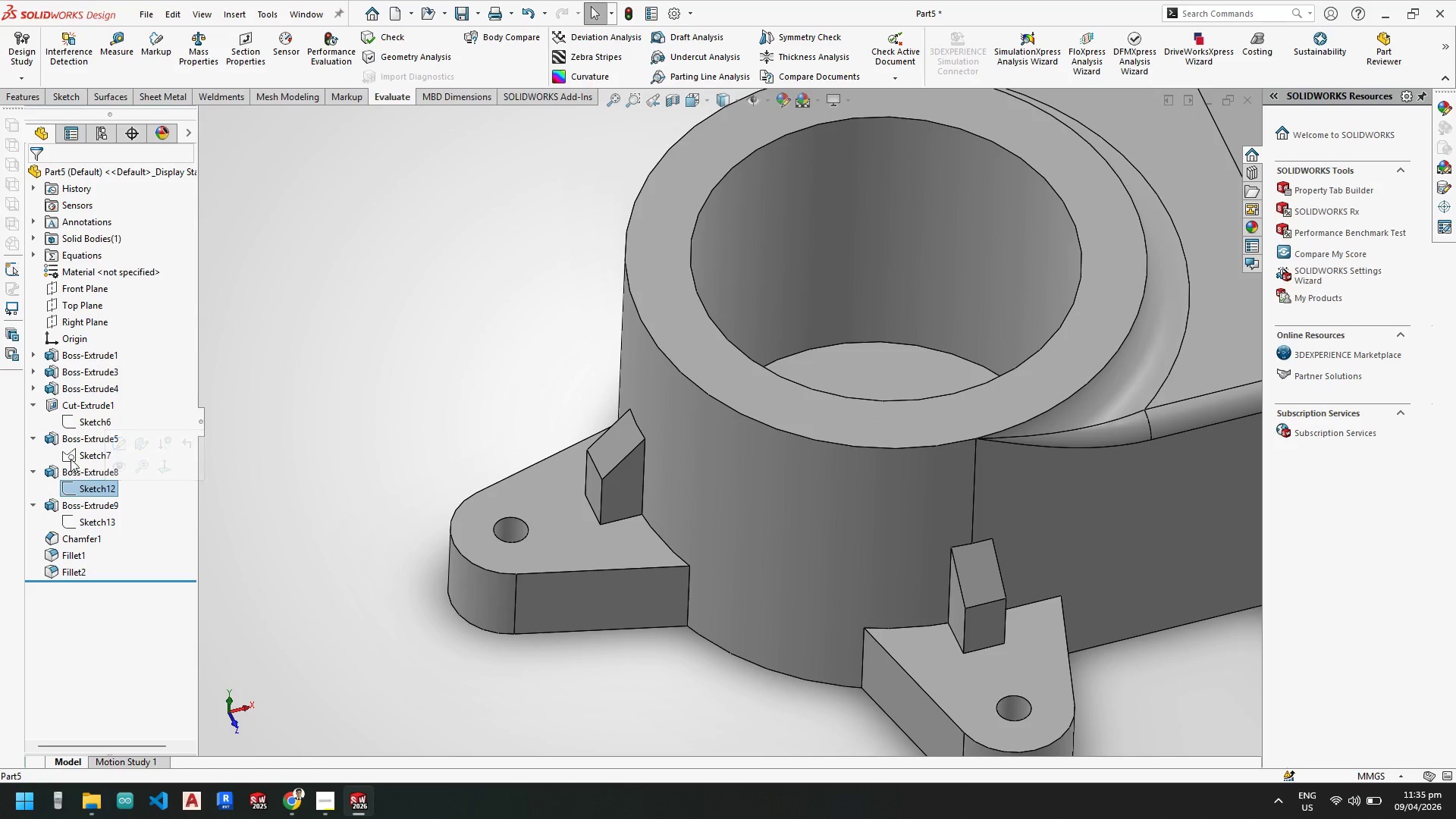 
left_click([71, 454])
 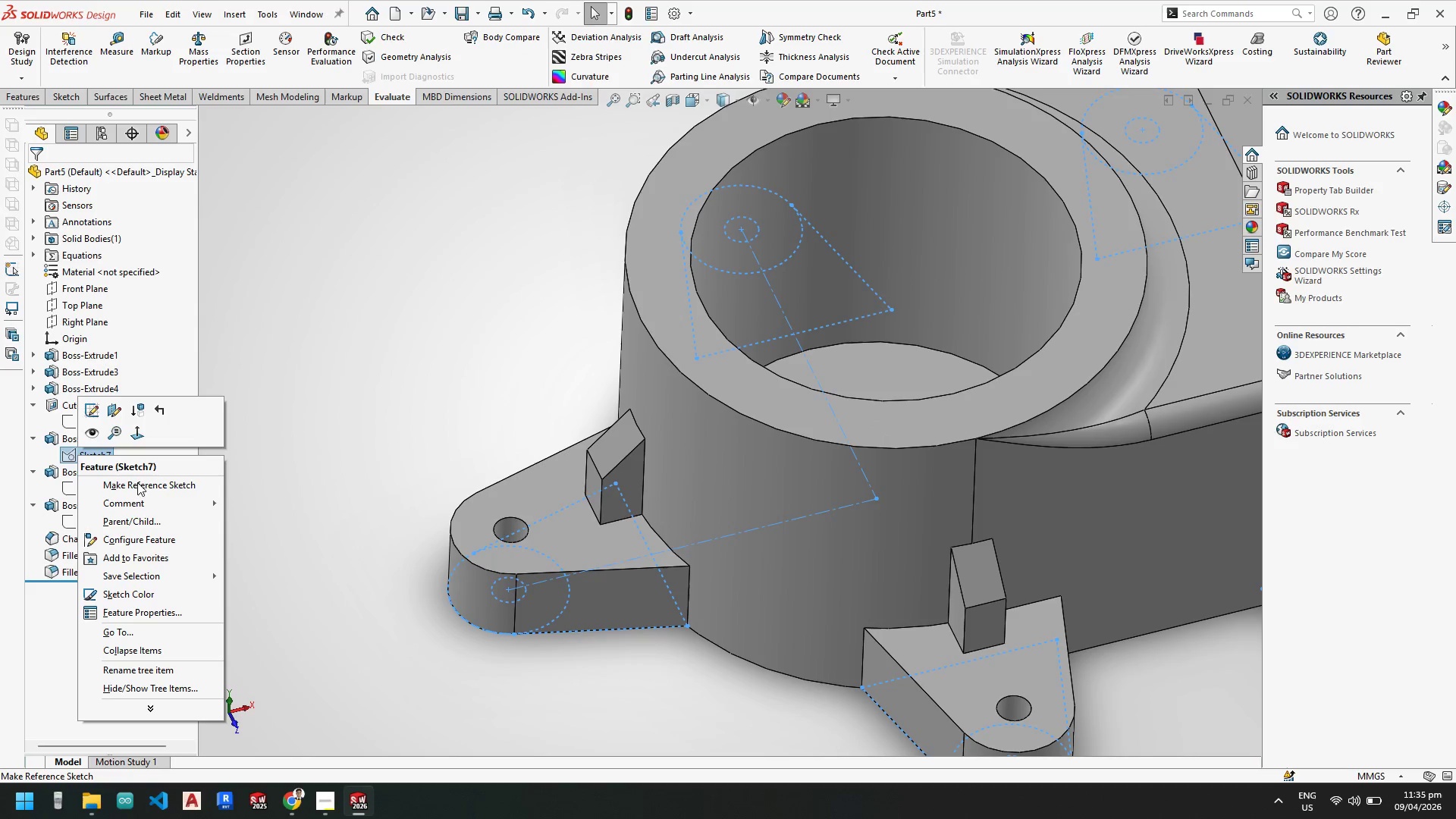 
left_click([635, 482])
 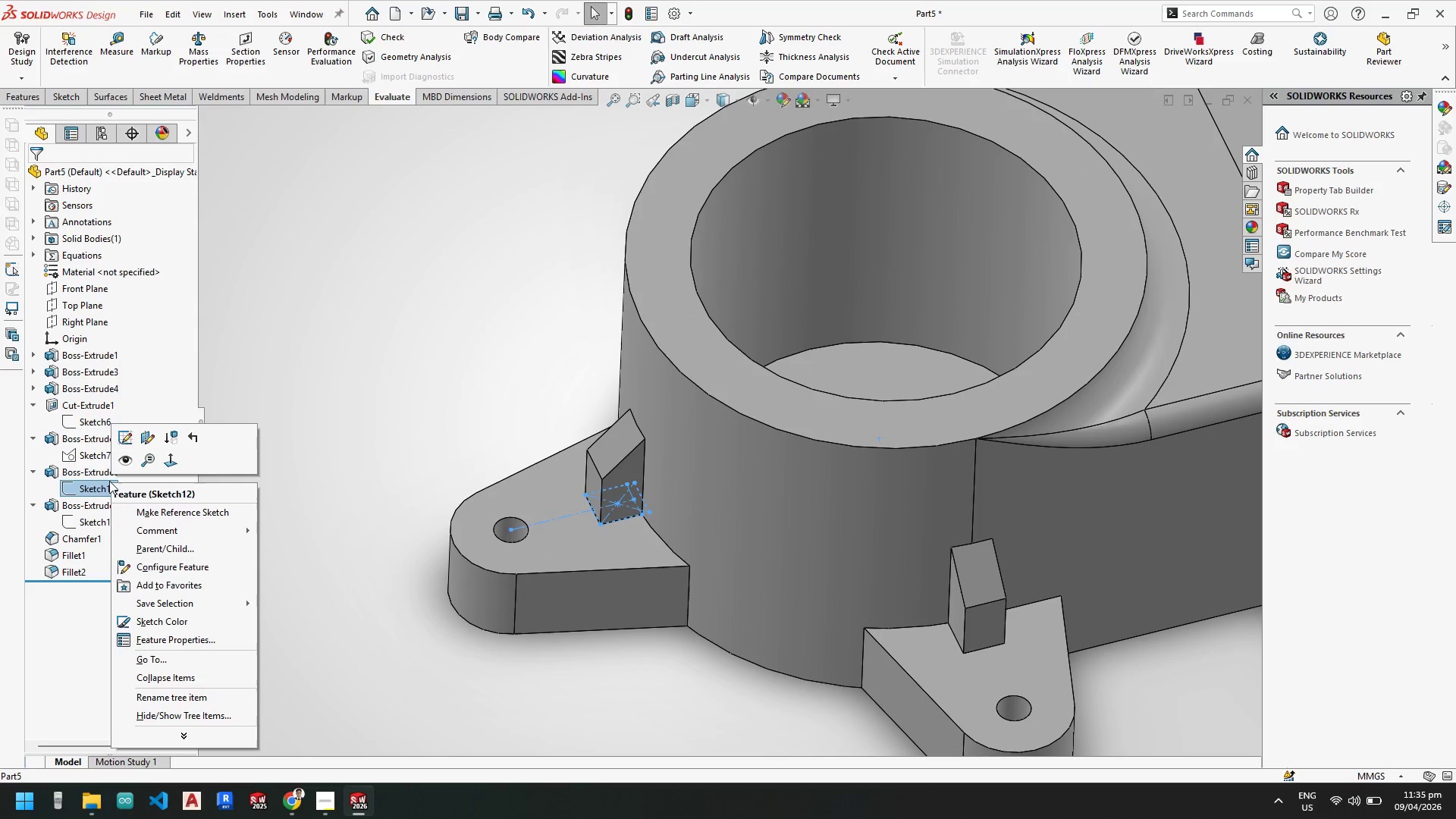 
left_click([121, 442])
 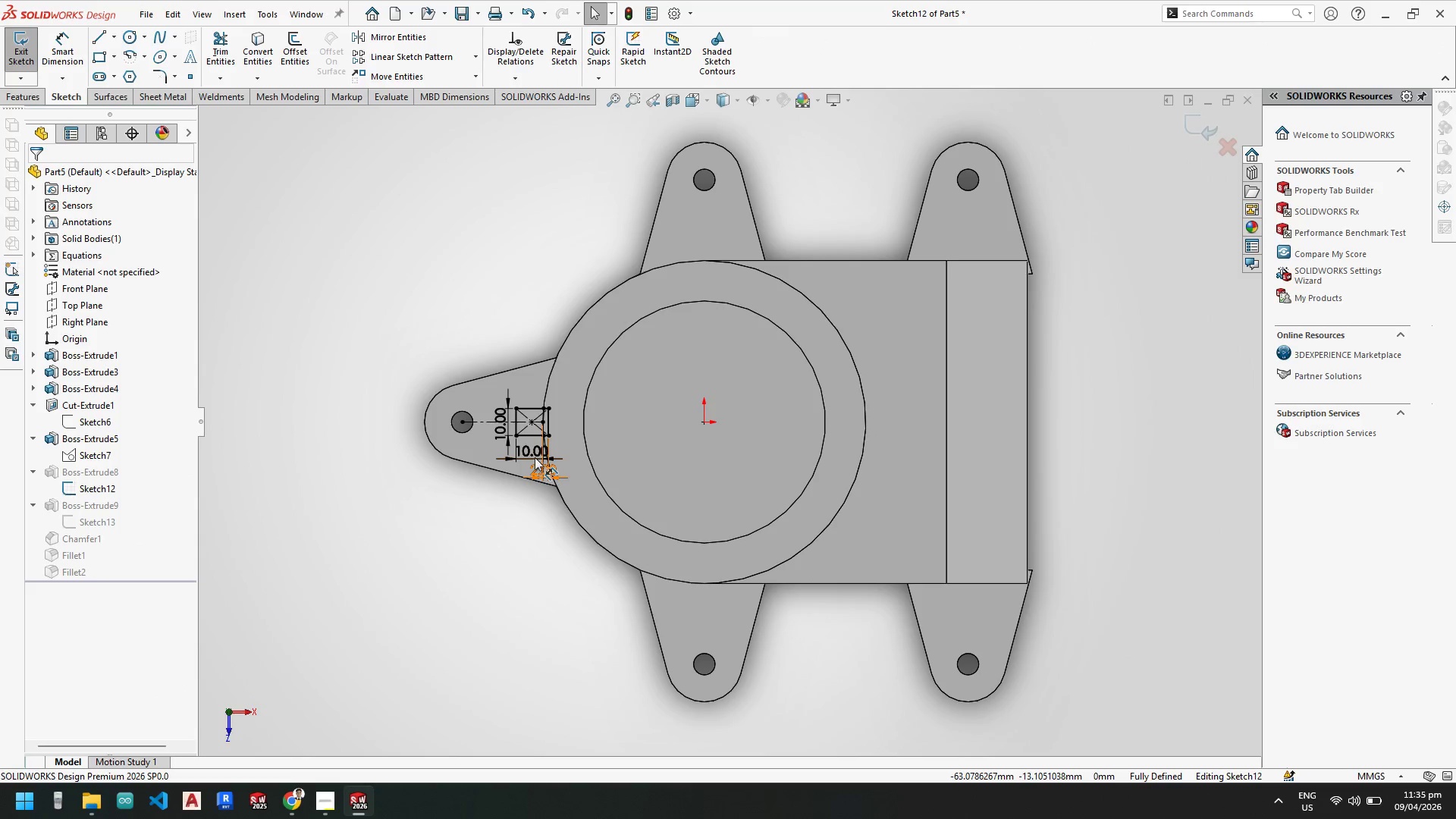 
double_click([528, 447])
 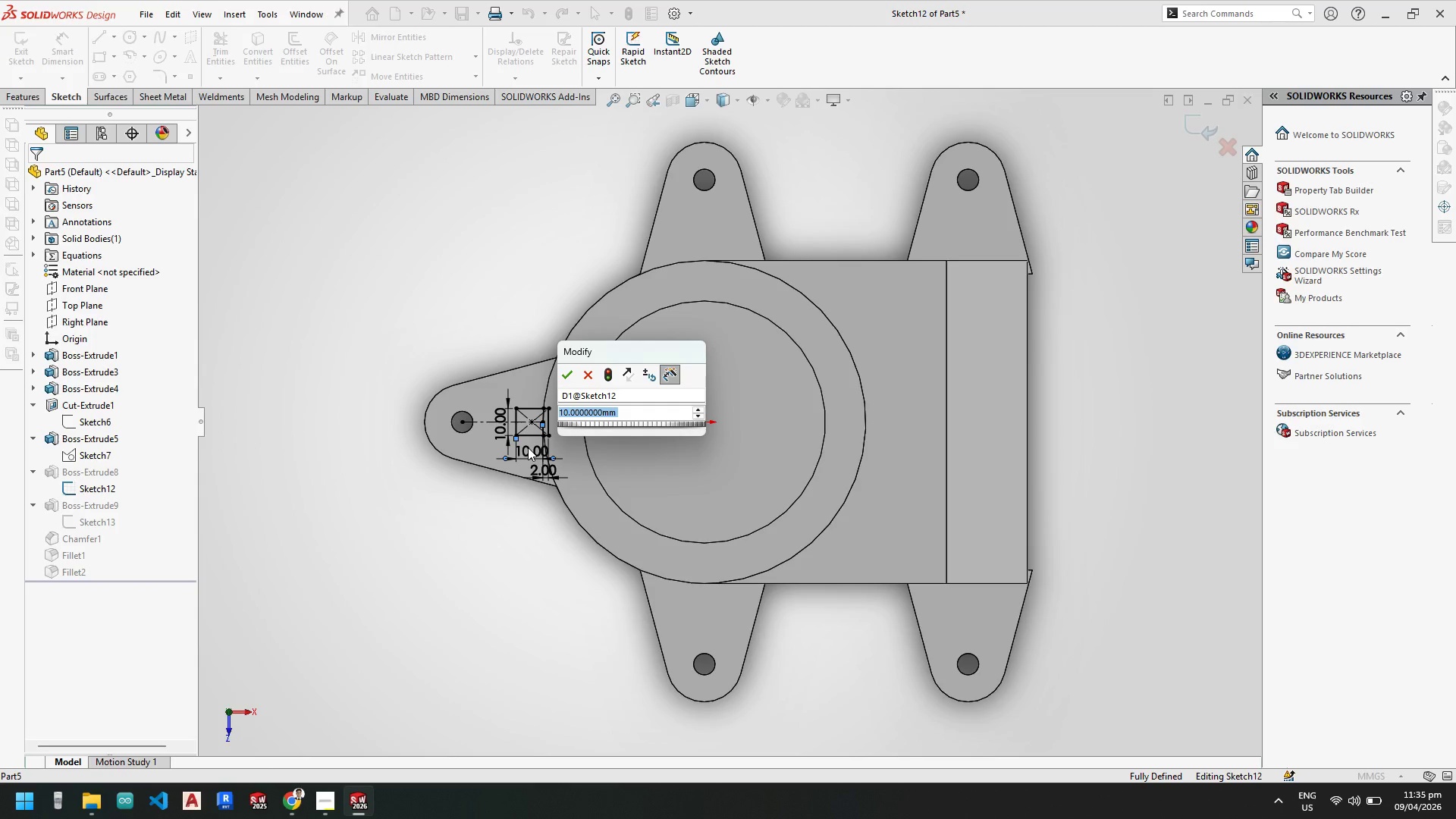 
key(Numpad1)
 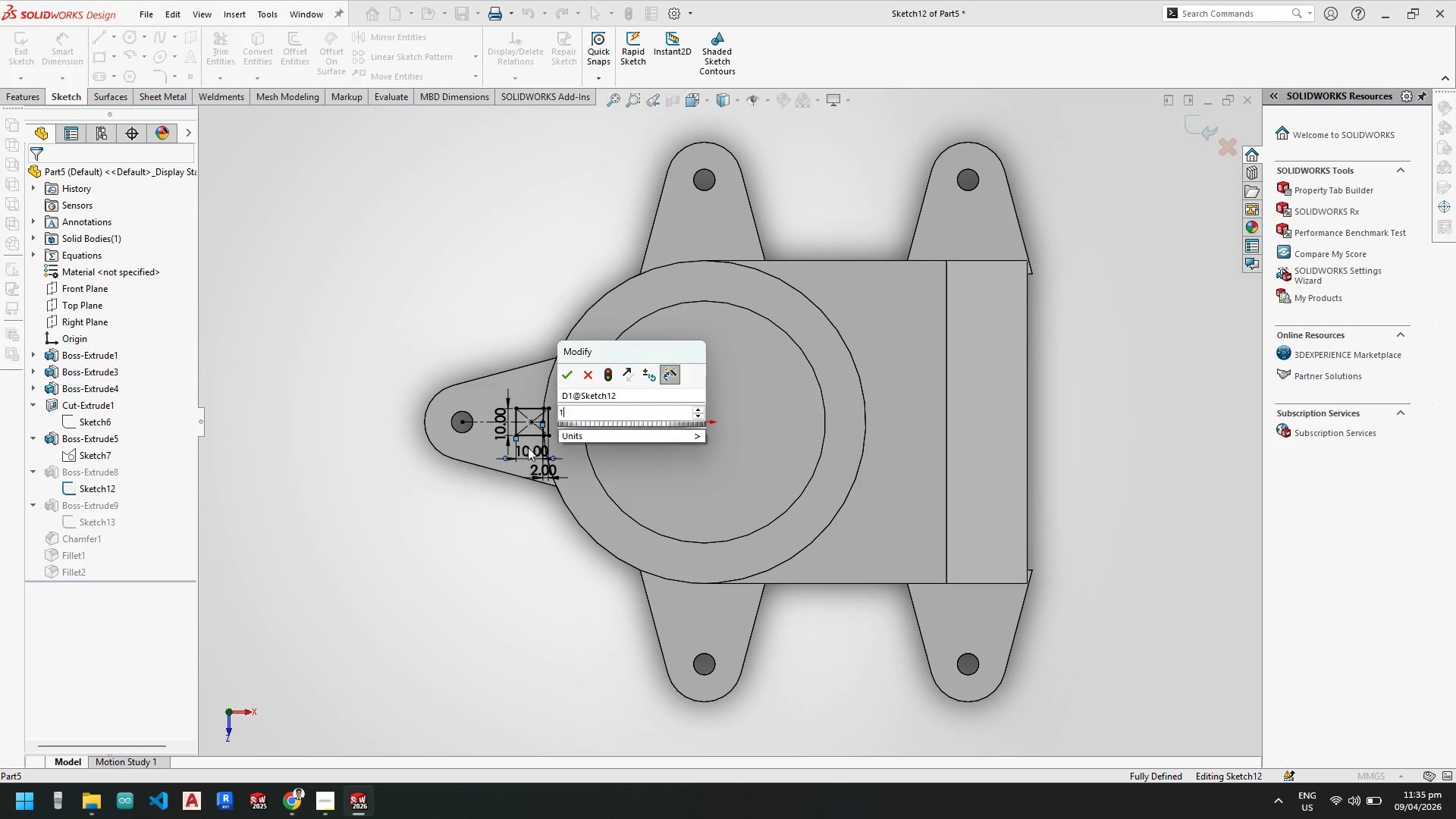 
key(Numpad5)
 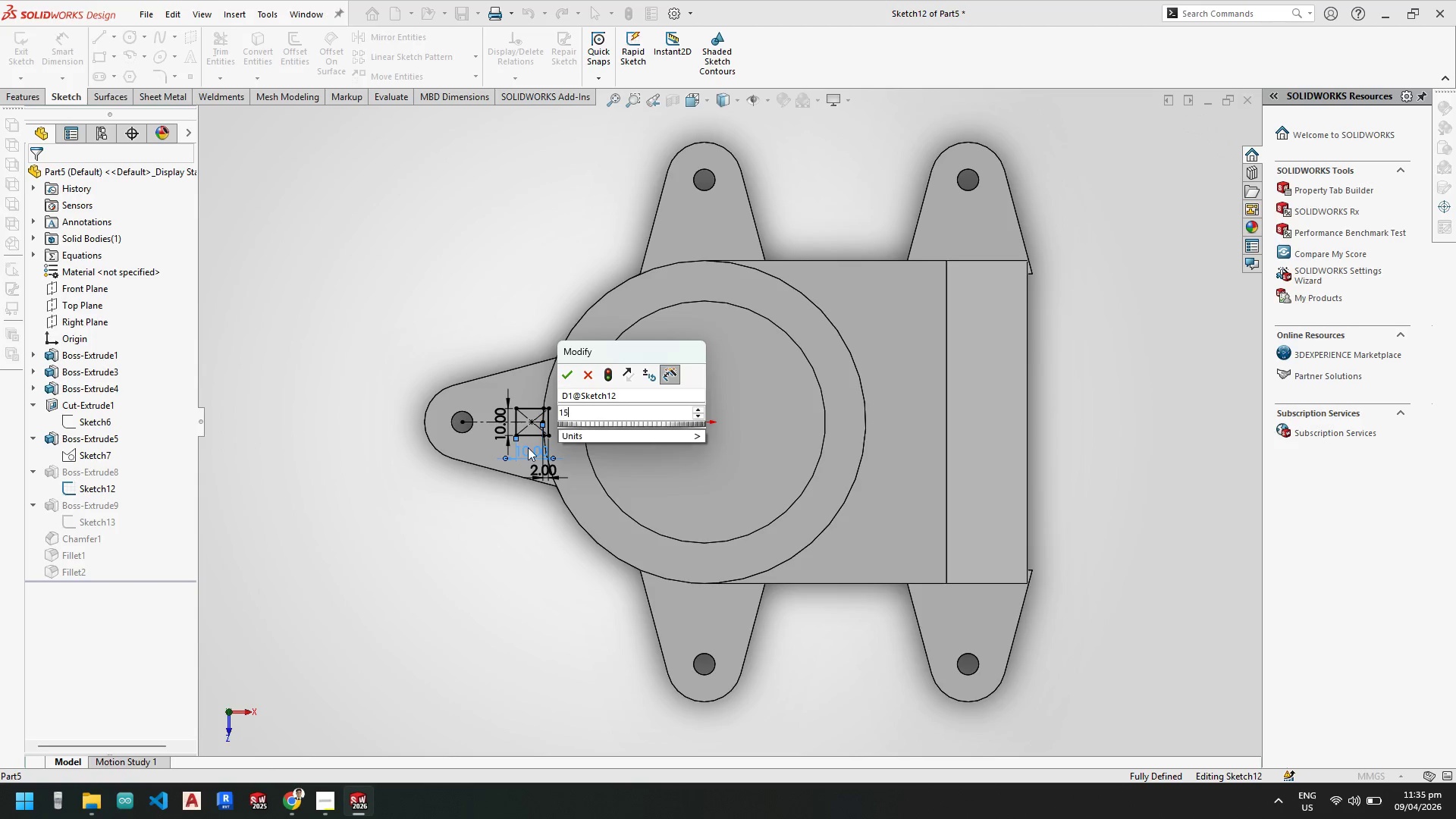 
key(NumpadEnter)
 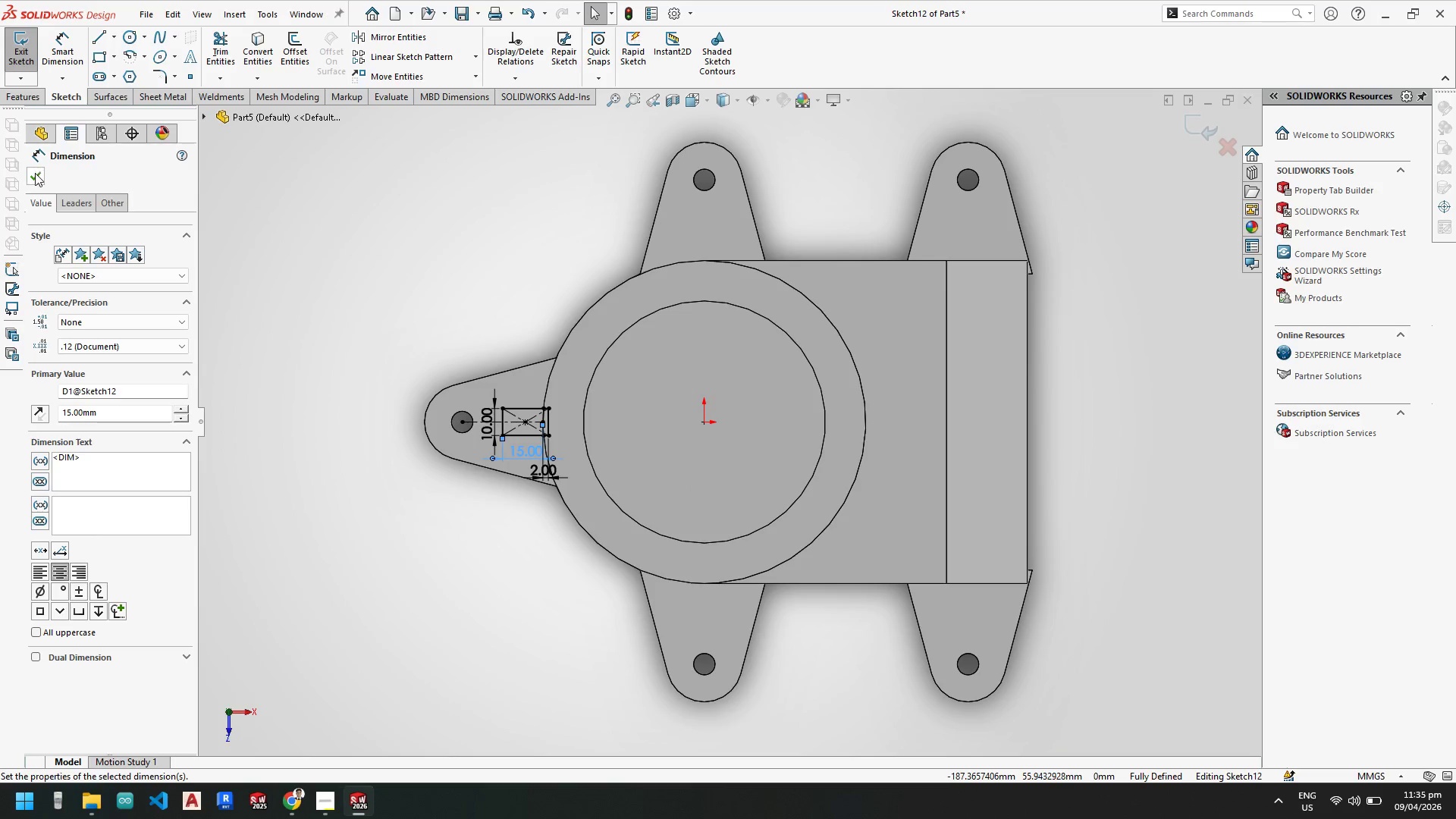 
left_click([21, 44])
 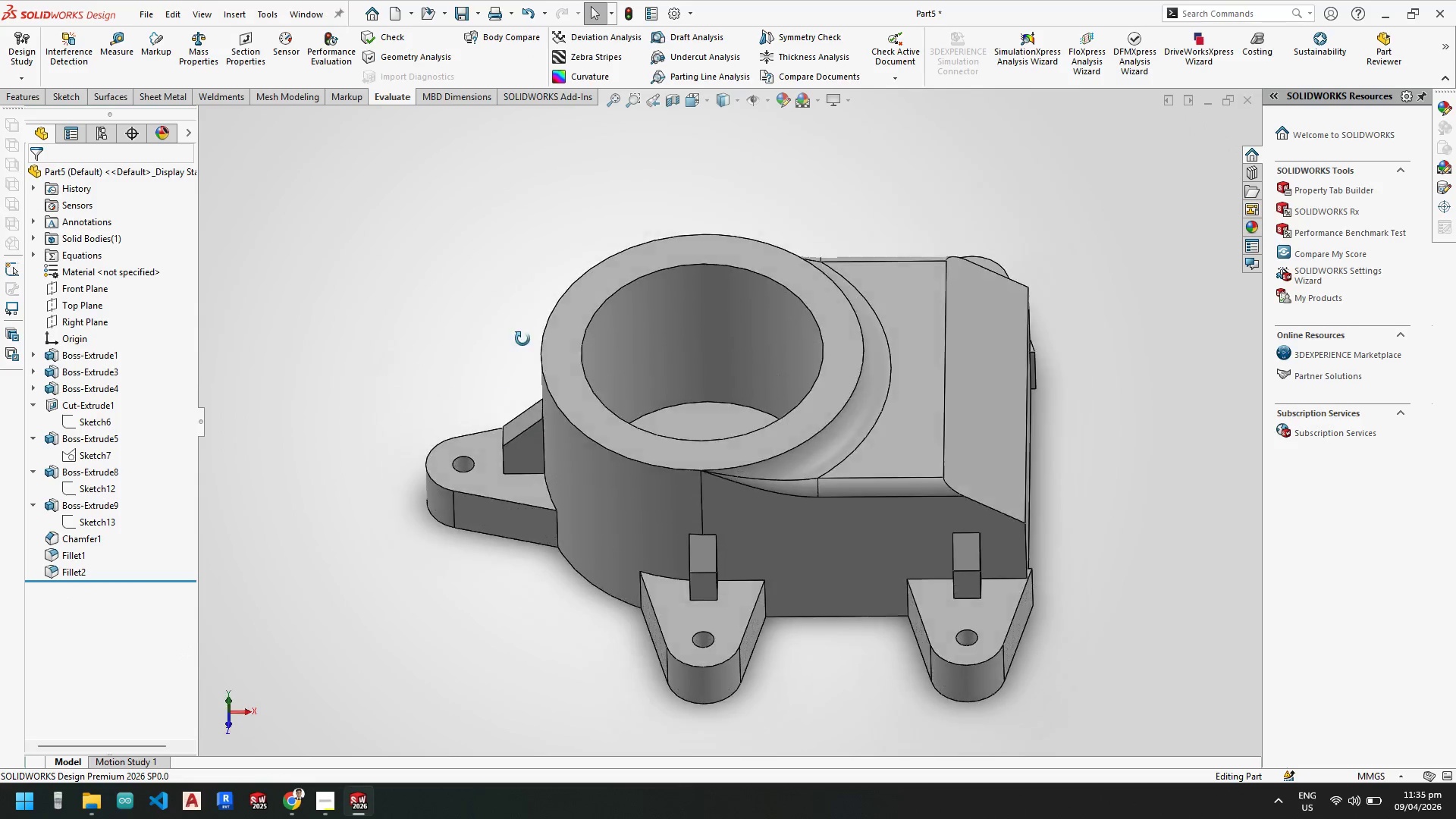 
scroll: coordinate [693, 529], scroll_direction: none, amount: 0.0
 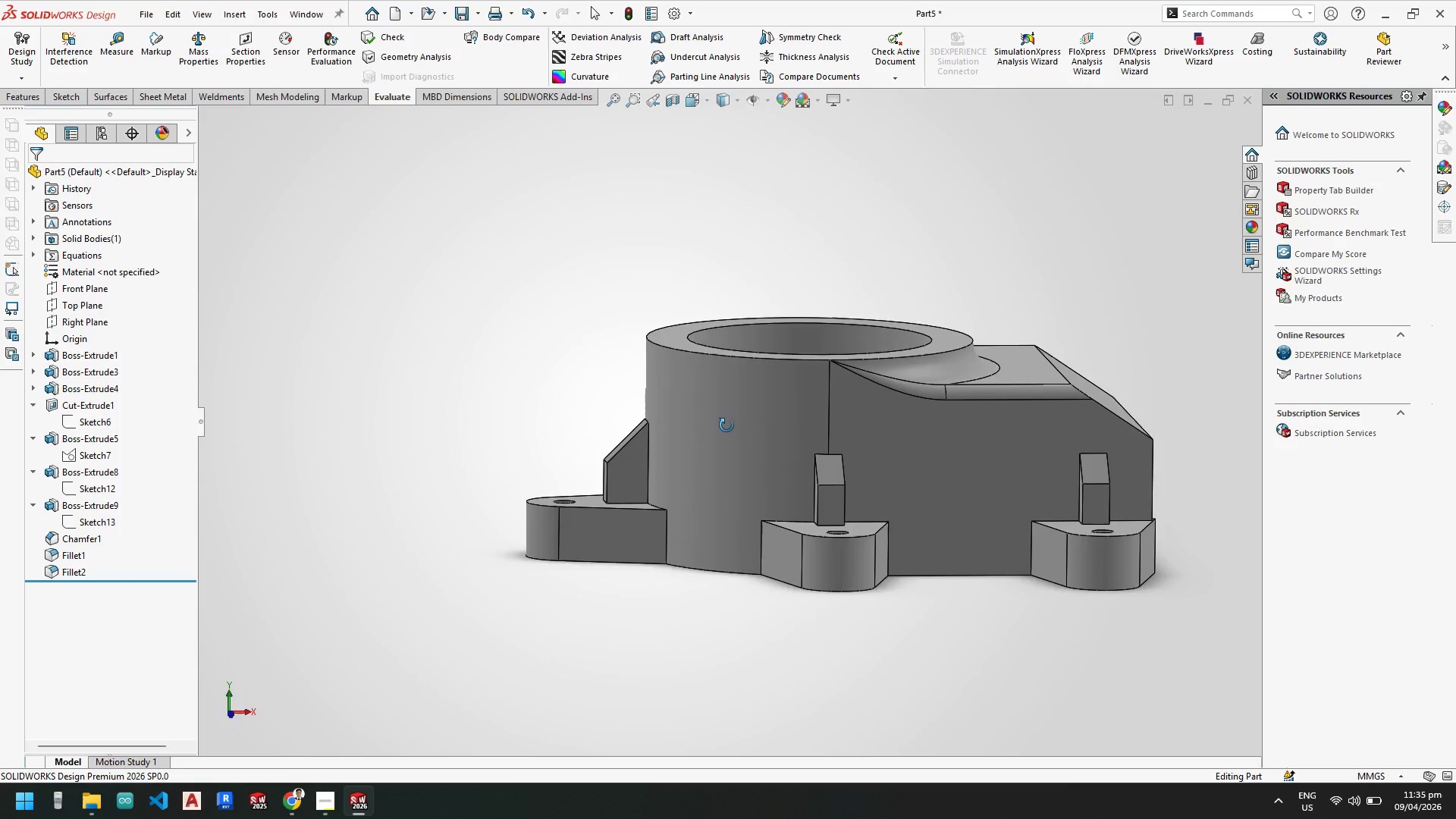 
scroll: coordinate [833, 385], scroll_direction: up, amount: 2.0
 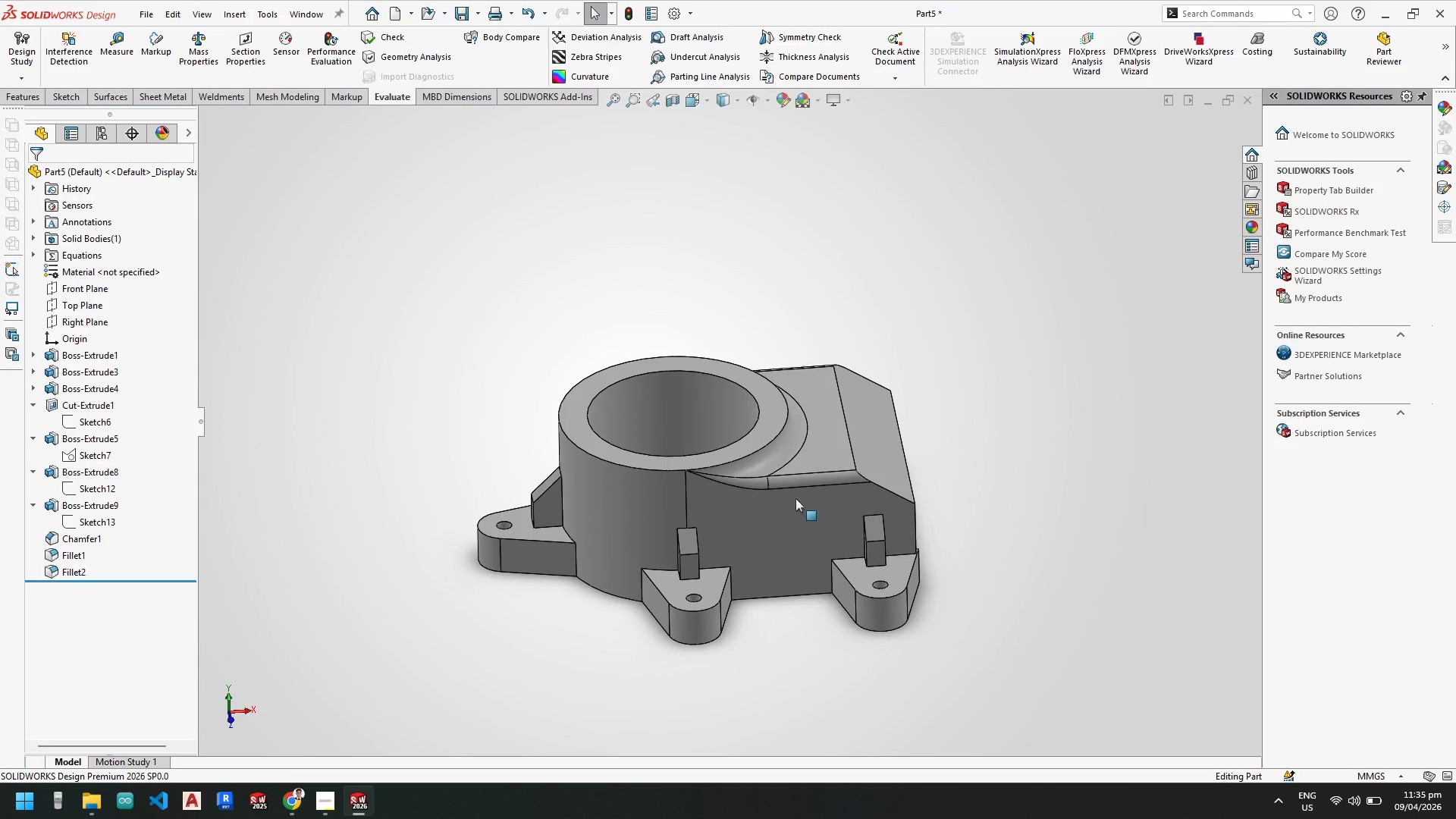 
left_click([769, 418])
 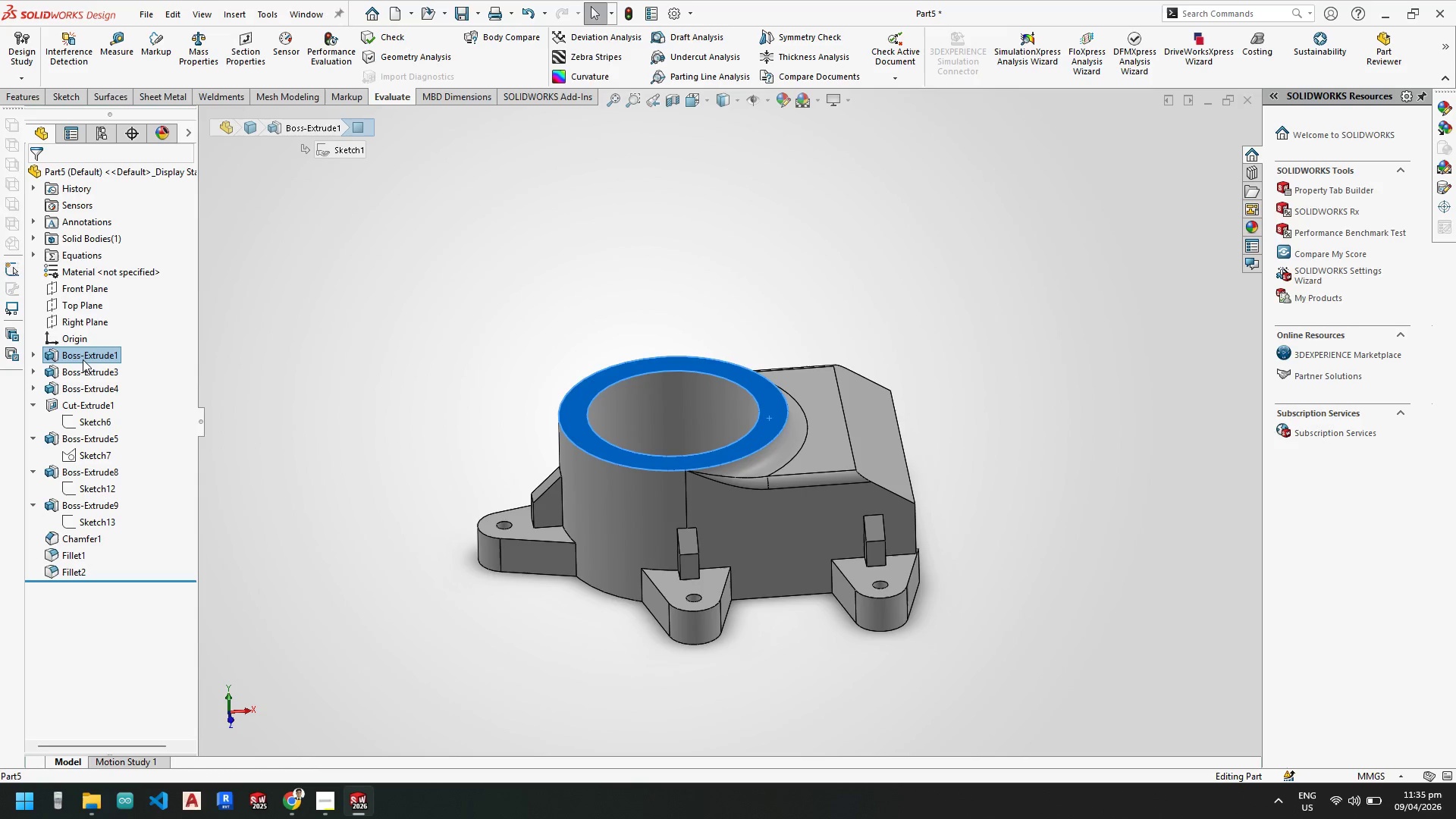 
left_click([87, 356])
 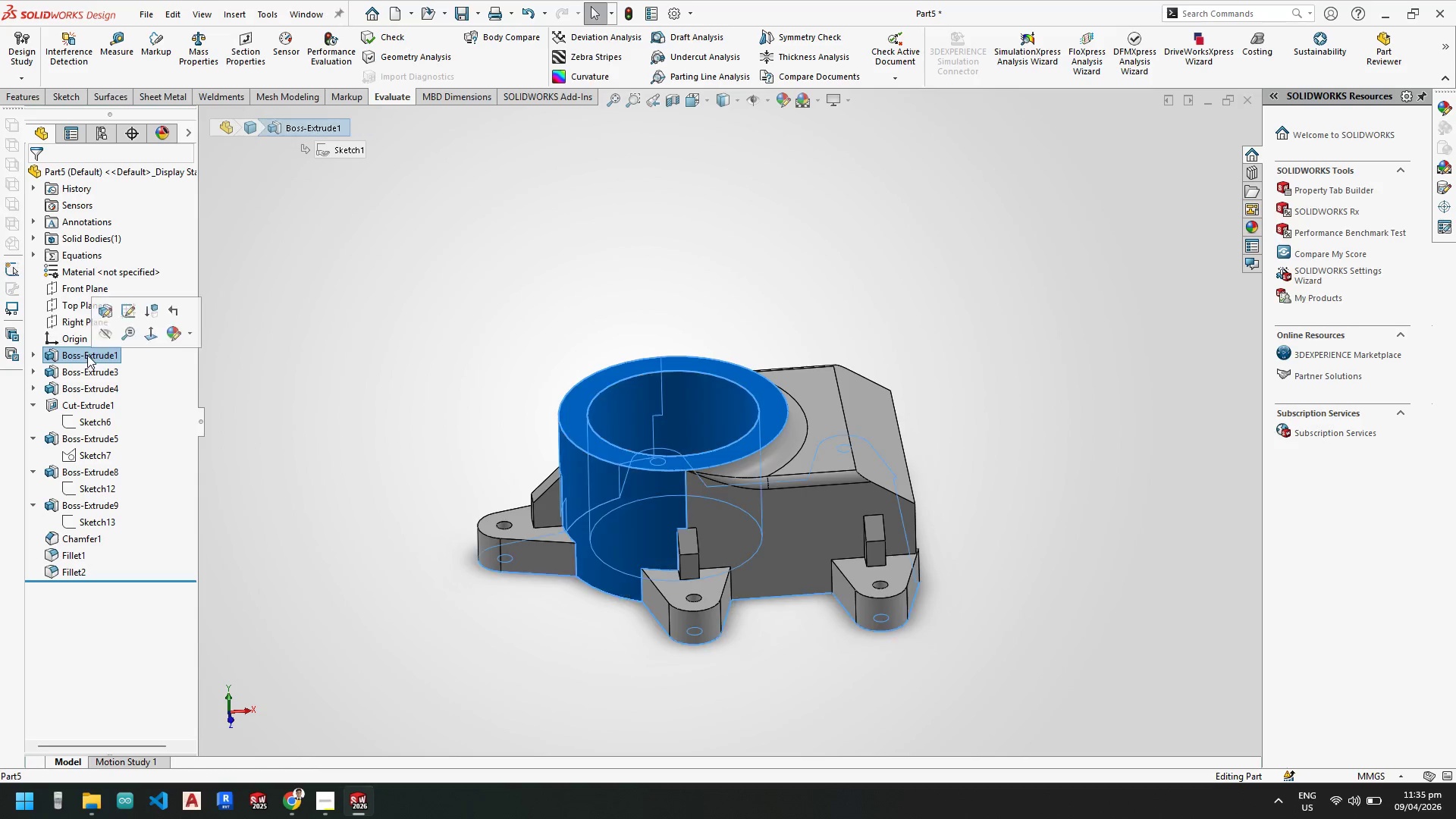 
right_click([87, 355])
 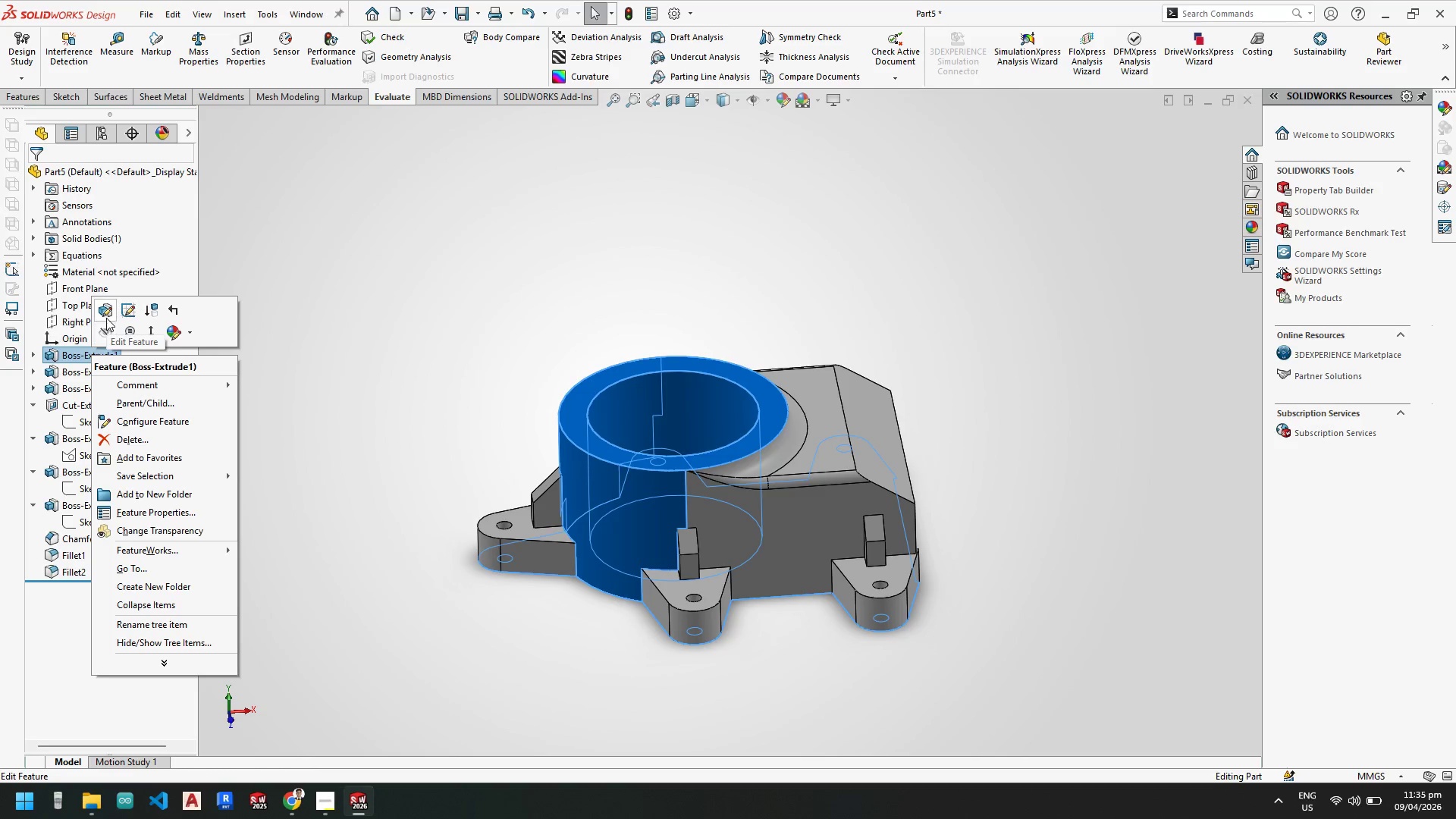 
left_click([102, 314])
 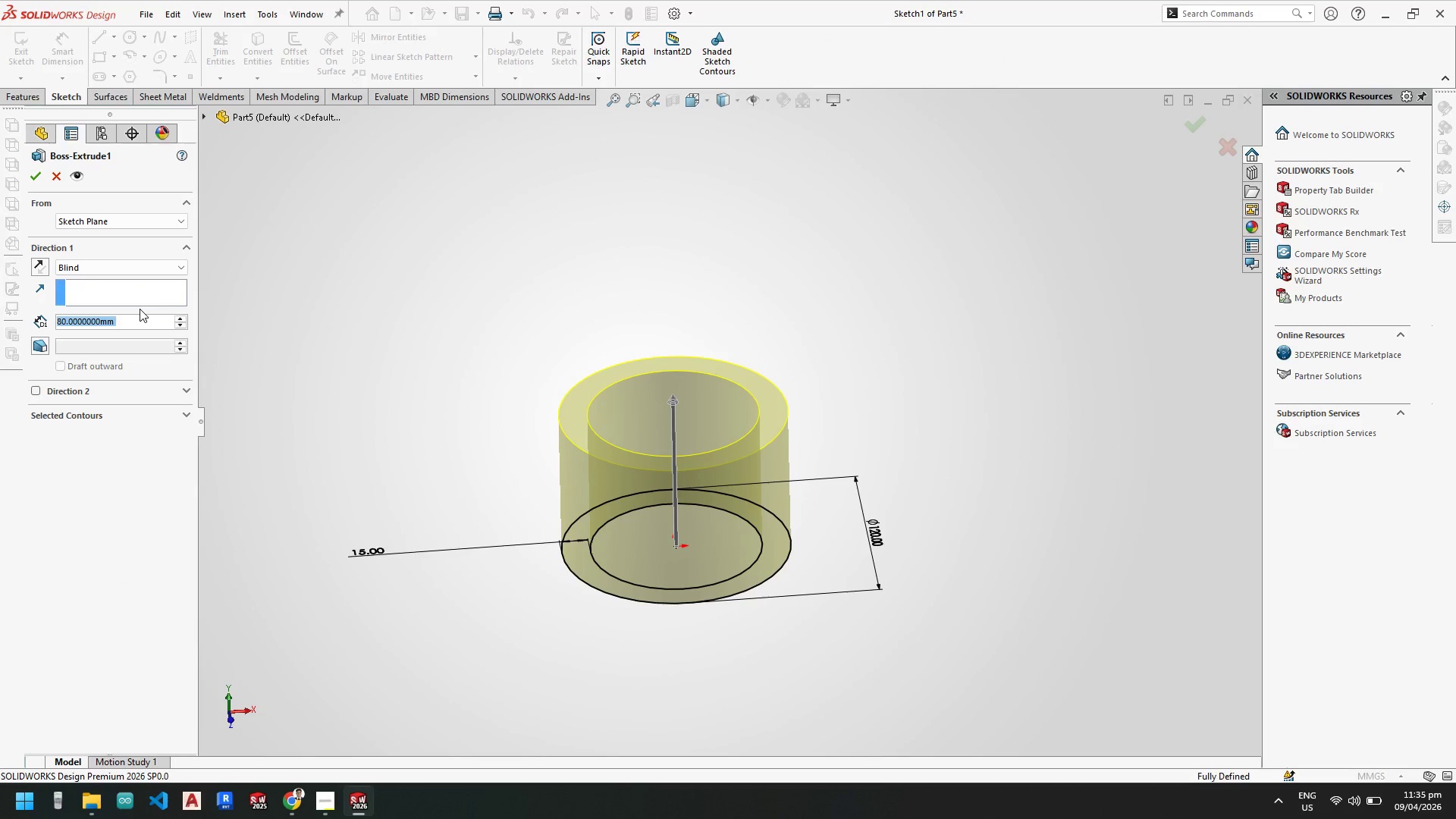 
key(Numpad1)
 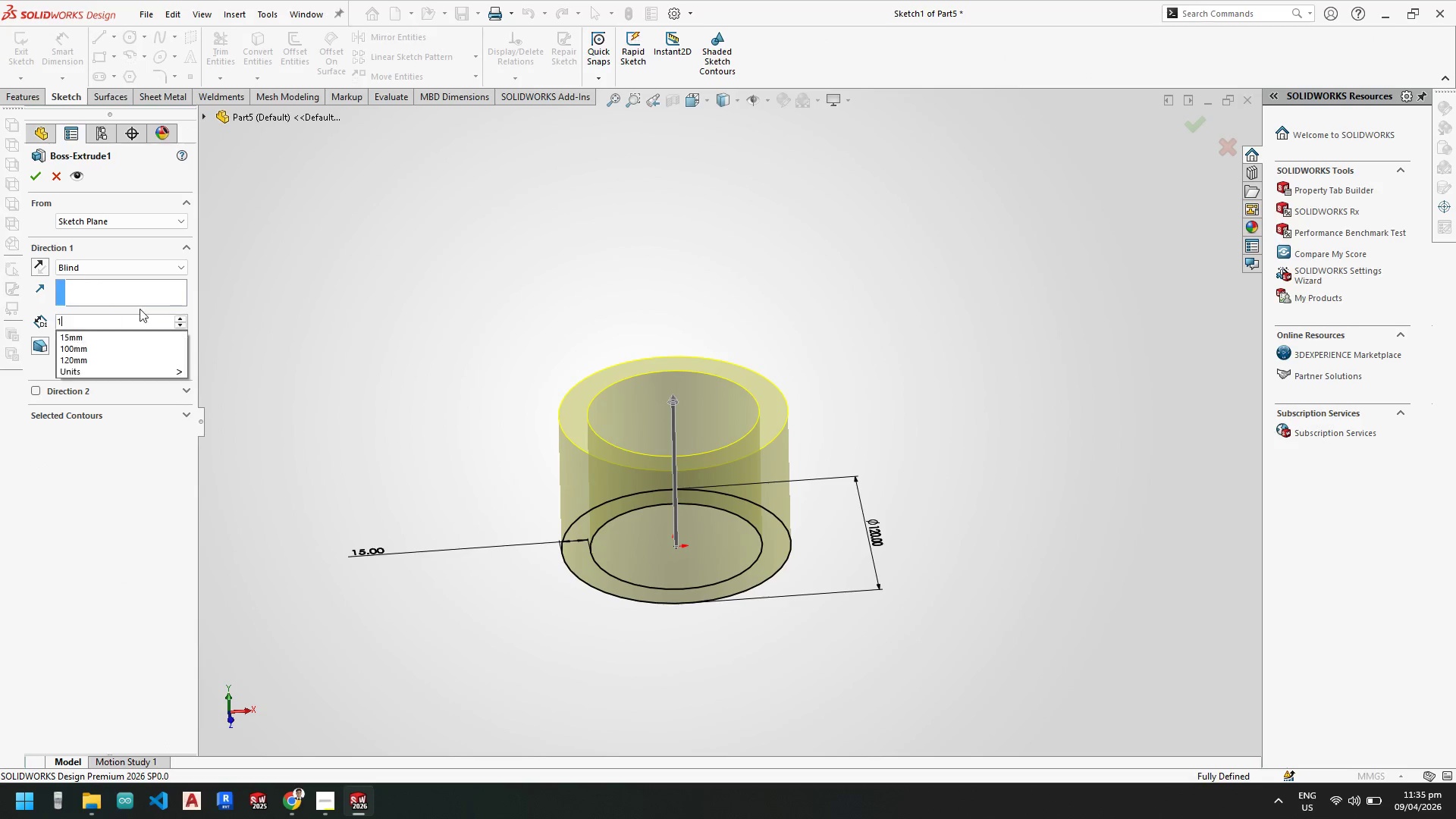 
key(Numpad0)
 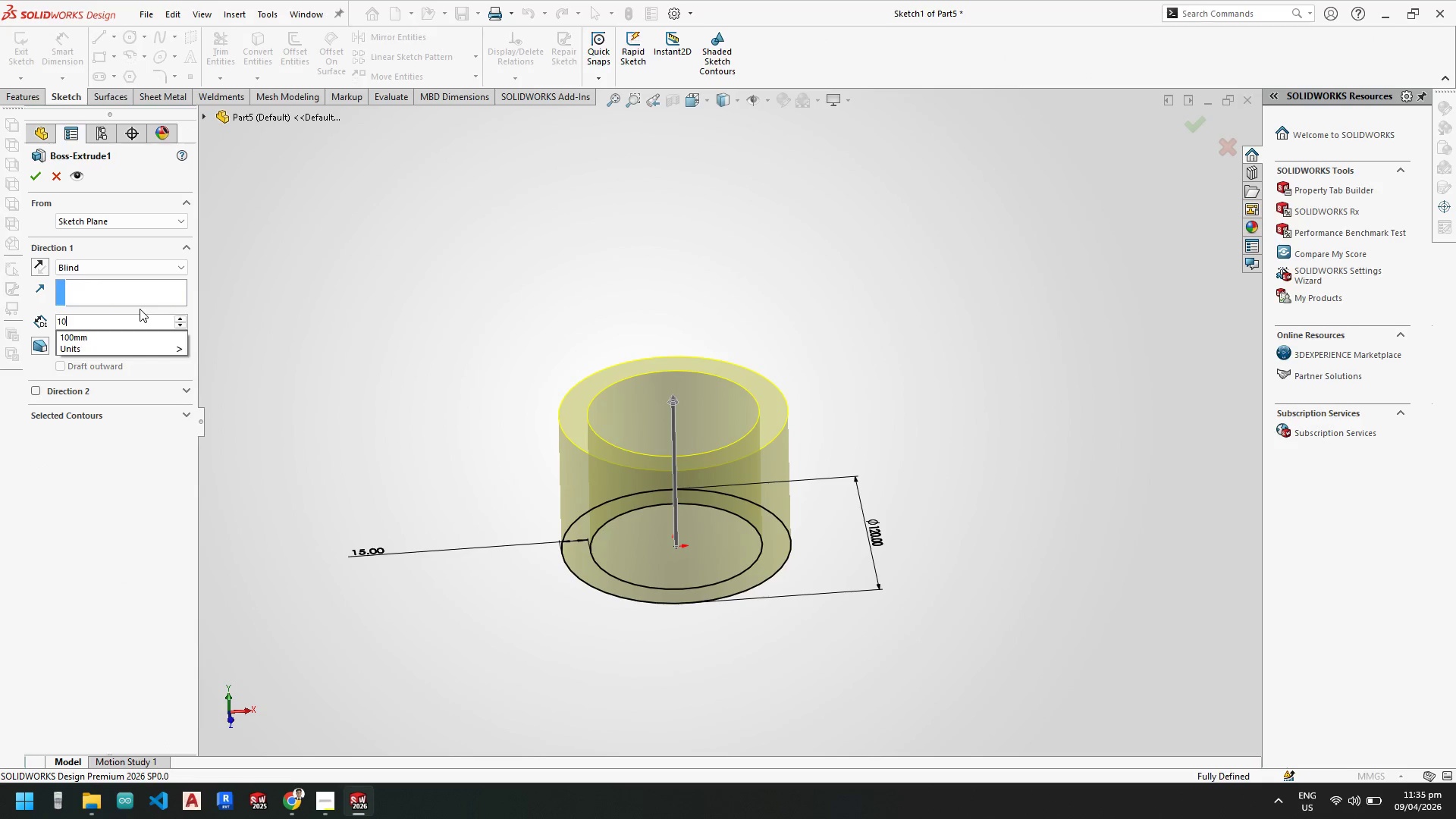 
key(Numpad0)
 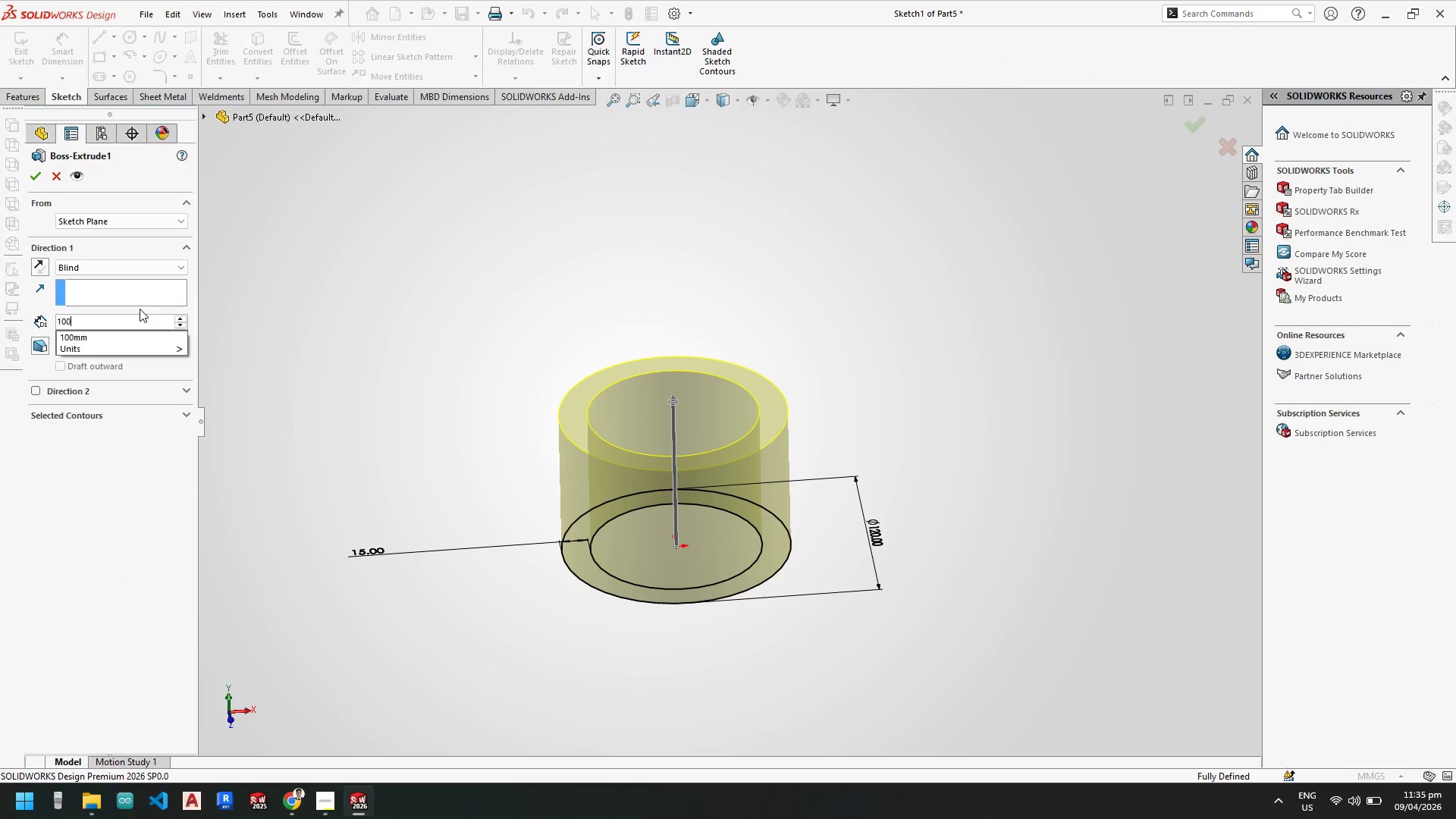 
key(NumpadEnter)
 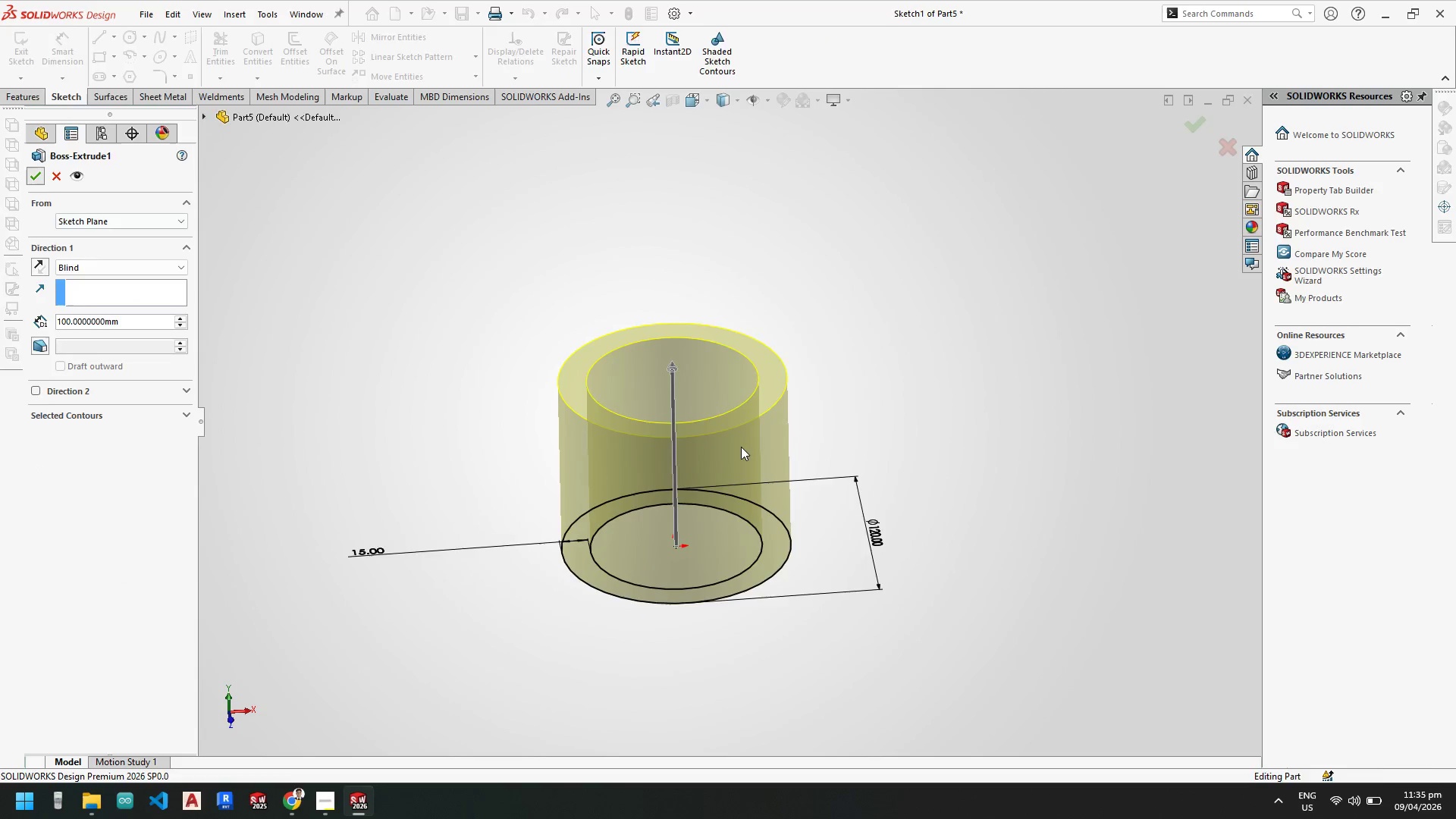 
scroll: coordinate [758, 450], scroll_direction: up, amount: 1.0
 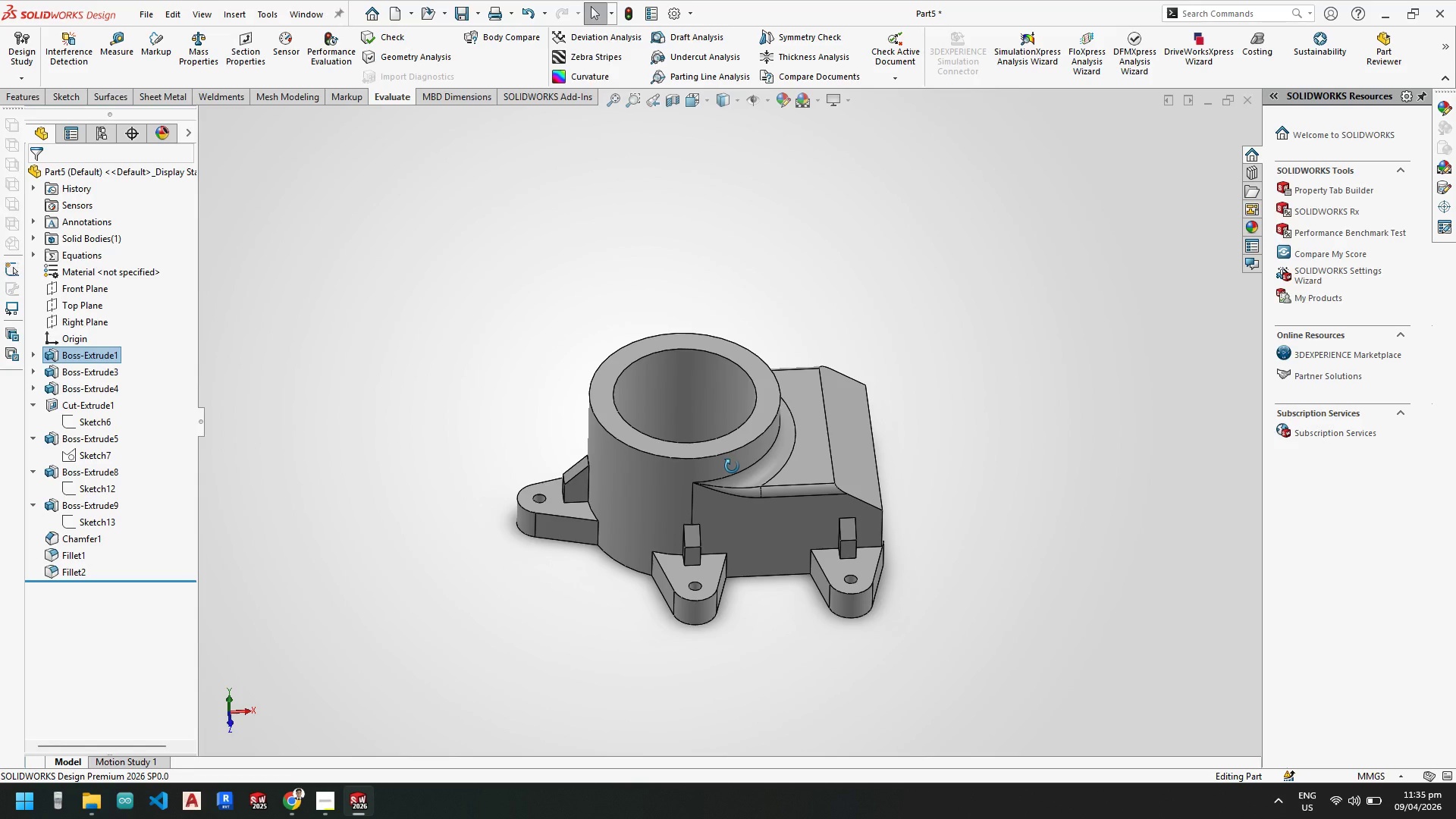 
wait(7.33)
 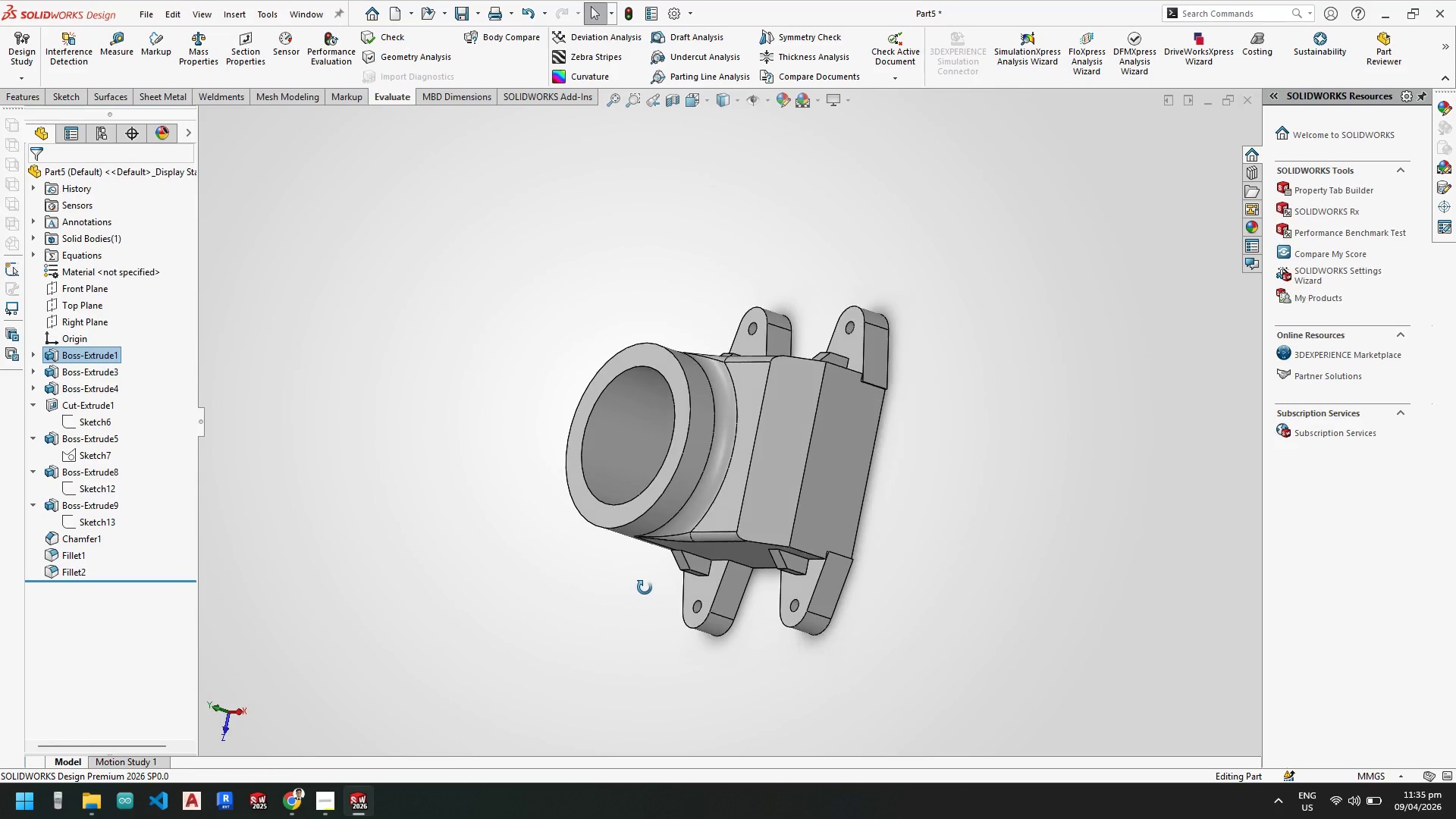 
left_click([120, 49])
 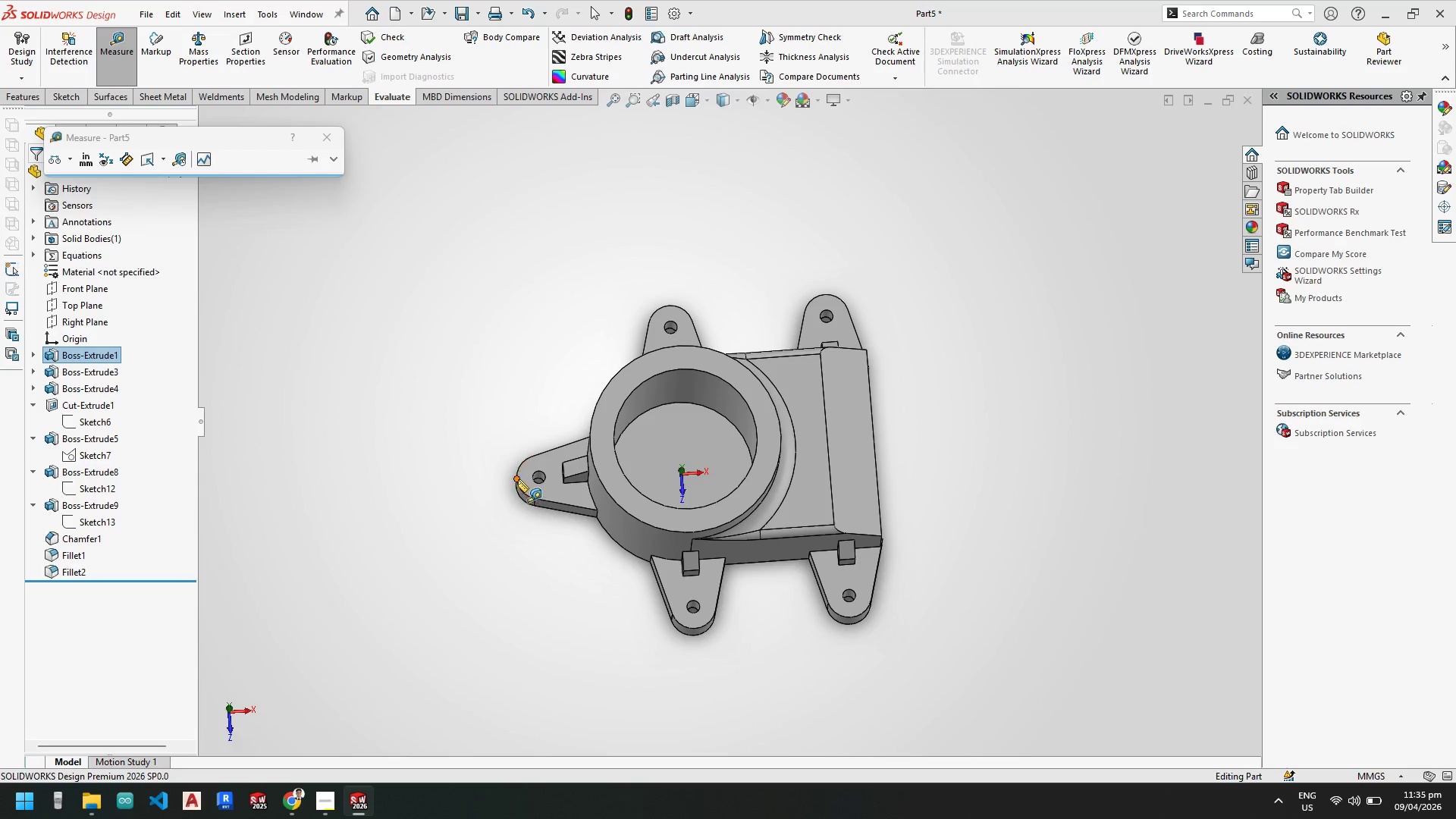 
scroll: coordinate [538, 479], scroll_direction: down, amount: 5.0
 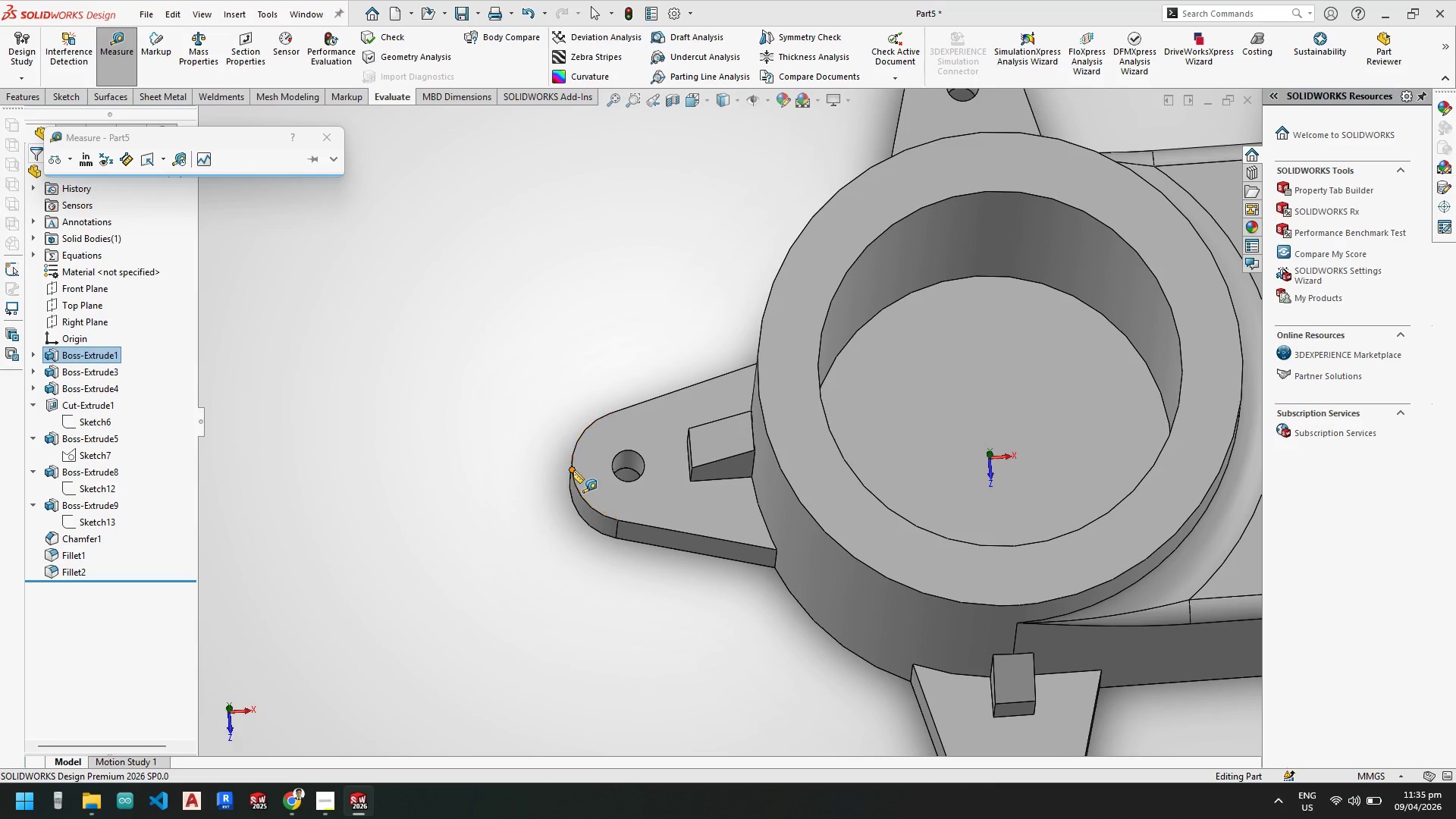 
left_click([573, 470])
 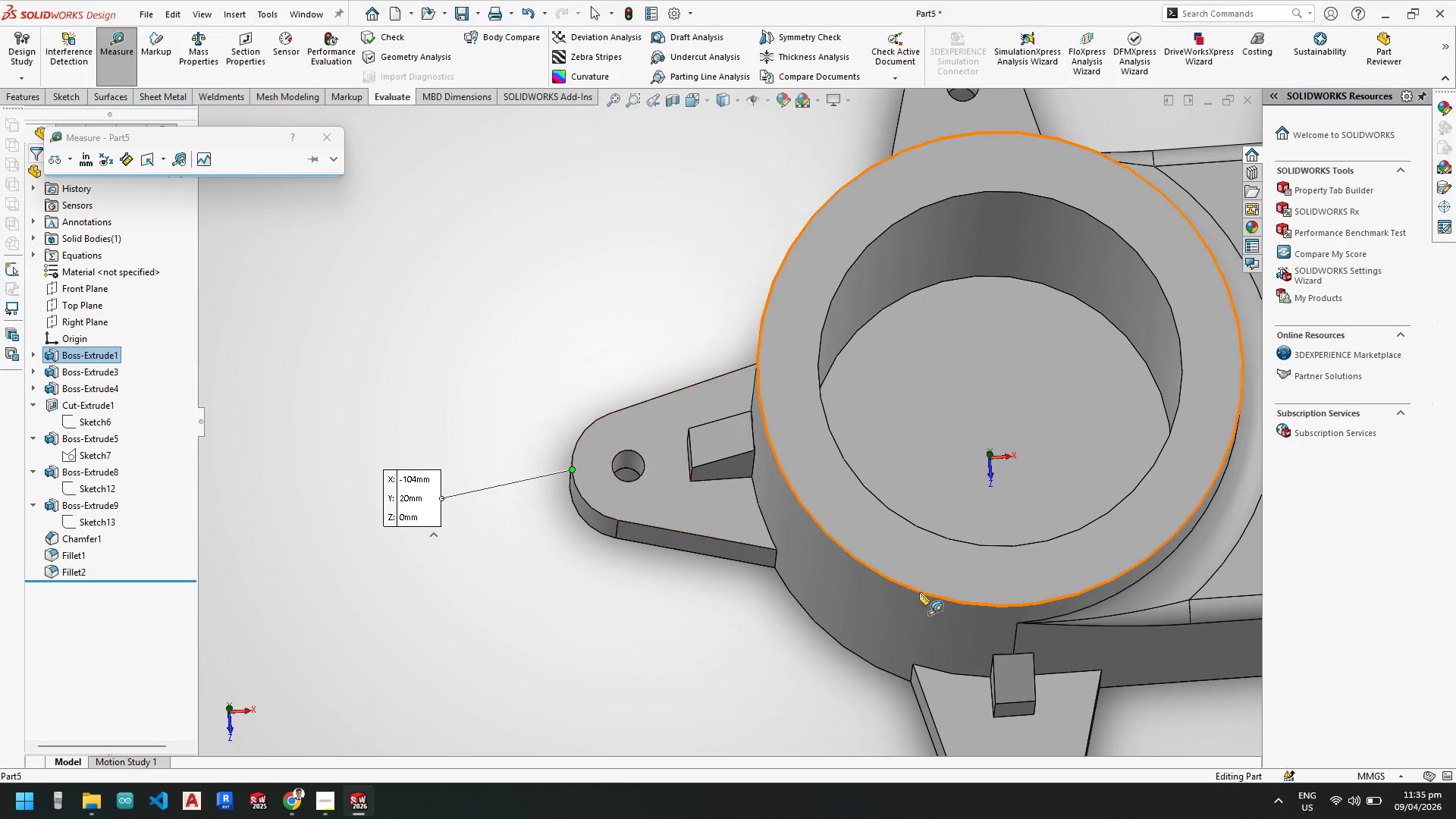 
scroll: coordinate [934, 558], scroll_direction: up, amount: 5.0
 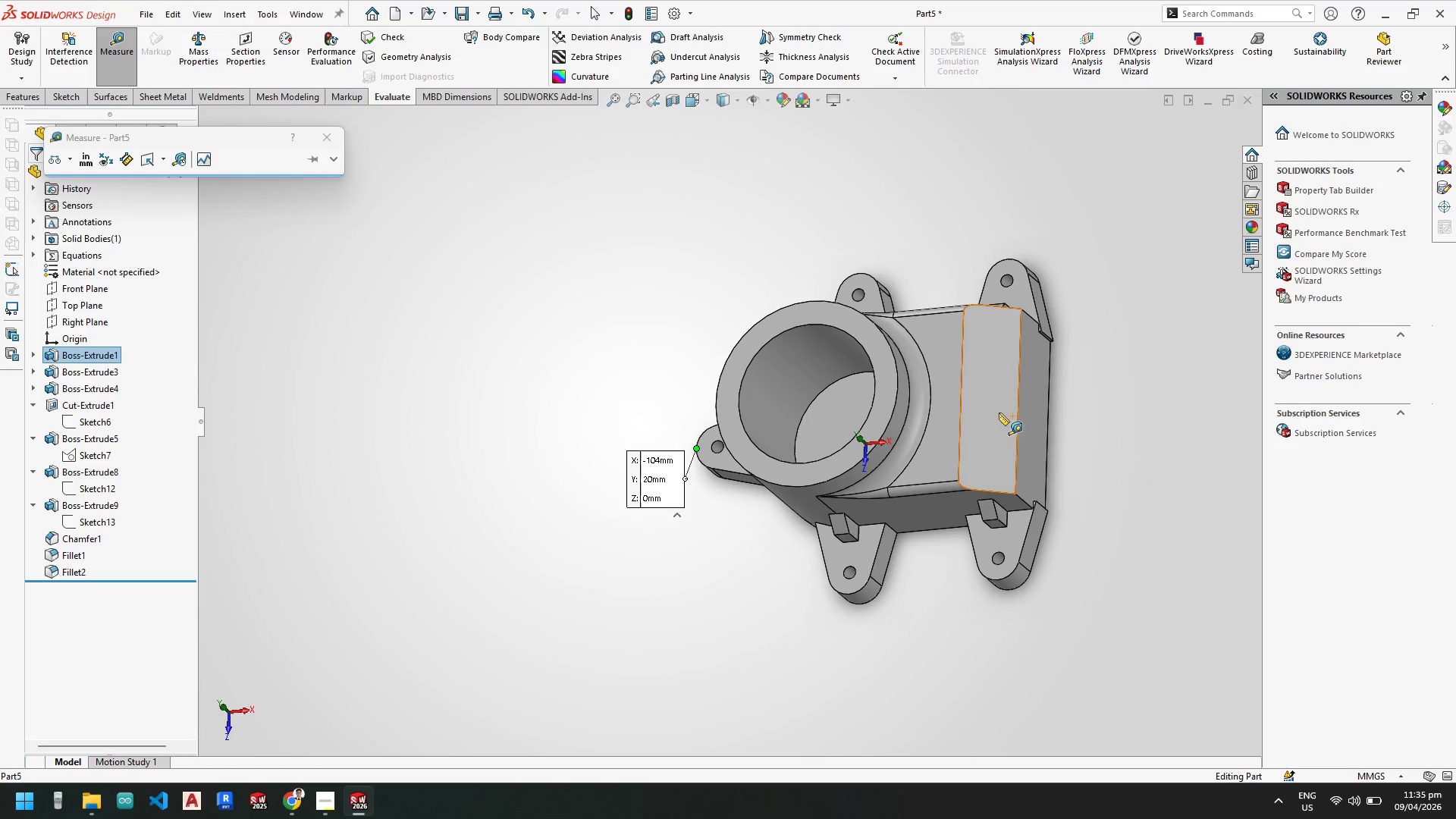 
left_click([1023, 425])
 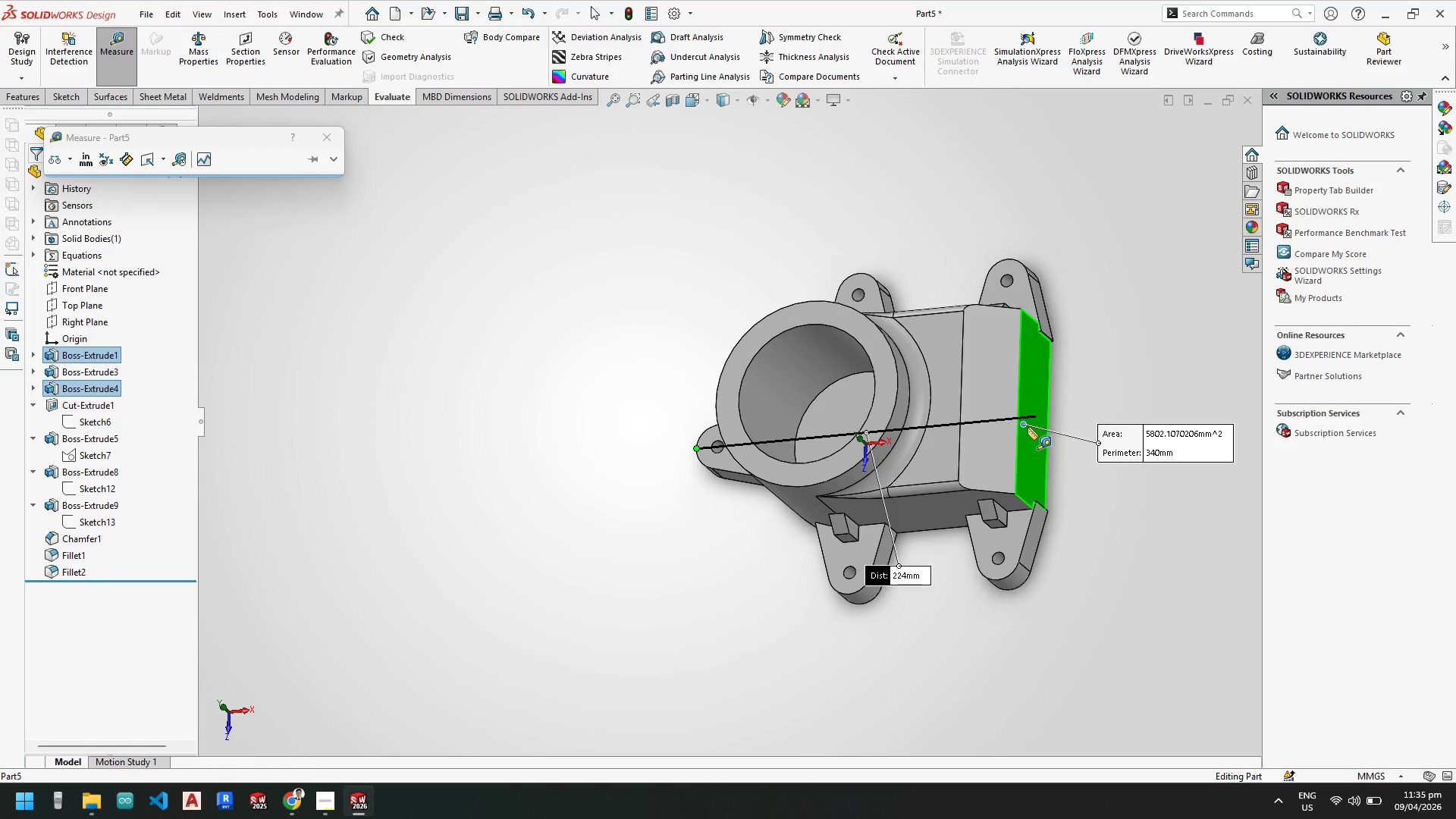 
scroll: coordinate [1010, 343], scroll_direction: down, amount: 3.0
 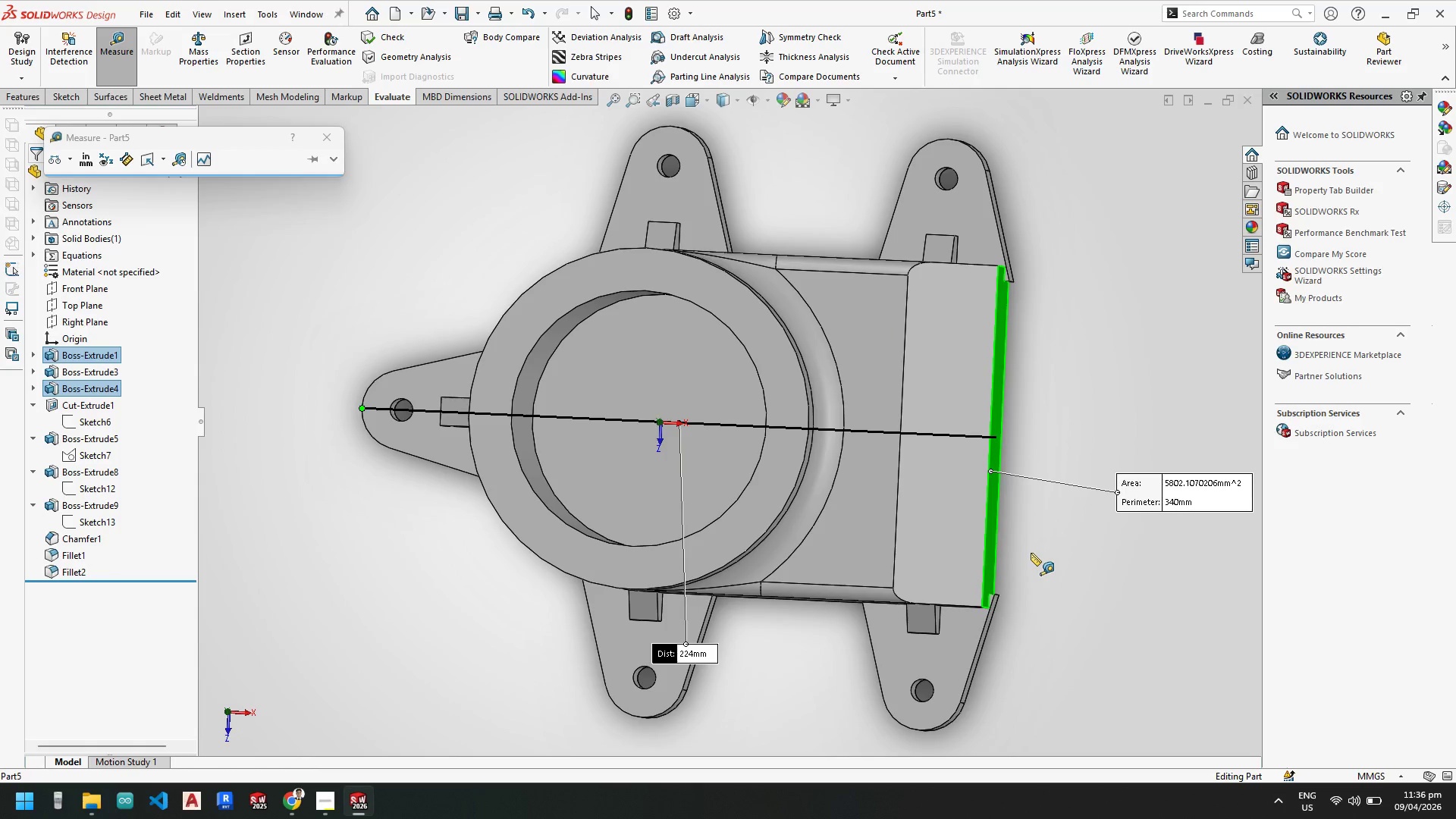 
key(Escape)
 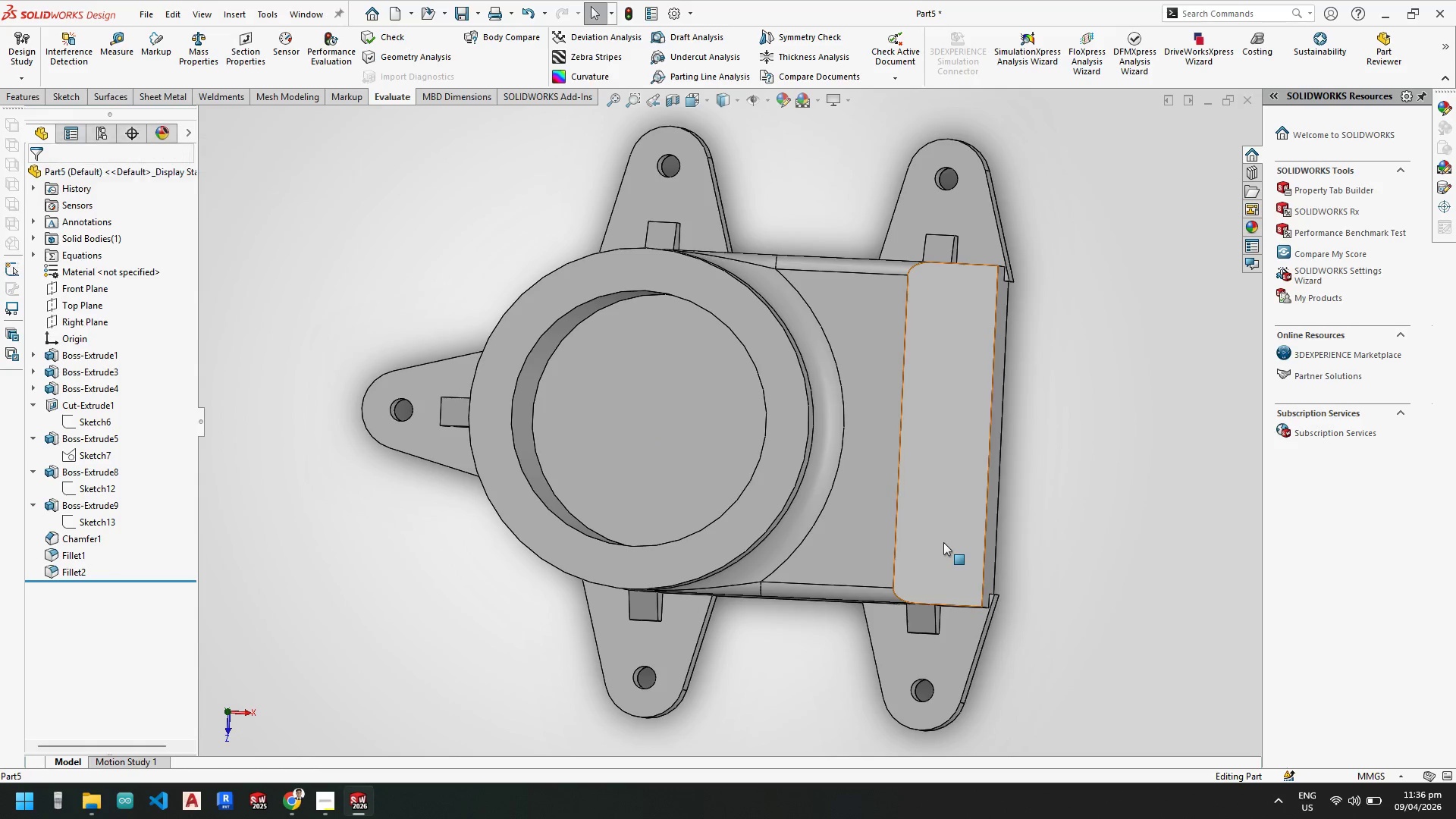 
key(Escape)
 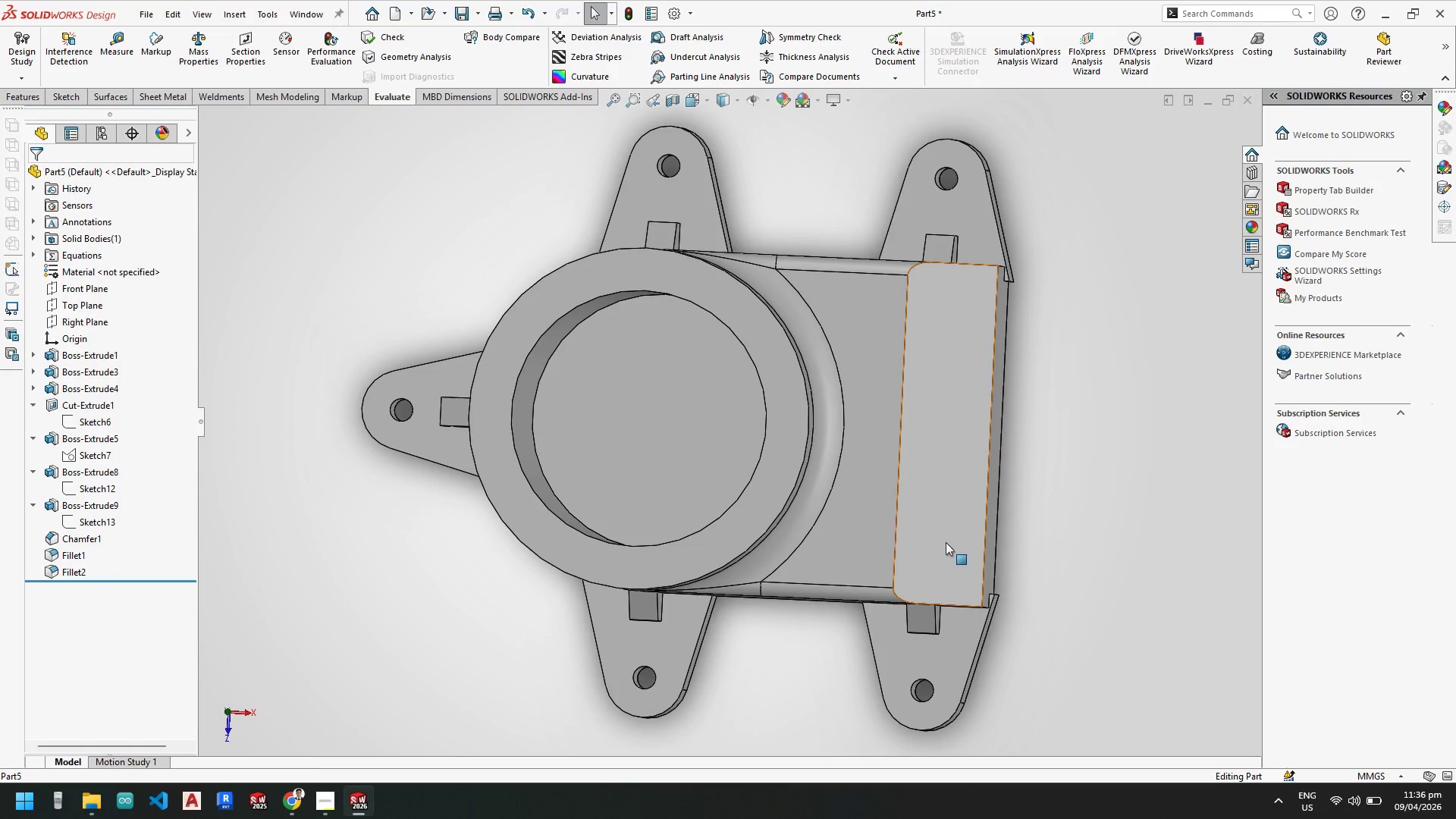 
key(Escape)
 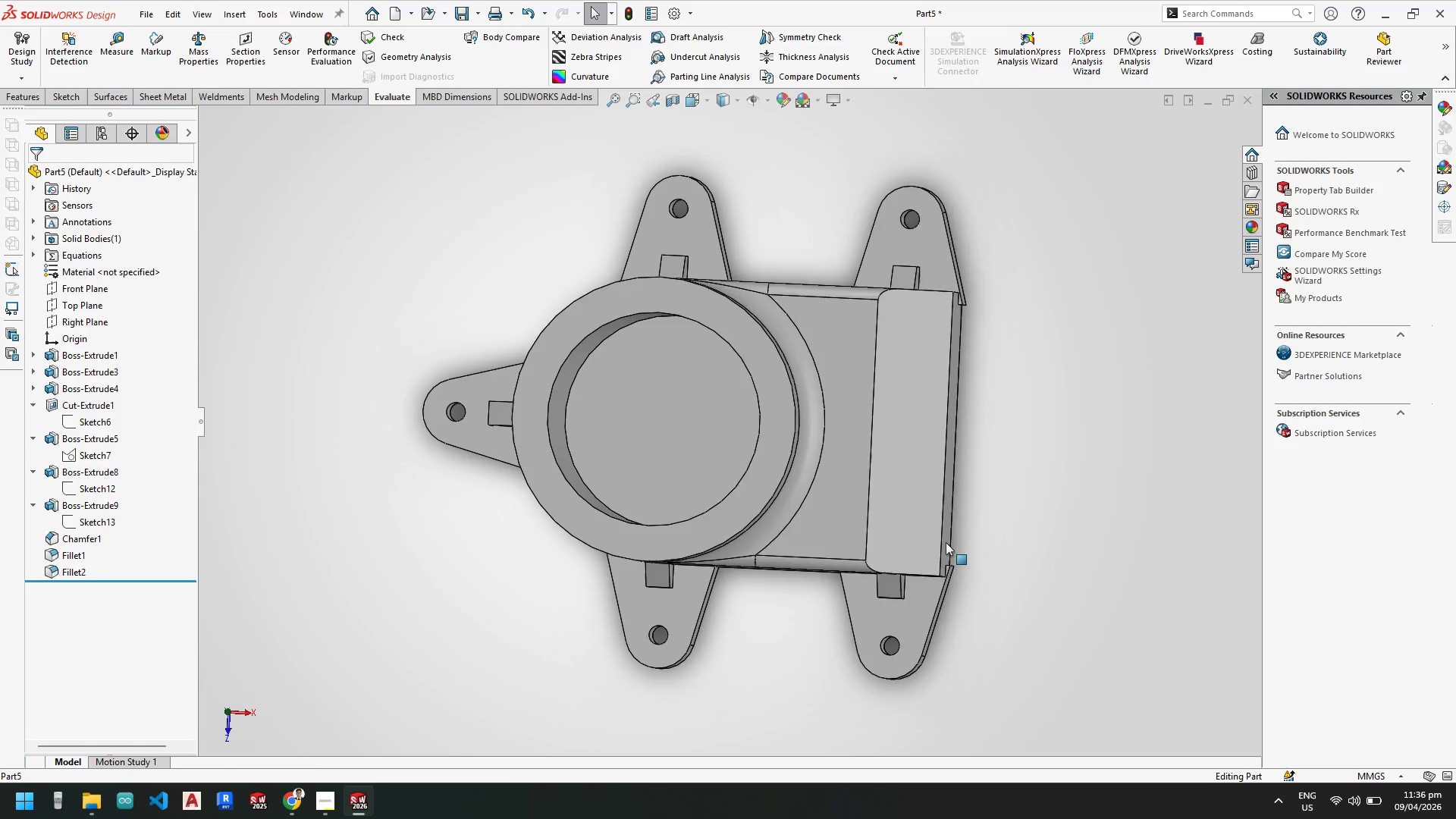 
scroll: coordinate [946, 542], scroll_direction: up, amount: 2.0
 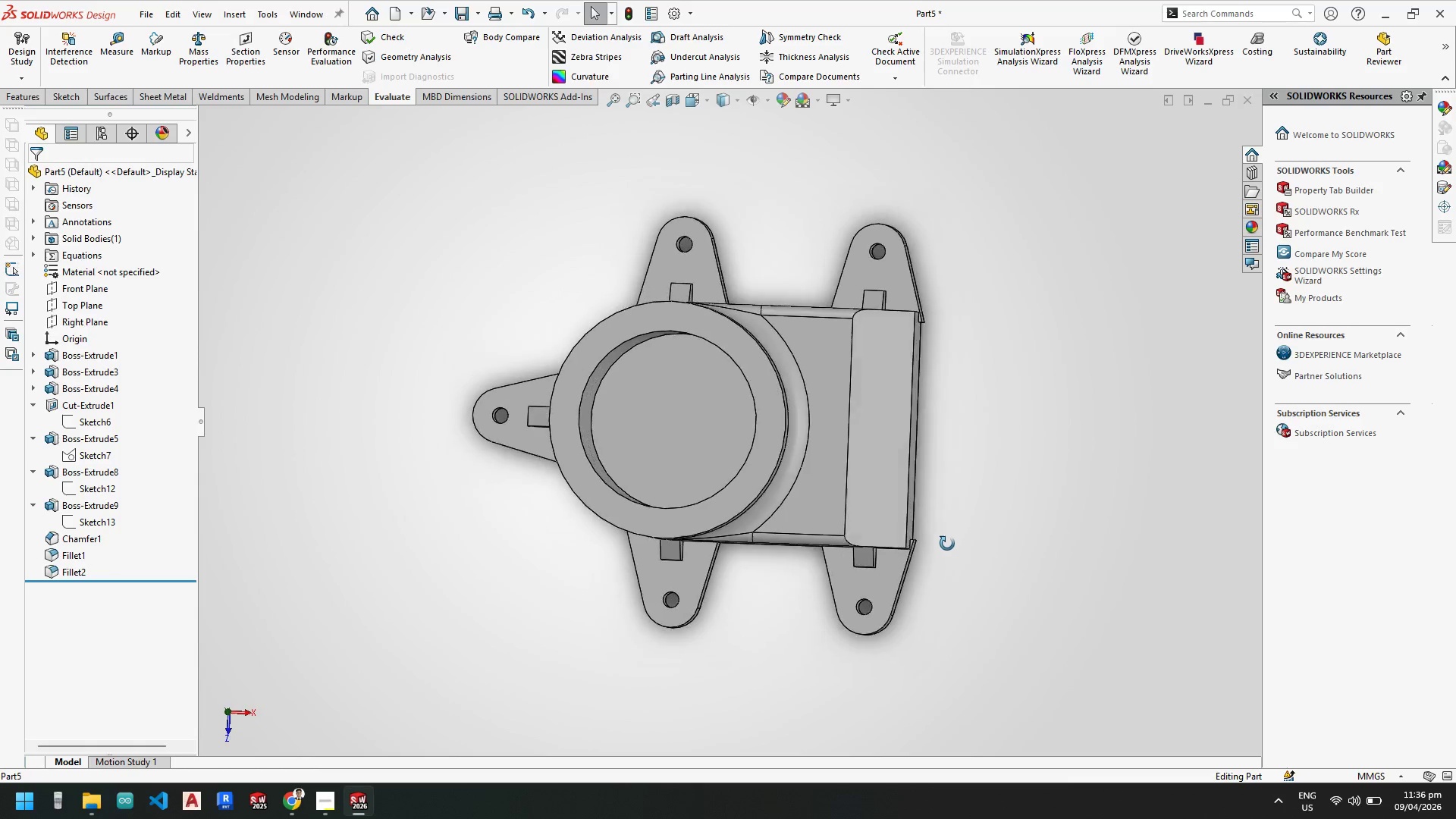 
key(Space)
 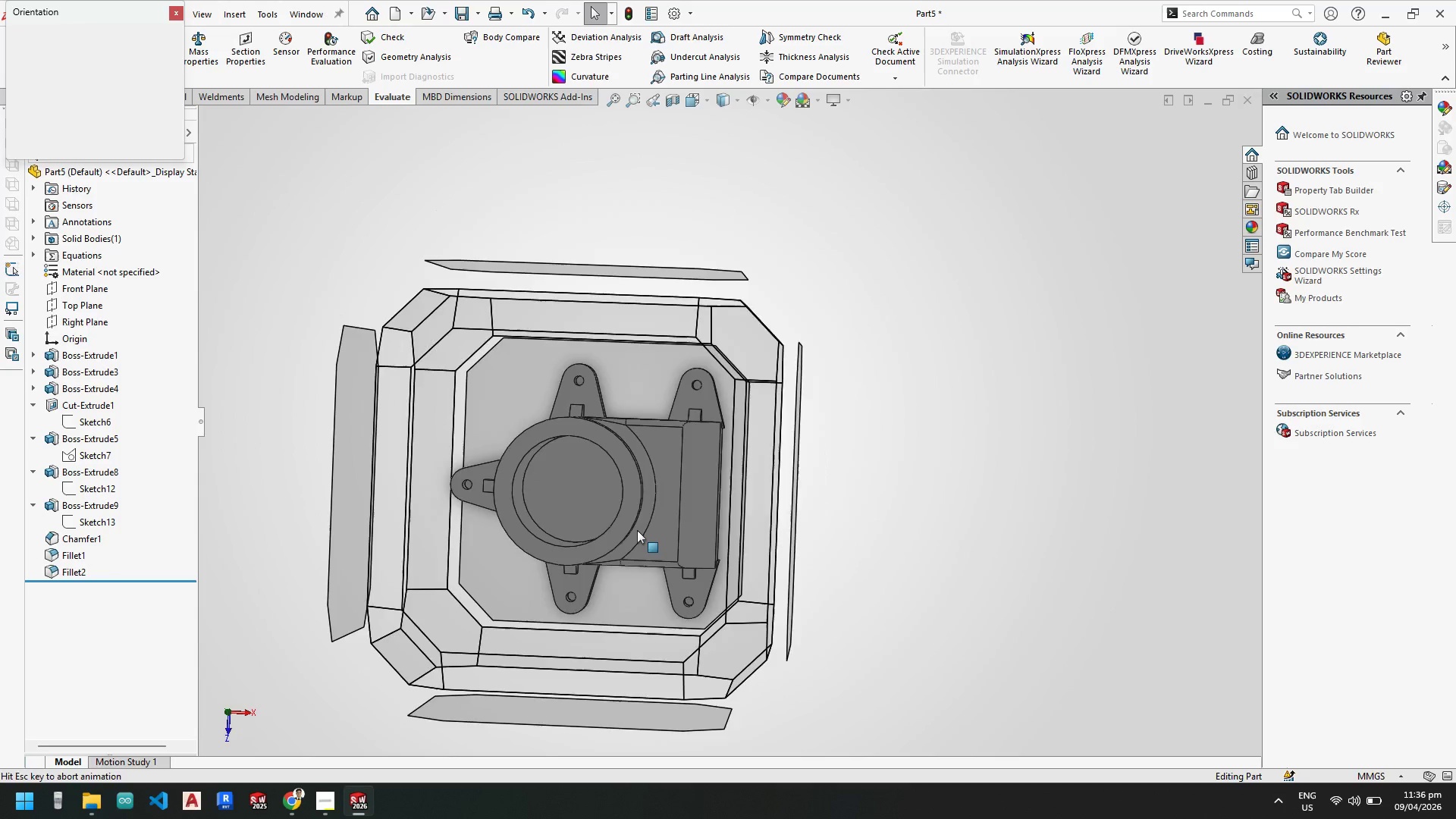 
left_click([595, 532])
 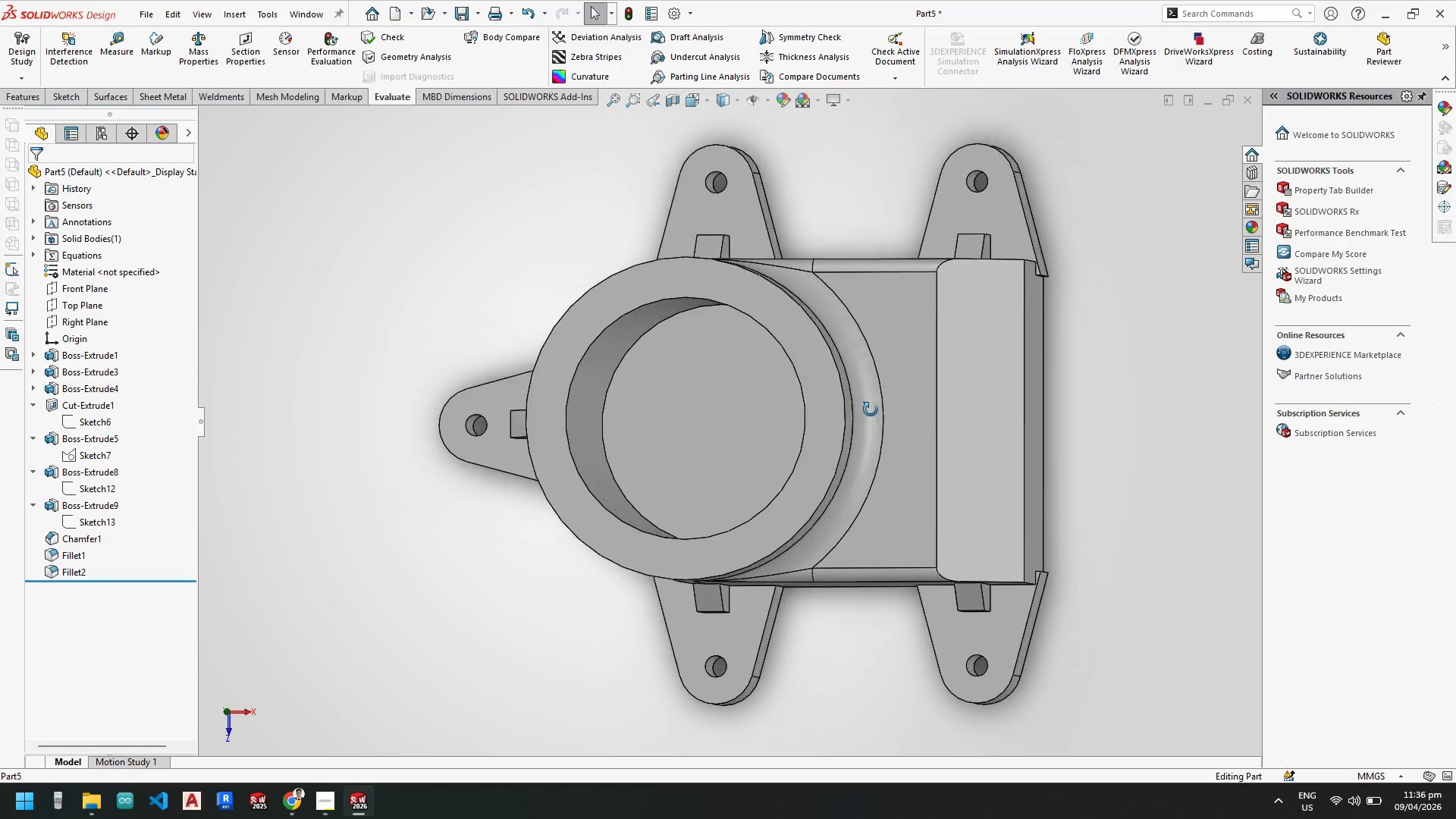 
left_click([1029, 415])
 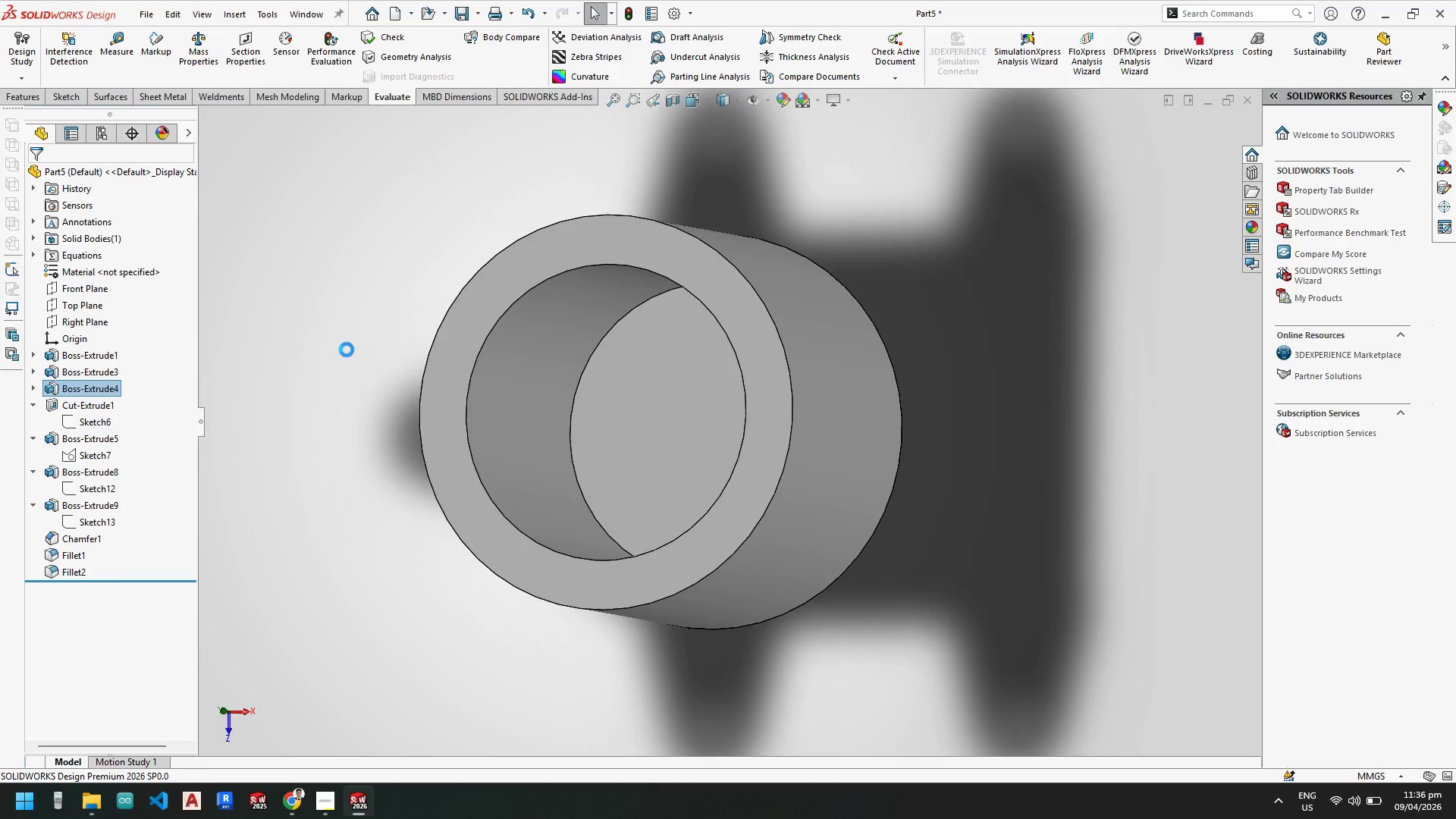 
scroll: coordinate [749, 469], scroll_direction: up, amount: 4.0
 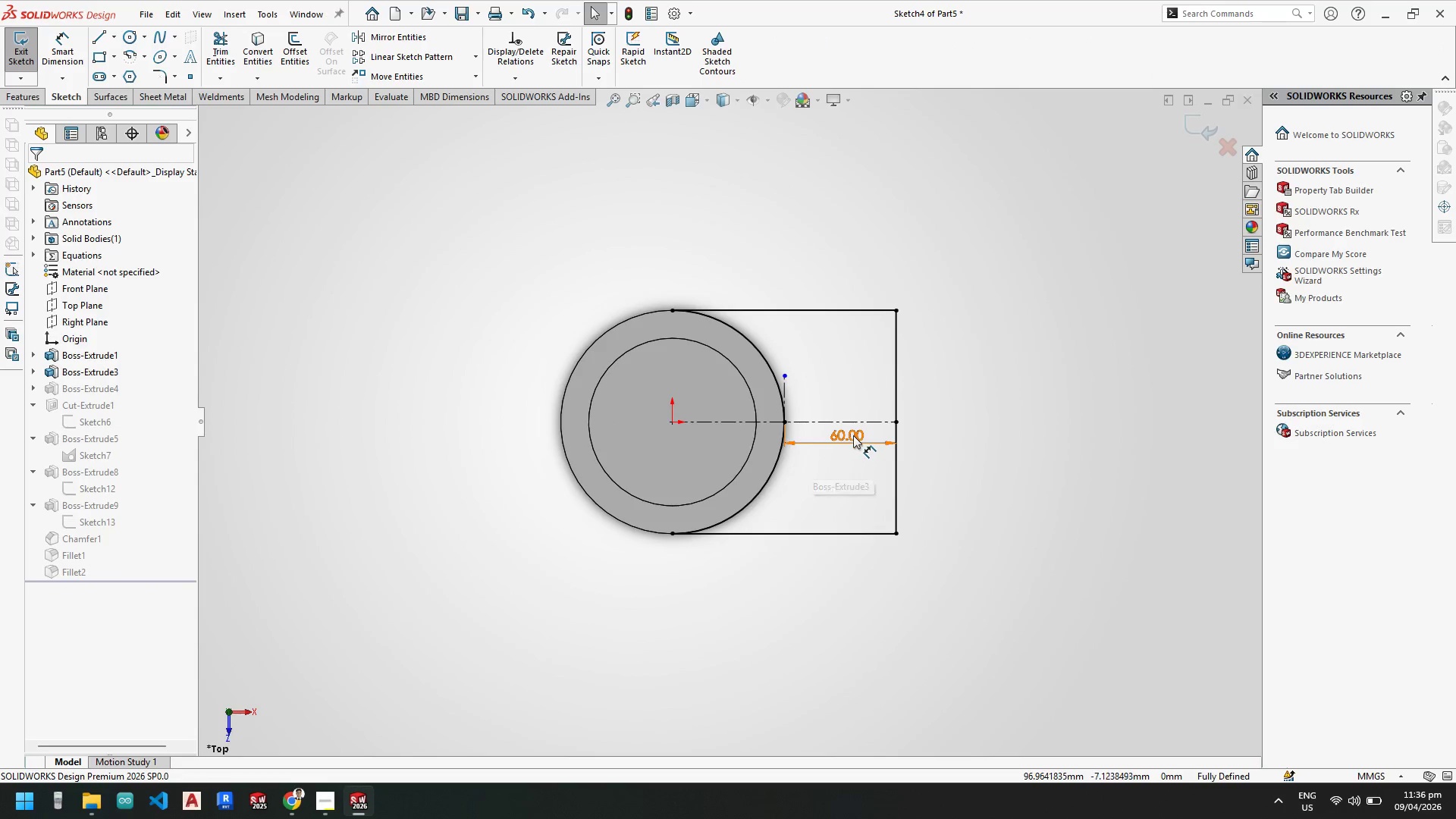 
double_click([853, 435])
 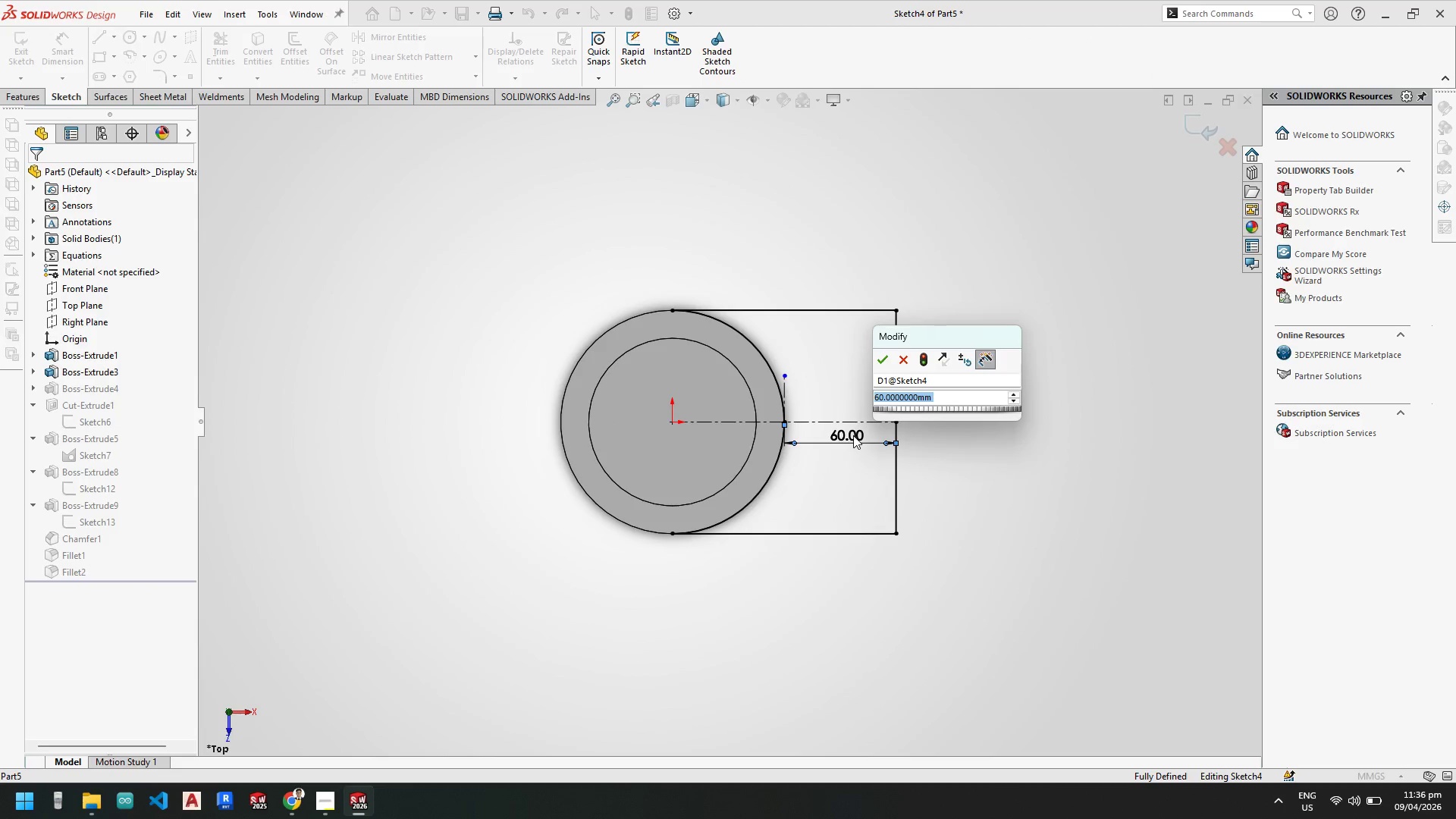 
key(Numpad5)
 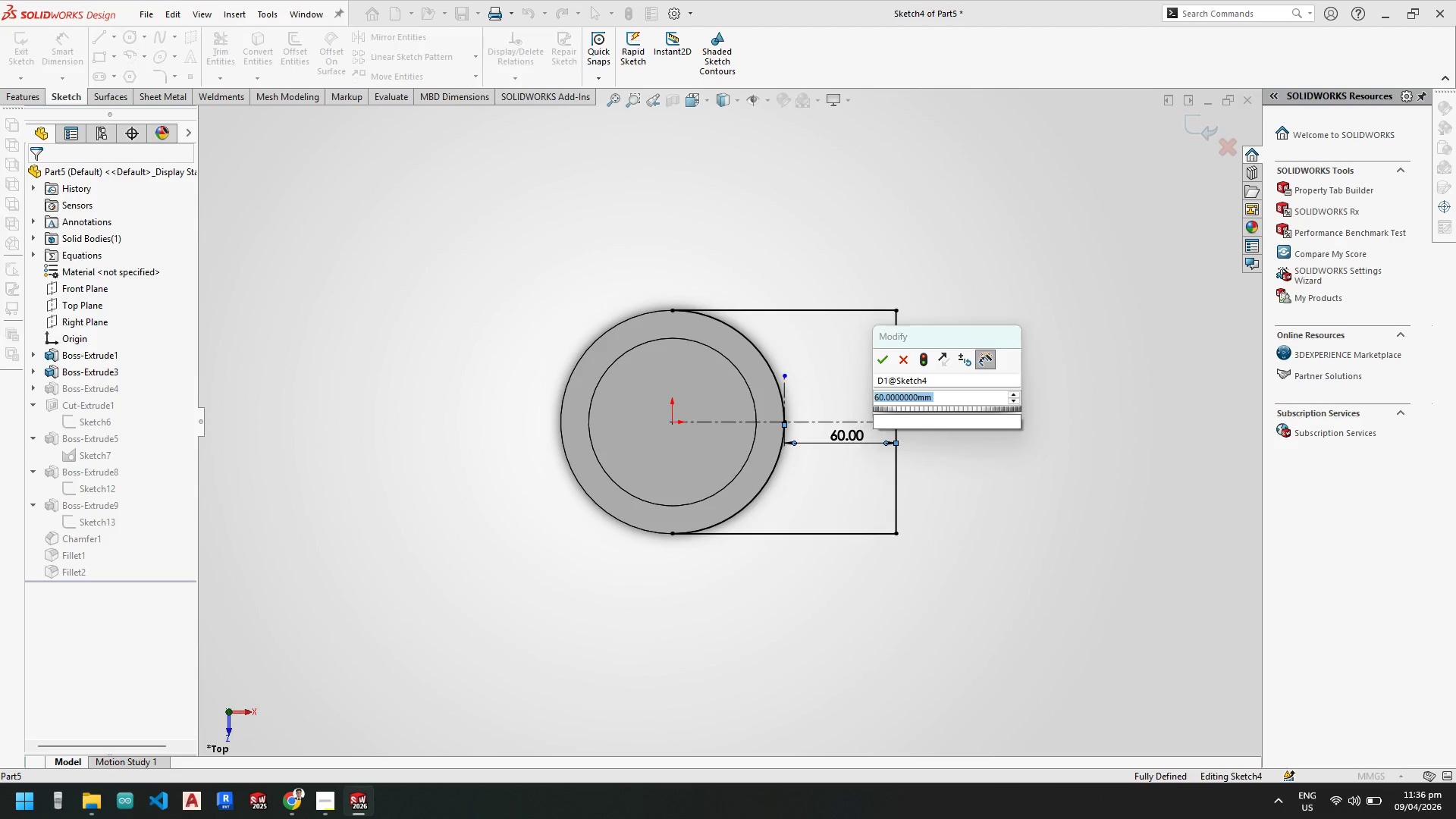 
key(Numpad0)
 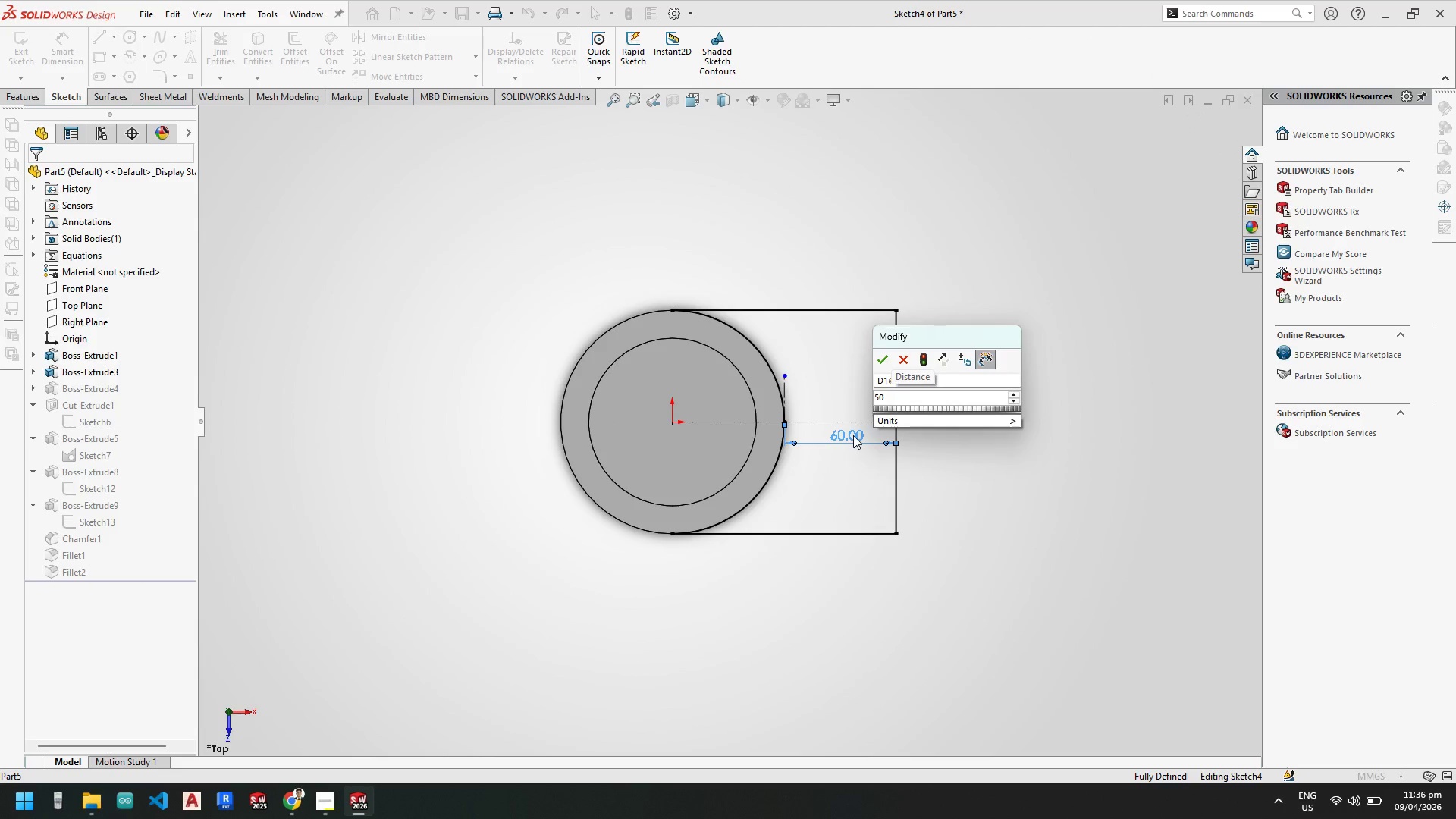 
key(NumpadEnter)
 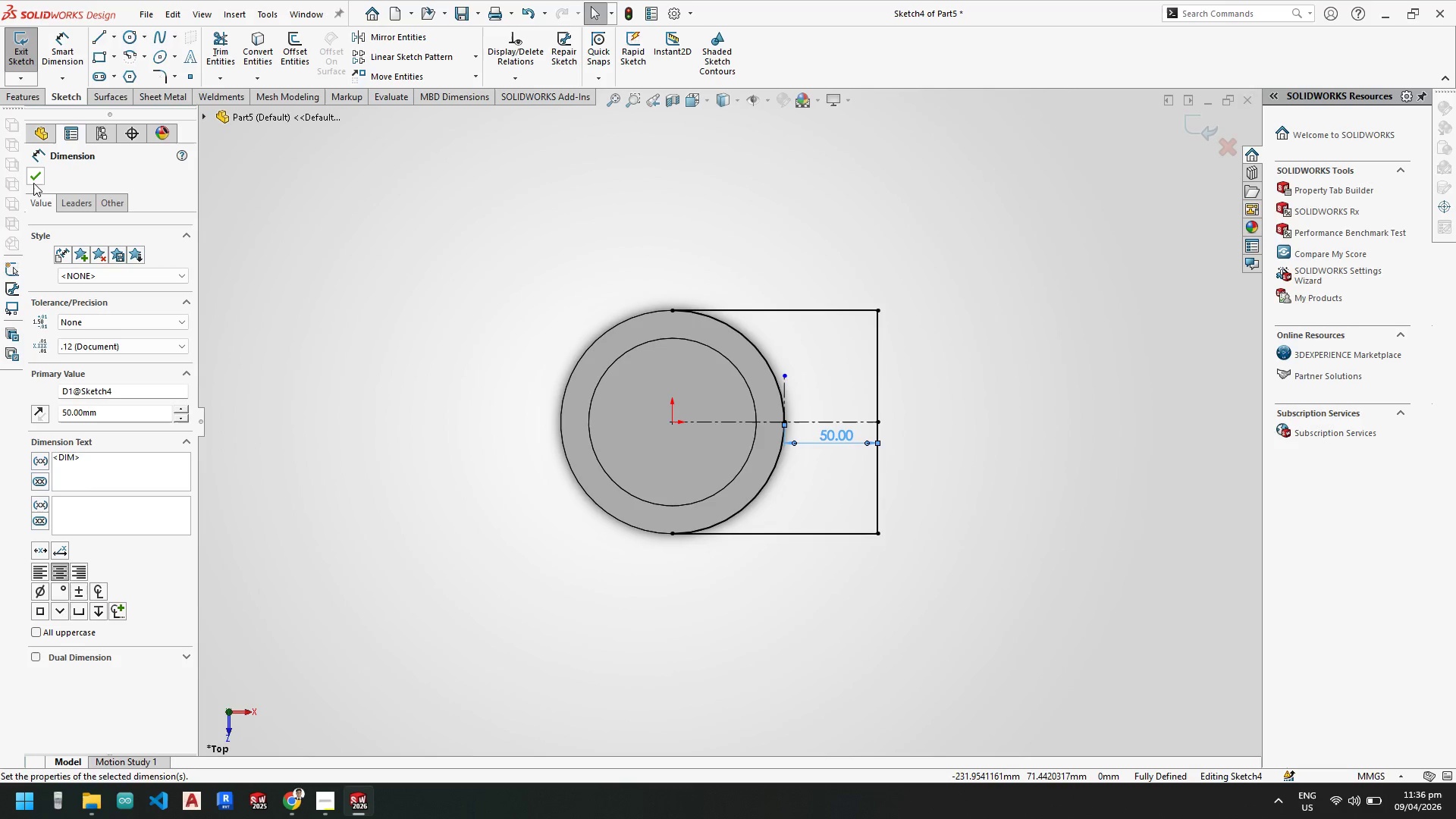 
left_click([29, 53])
 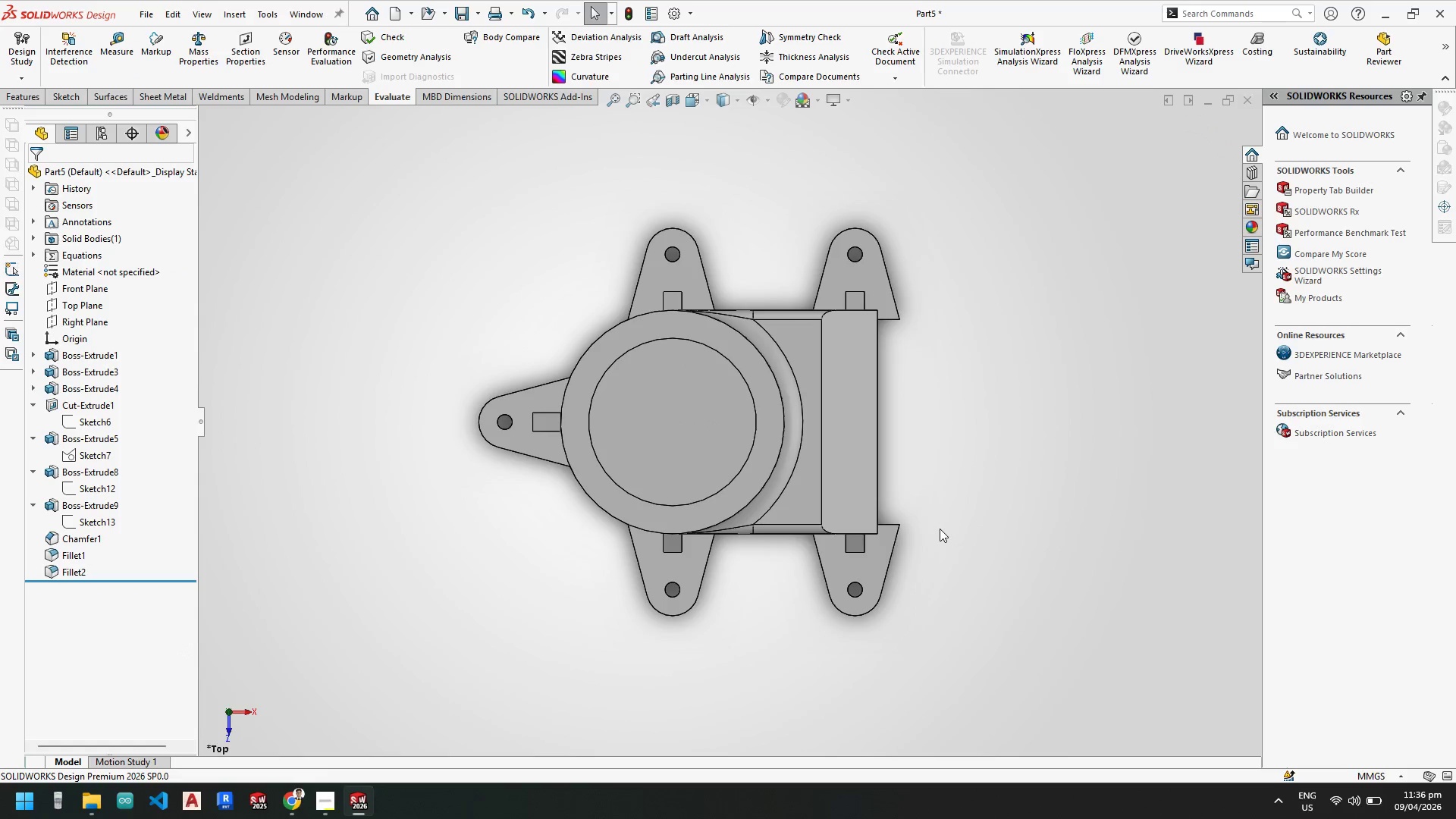 
scroll: coordinate [883, 518], scroll_direction: down, amount: 2.0
 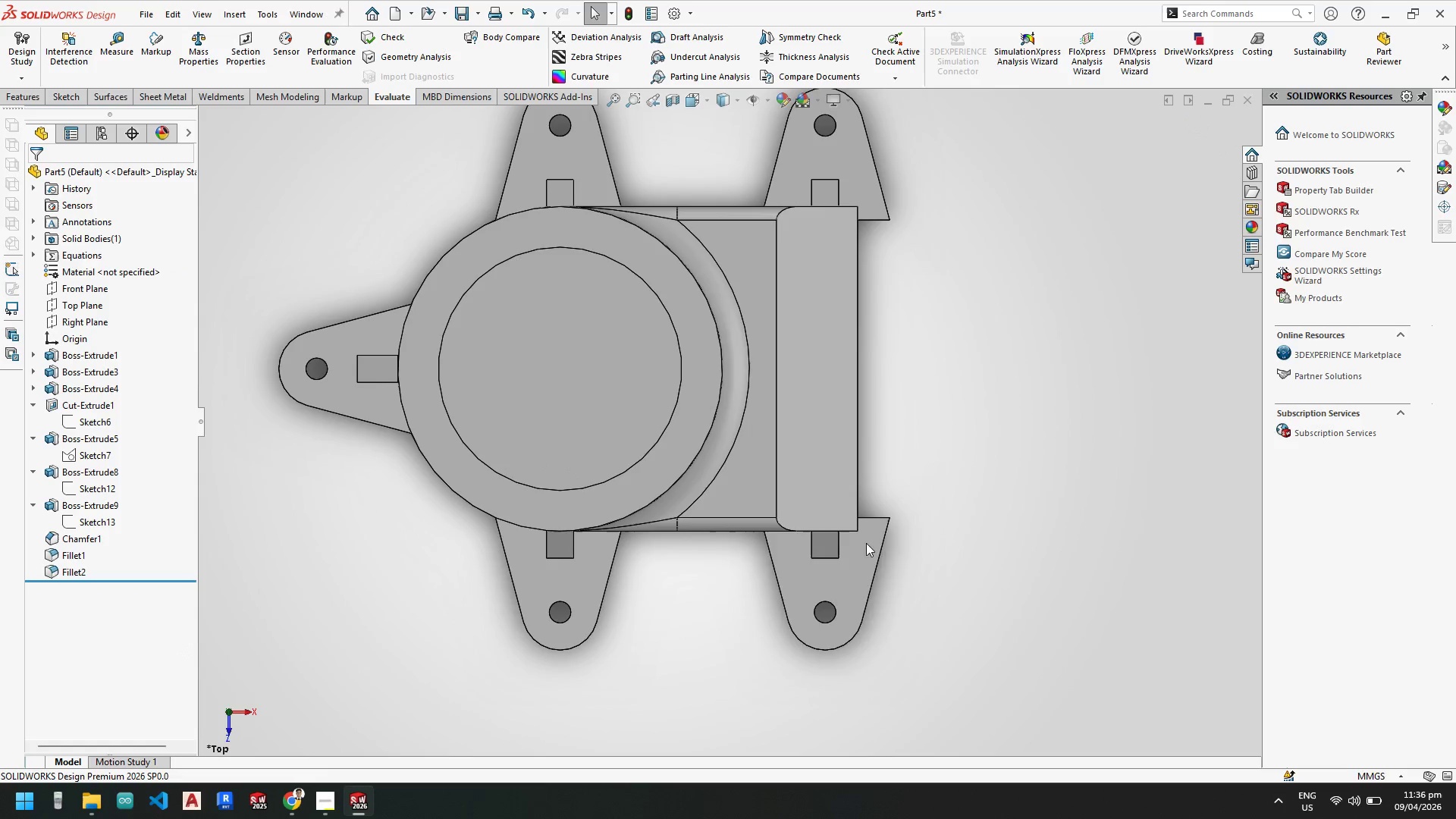 
scroll: coordinate [866, 555], scroll_direction: up, amount: 3.0
 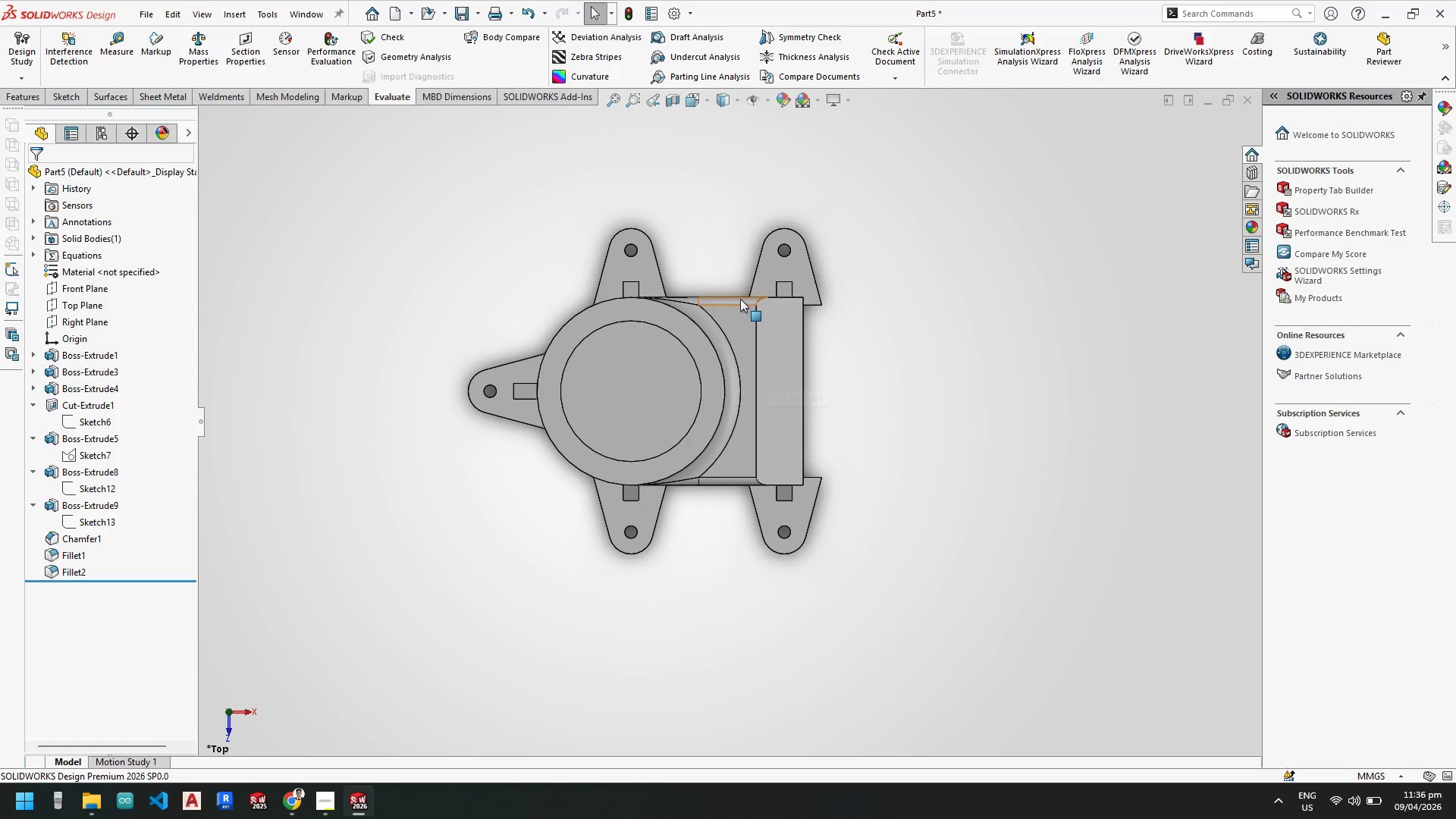 
wait(7.43)
 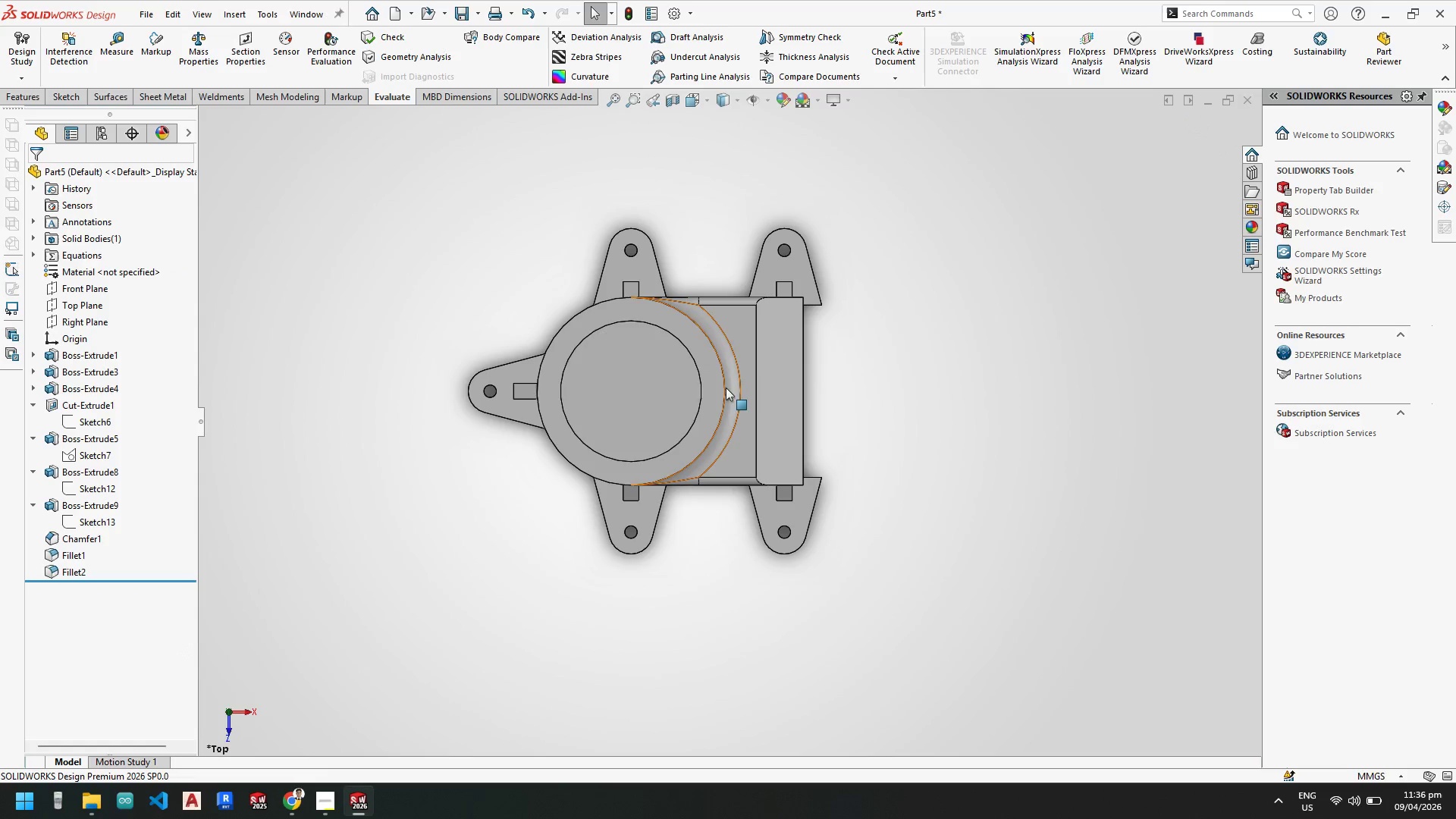 
left_click([649, 268])
 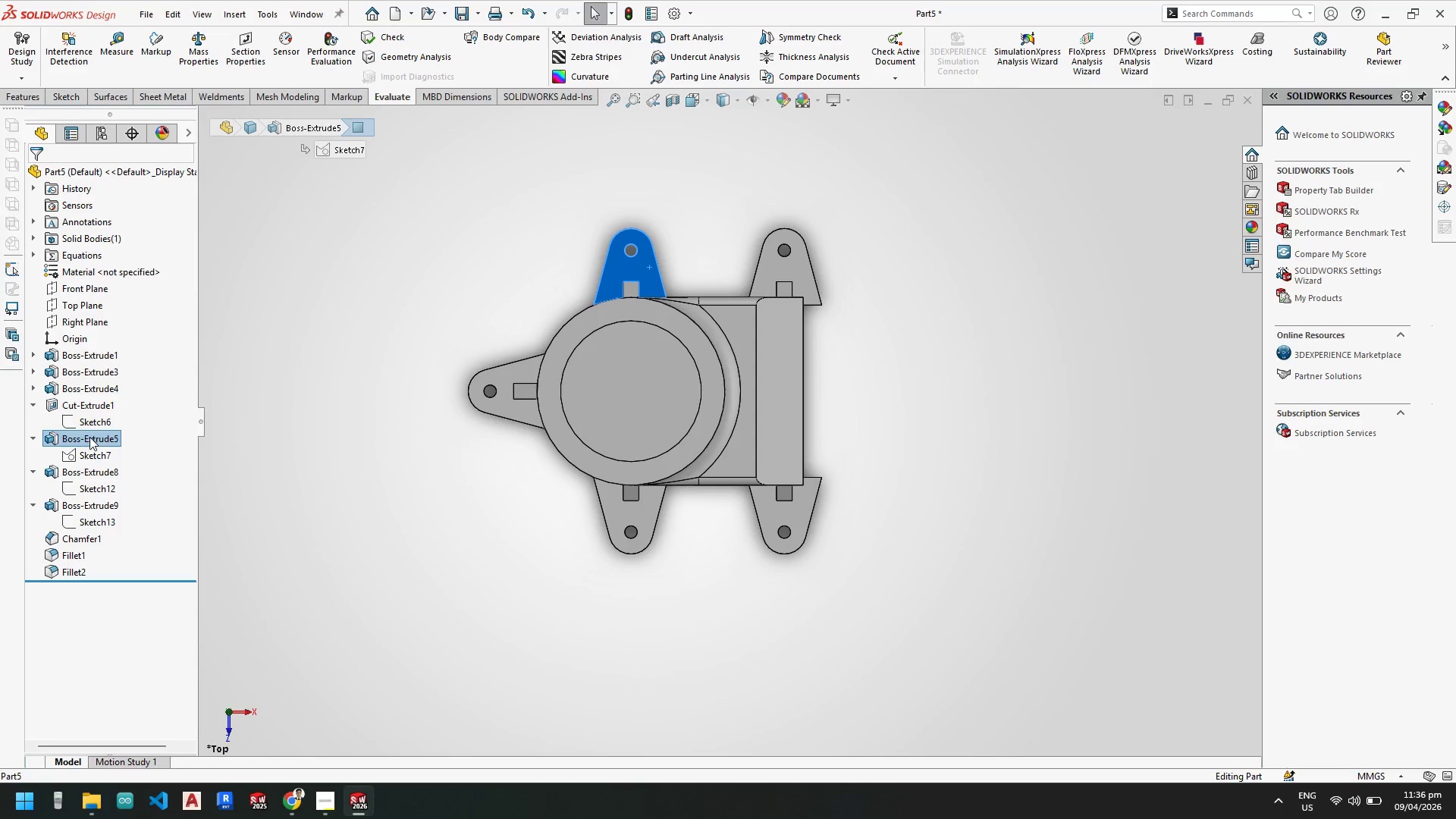 
right_click([89, 451])
 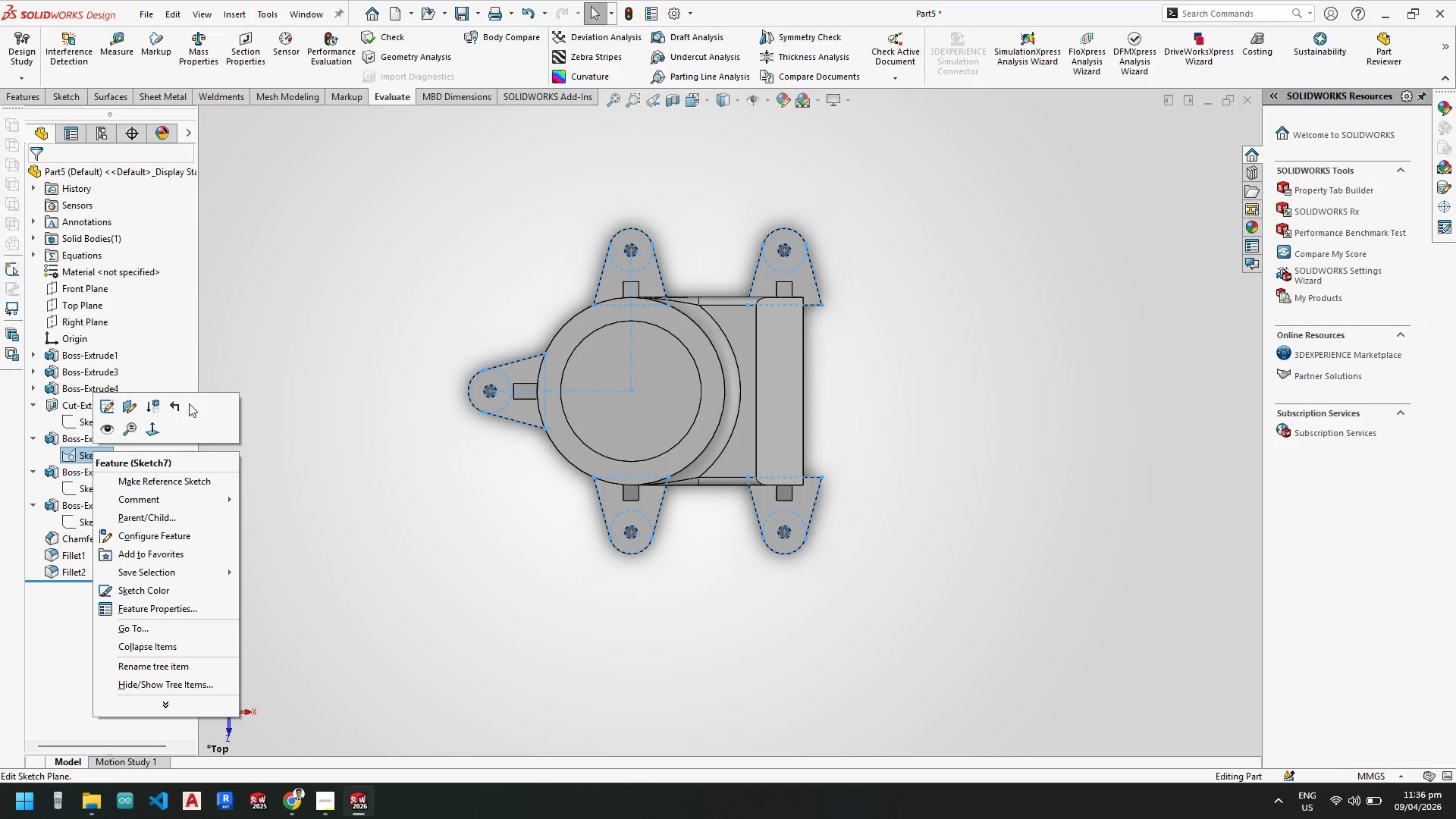 
left_click([109, 405])
 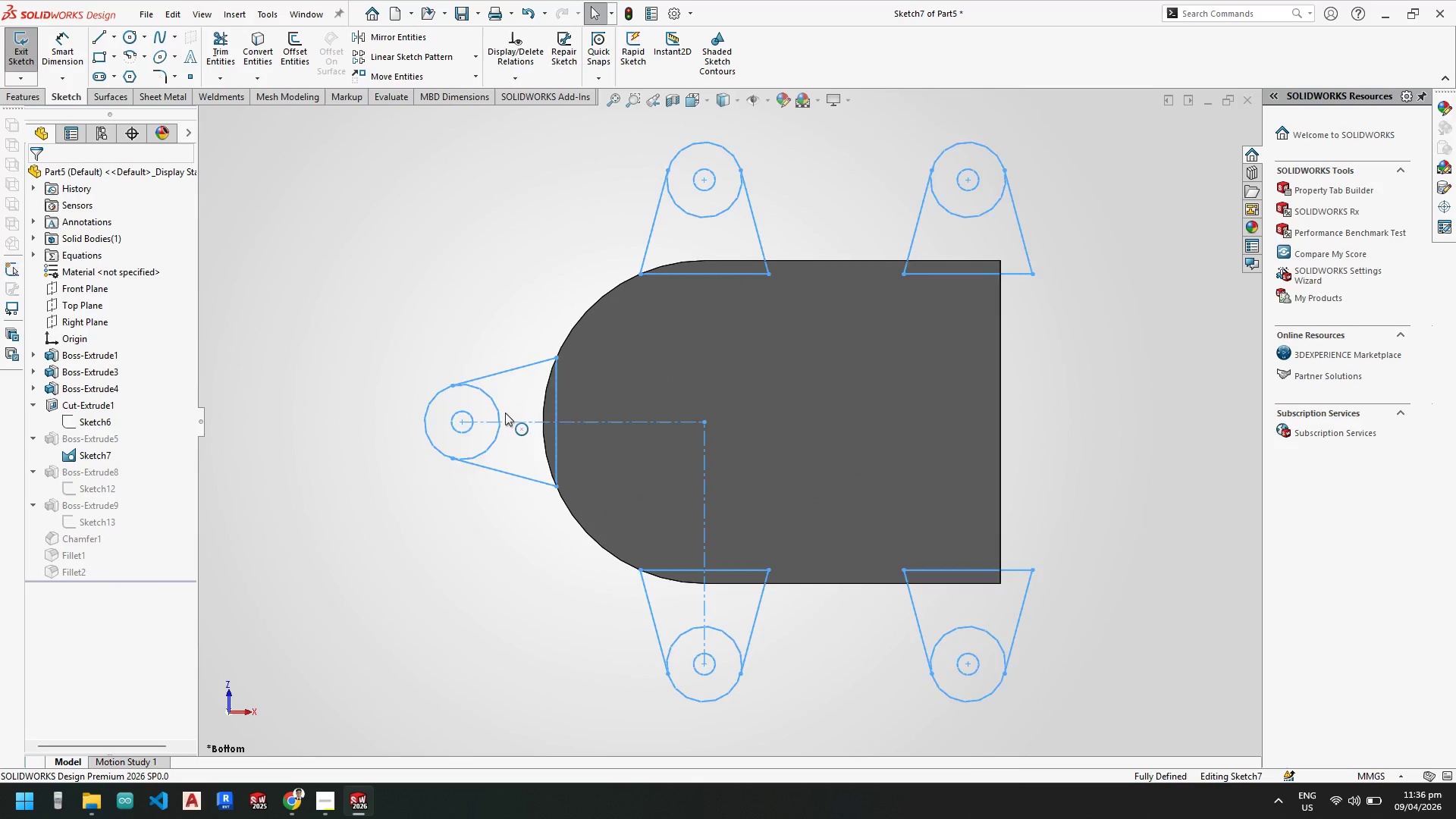 
scroll: coordinate [545, 406], scroll_direction: down, amount: 3.0
 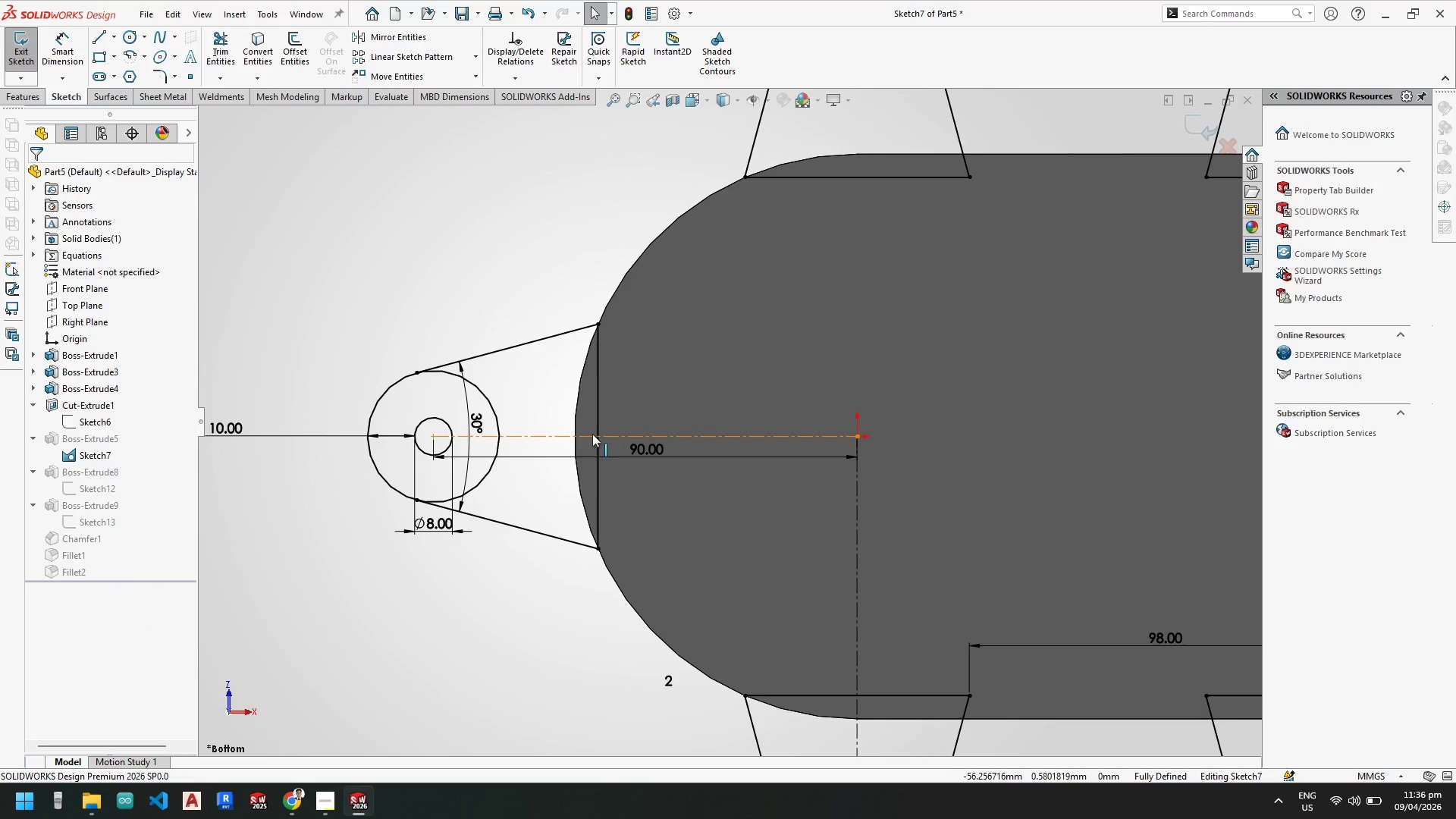 
scroll: coordinate [558, 509], scroll_direction: up, amount: 1.0
 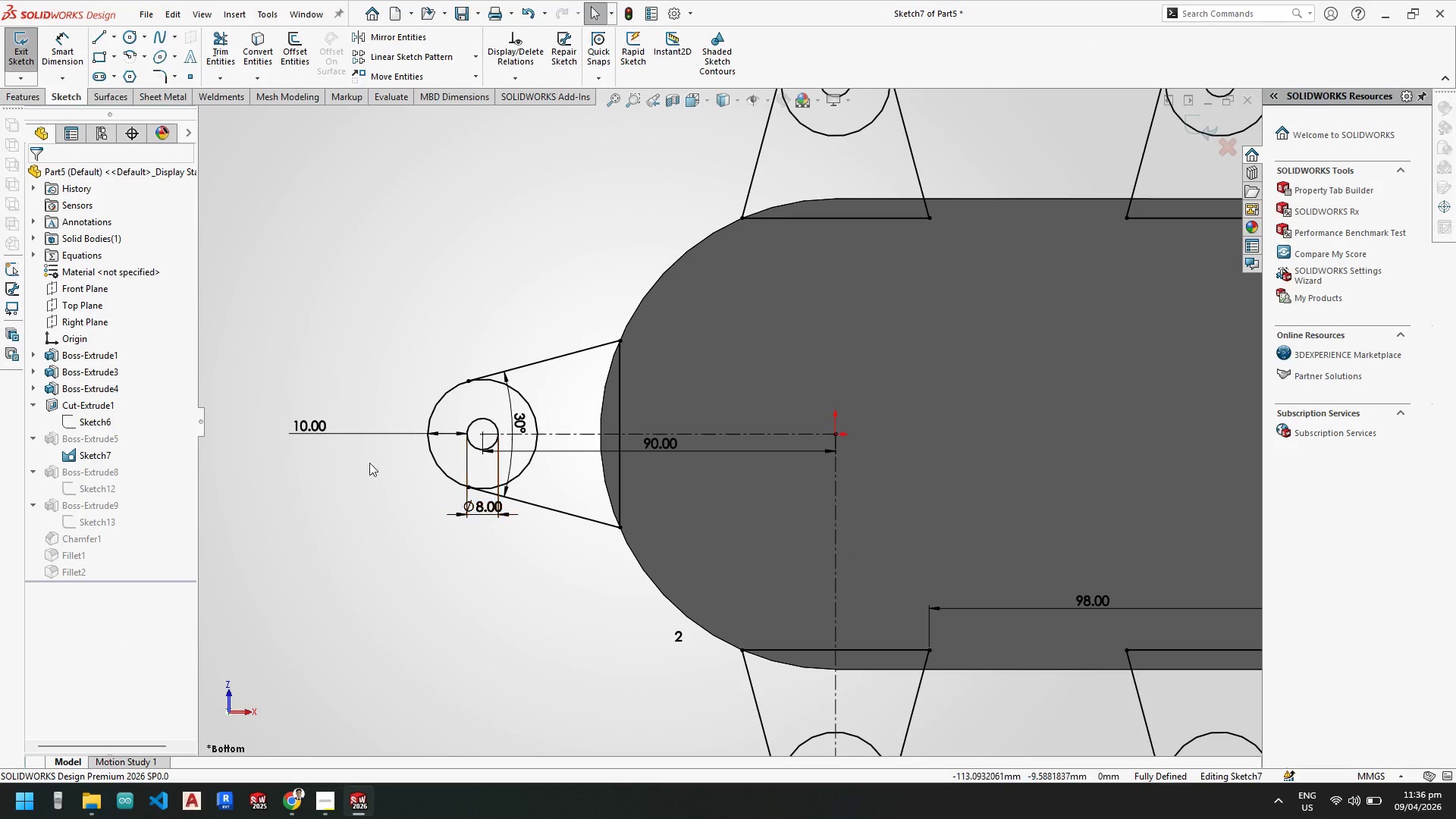 
left_click_drag(start_coordinate=[309, 427], to_coordinate=[327, 428])
 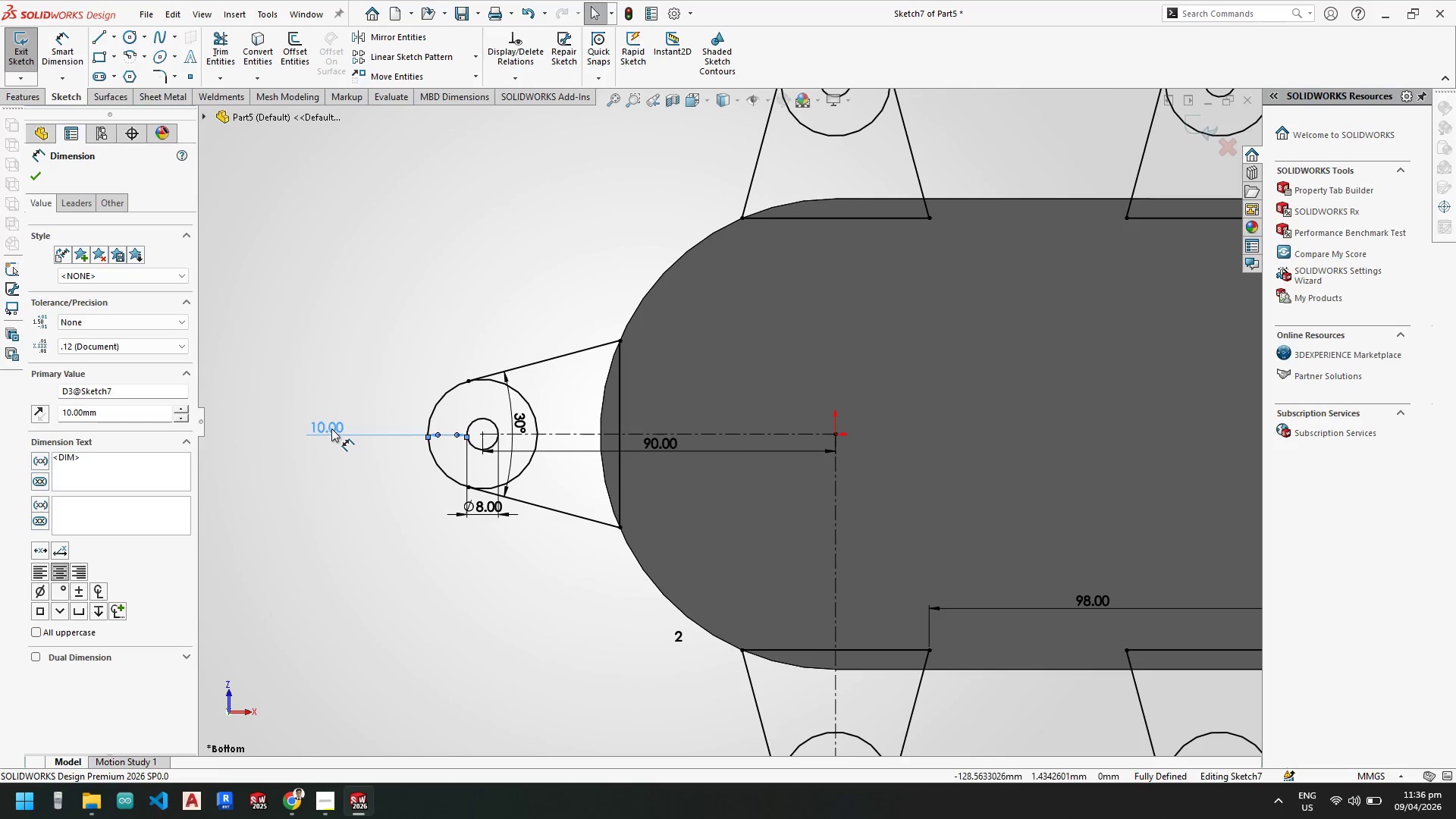 
double_click([331, 428])
 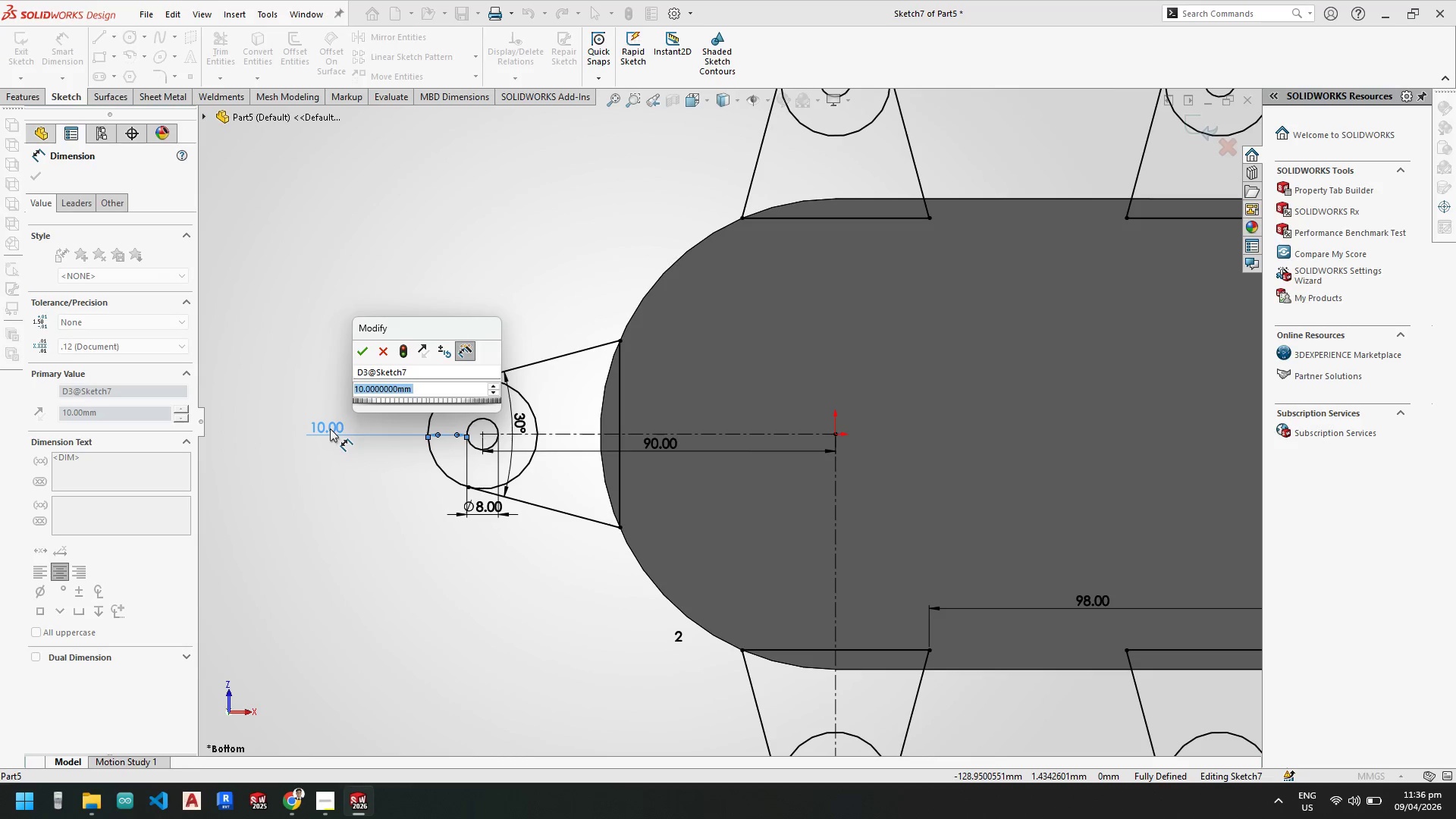 
key(Numpad8)
 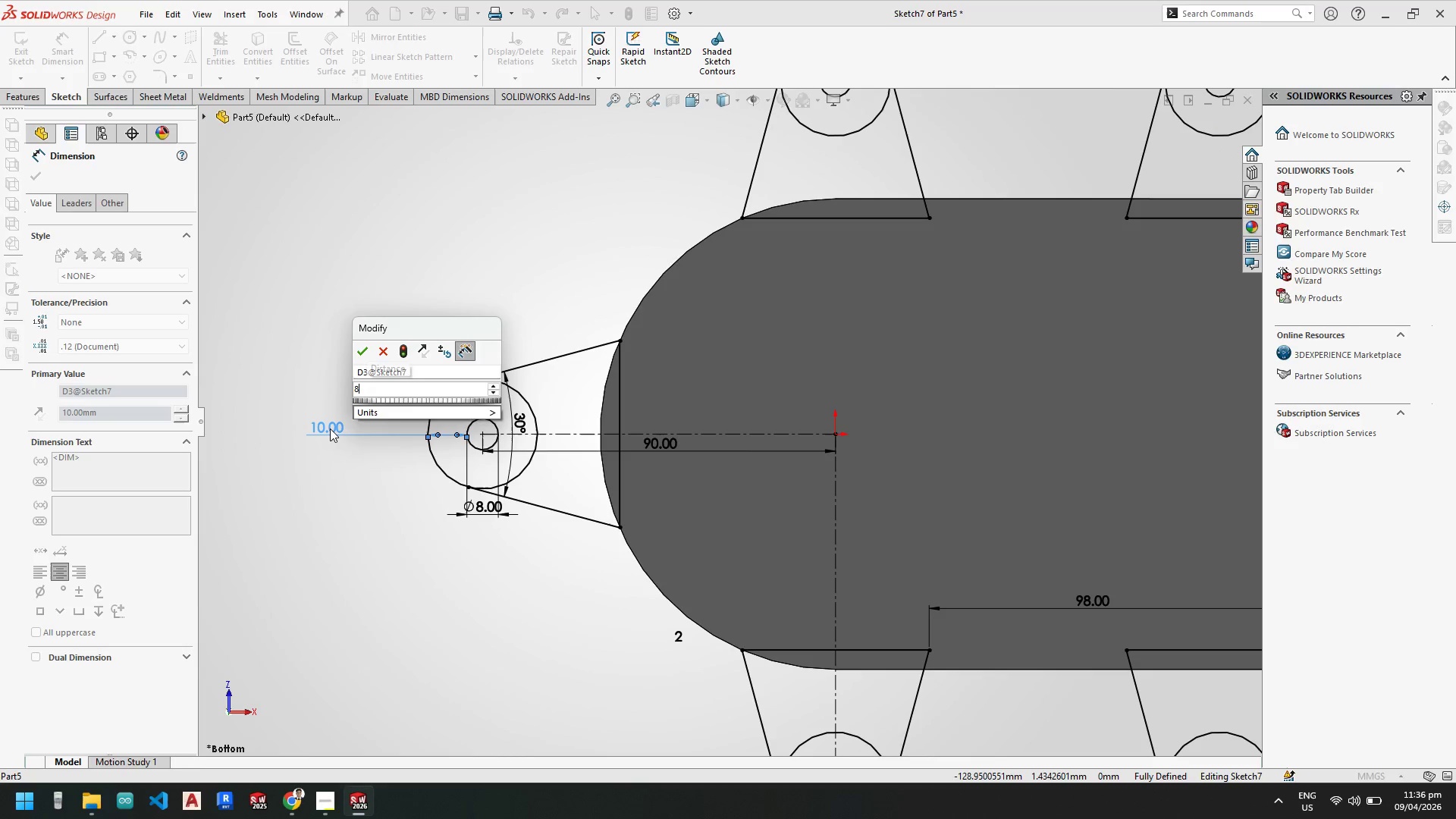 
key(NumpadEnter)
 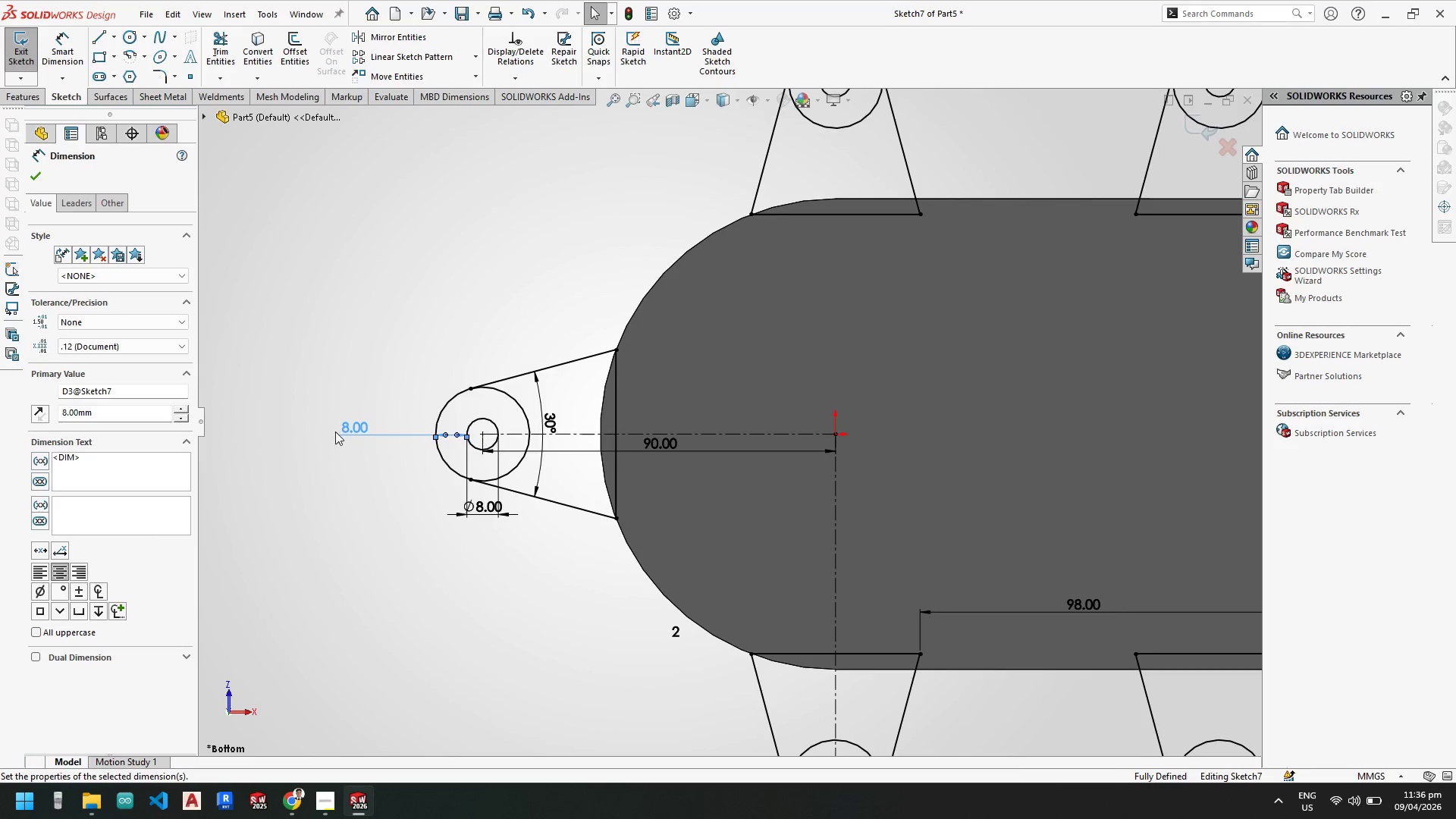 
scroll: coordinate [747, 542], scroll_direction: up, amount: 2.0
 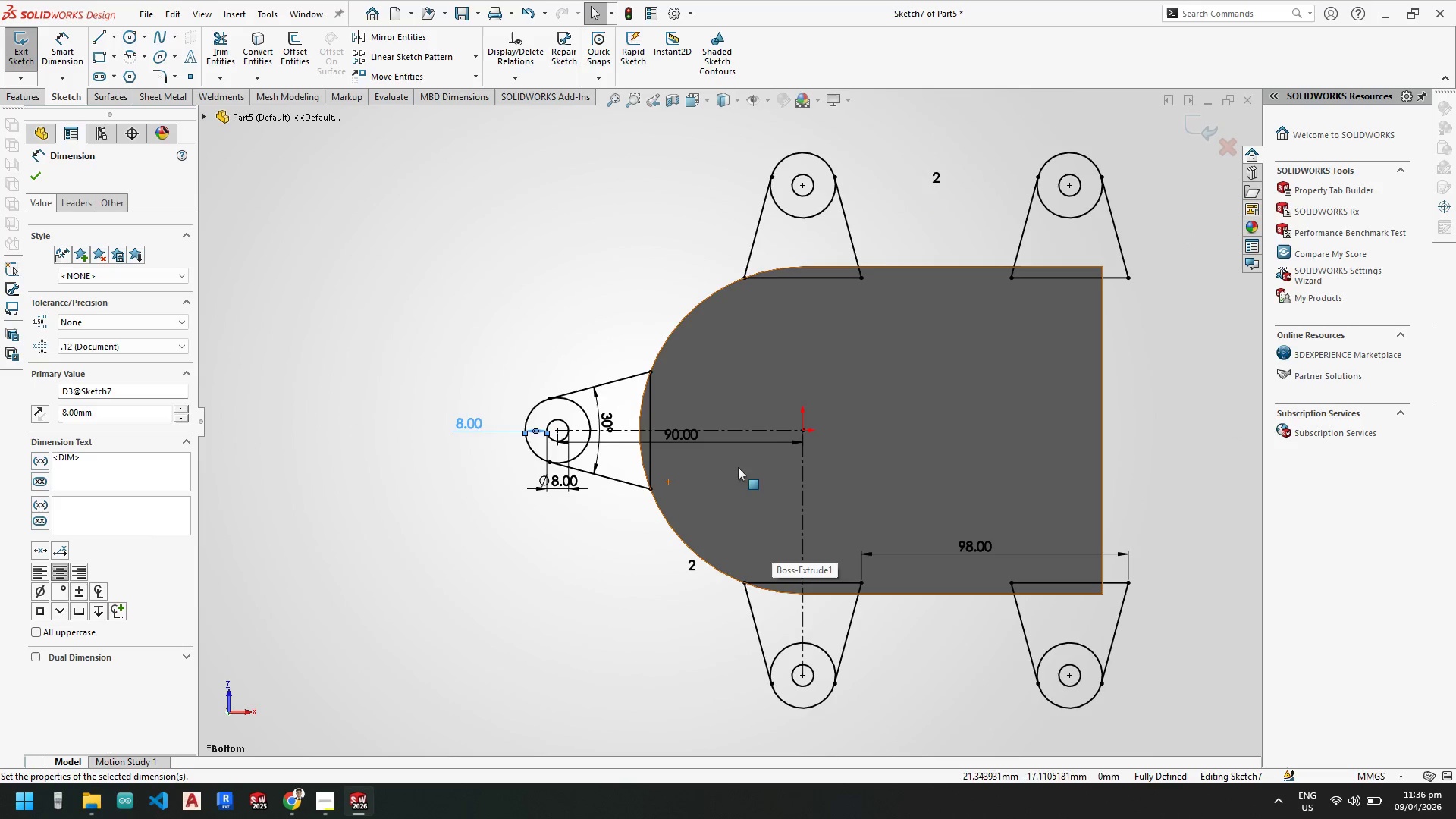 
scroll: coordinate [728, 453], scroll_direction: down, amount: 2.0
 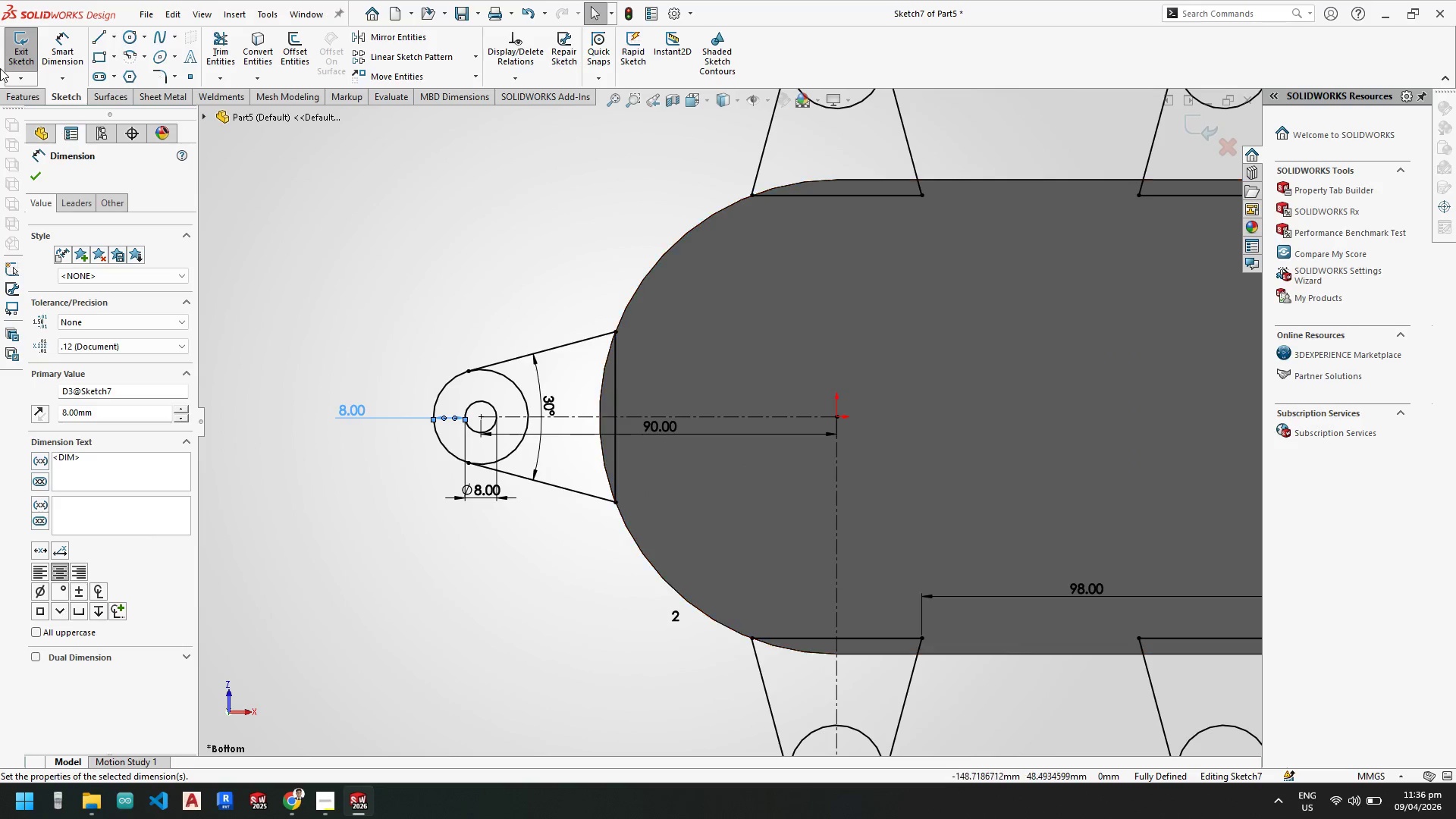 
left_click([34, 175])
 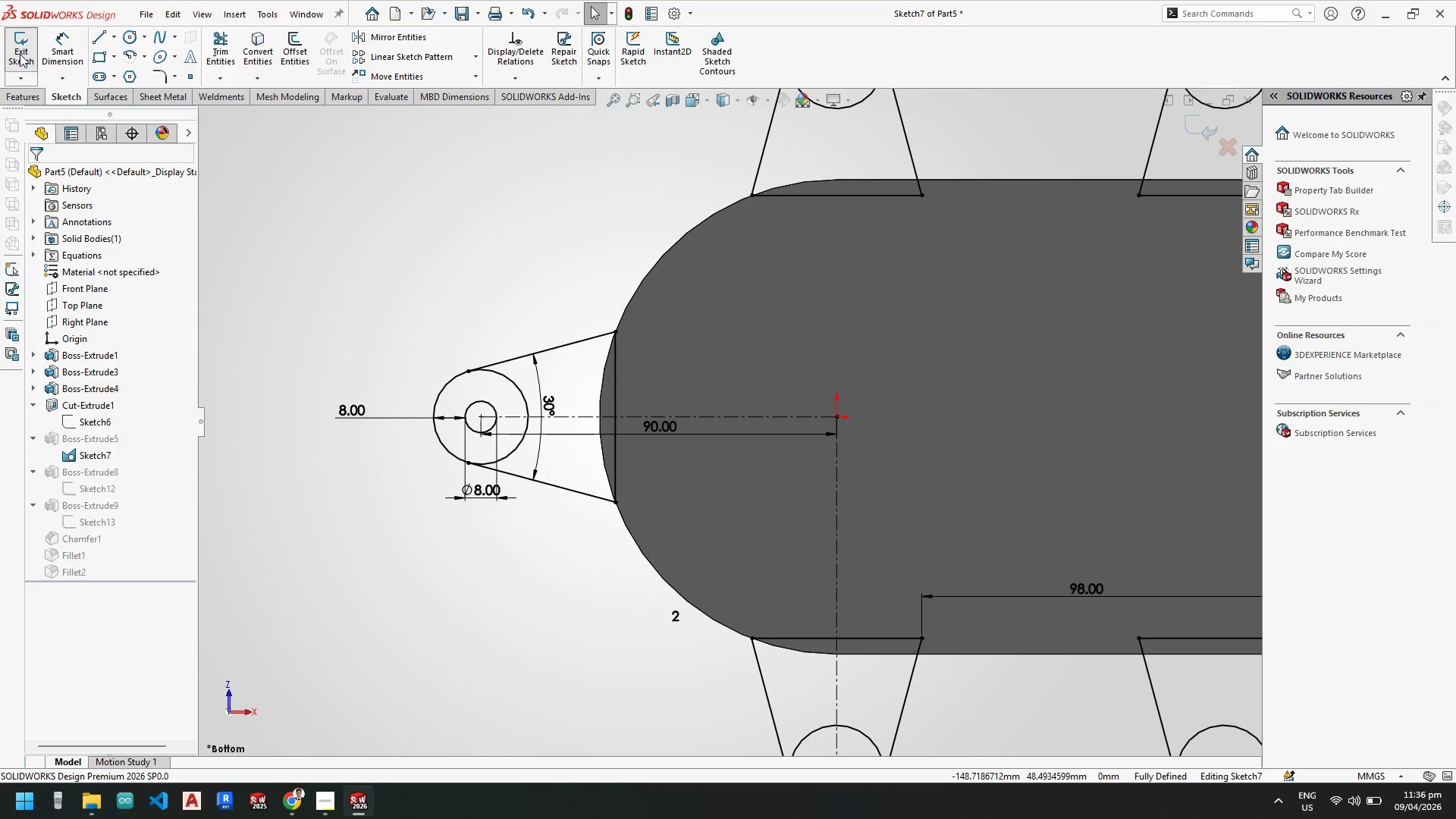 
left_click([20, 54])
 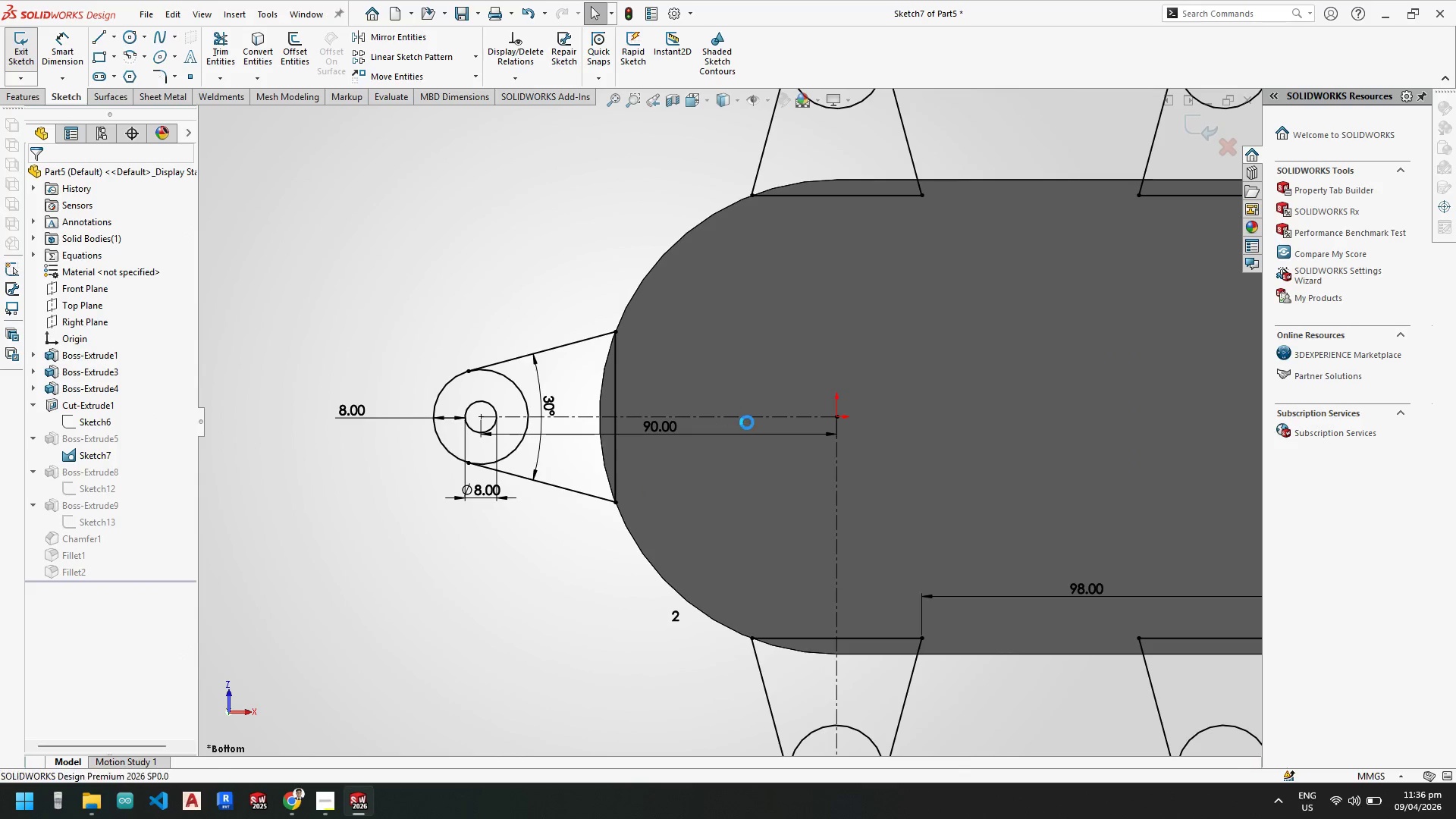 
scroll: coordinate [731, 374], scroll_direction: up, amount: 4.0
 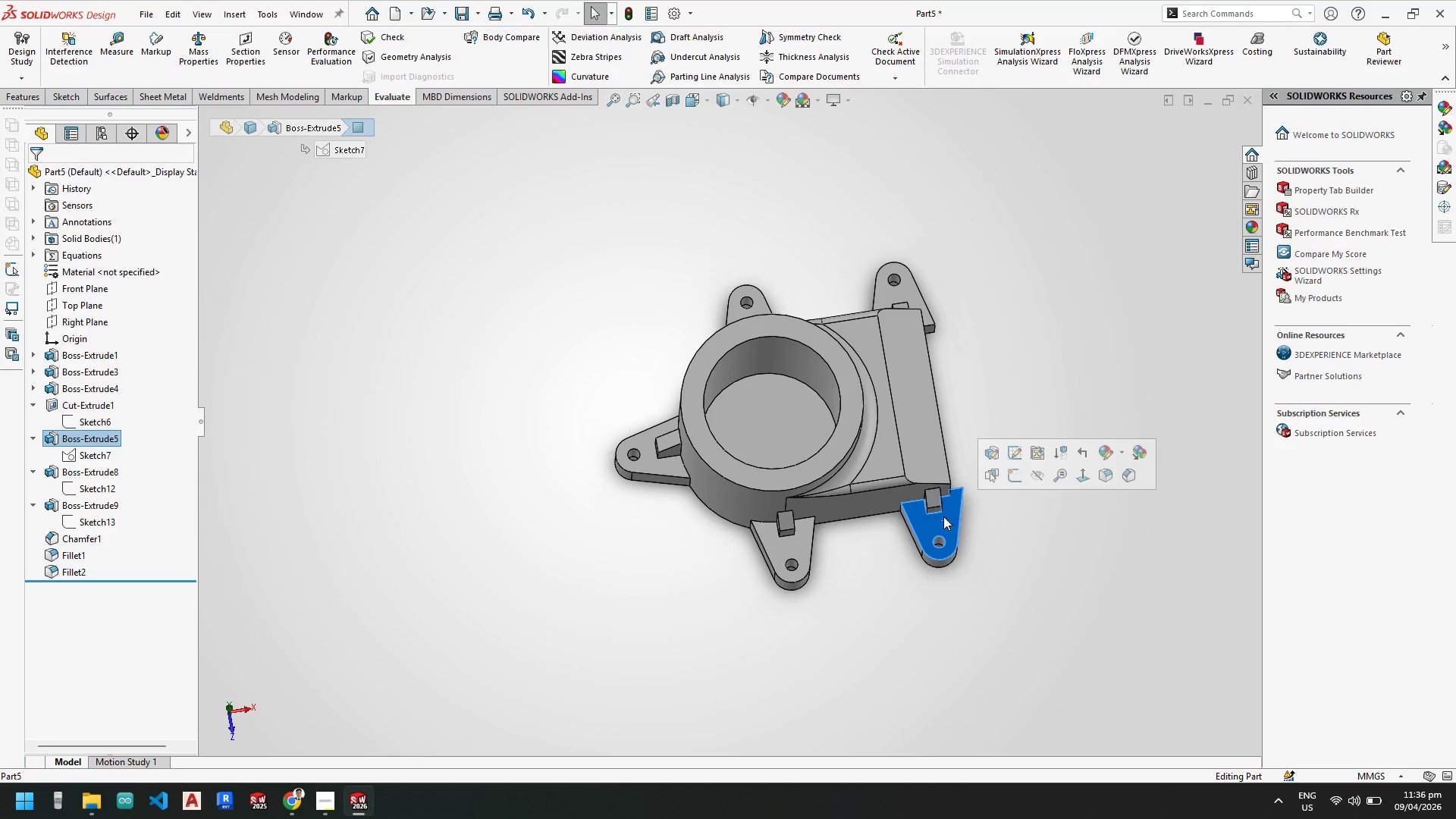 
left_click([102, 434])
 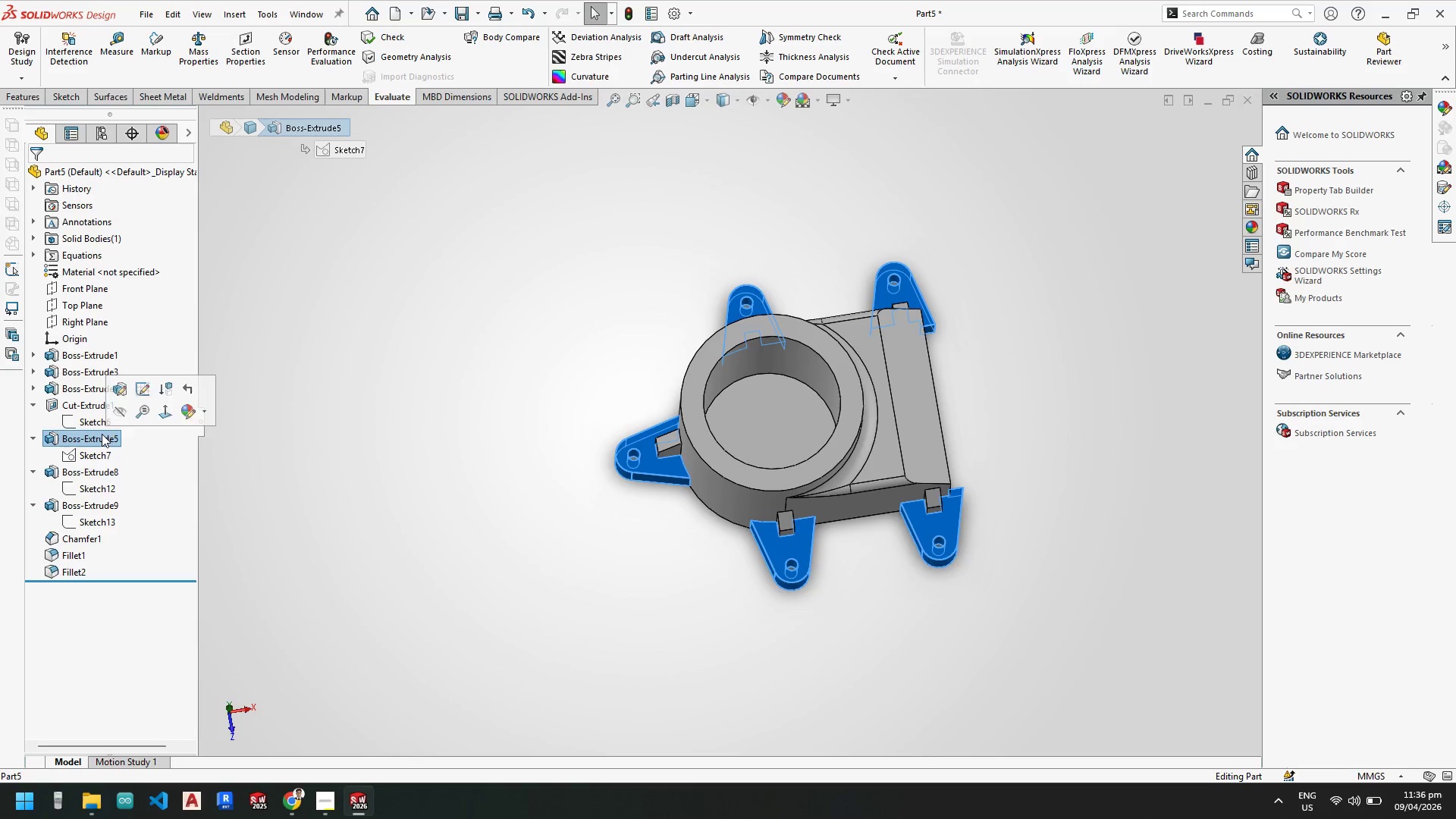 
right_click([102, 434])
 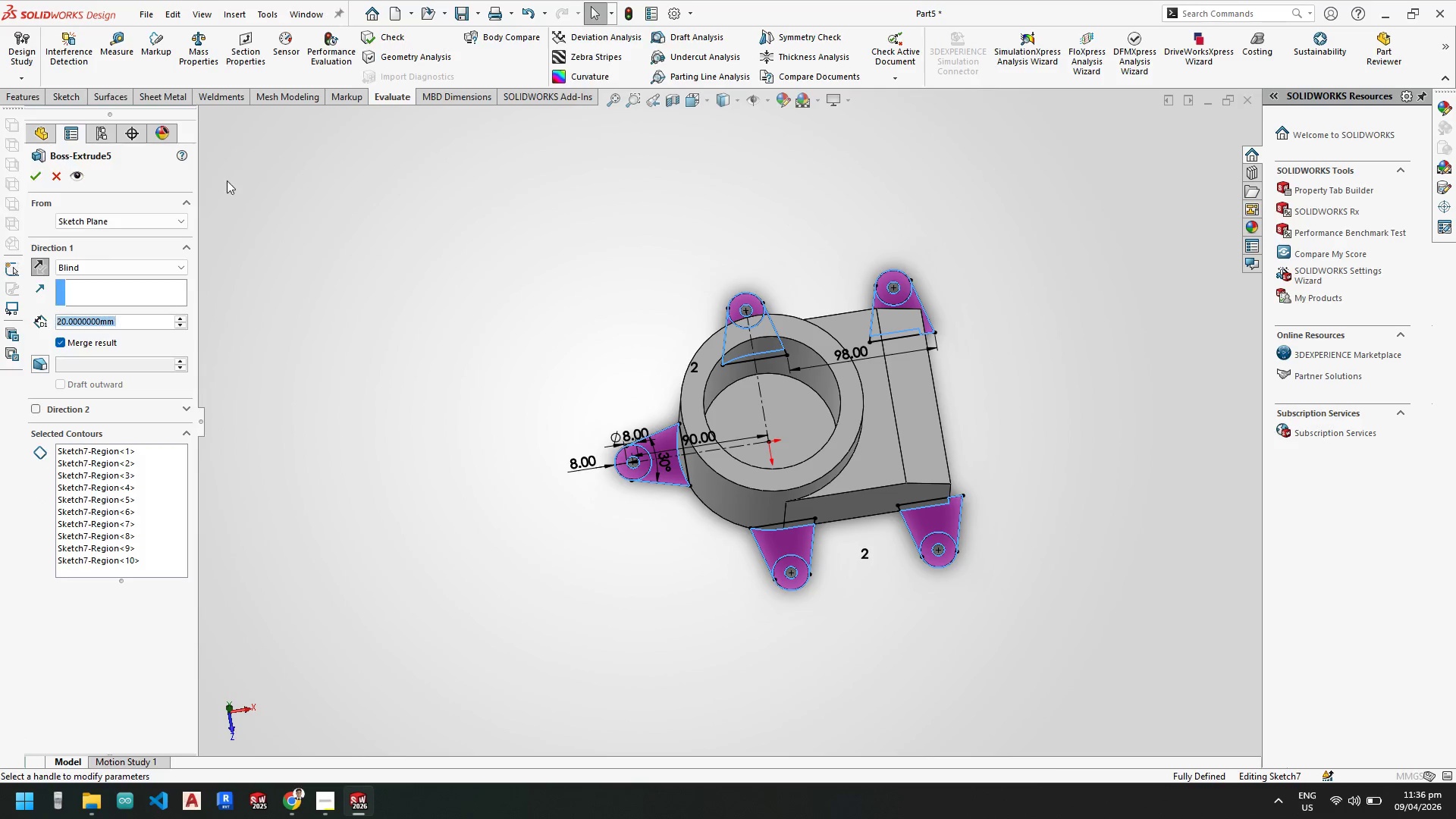 
left_click([56, 173])
 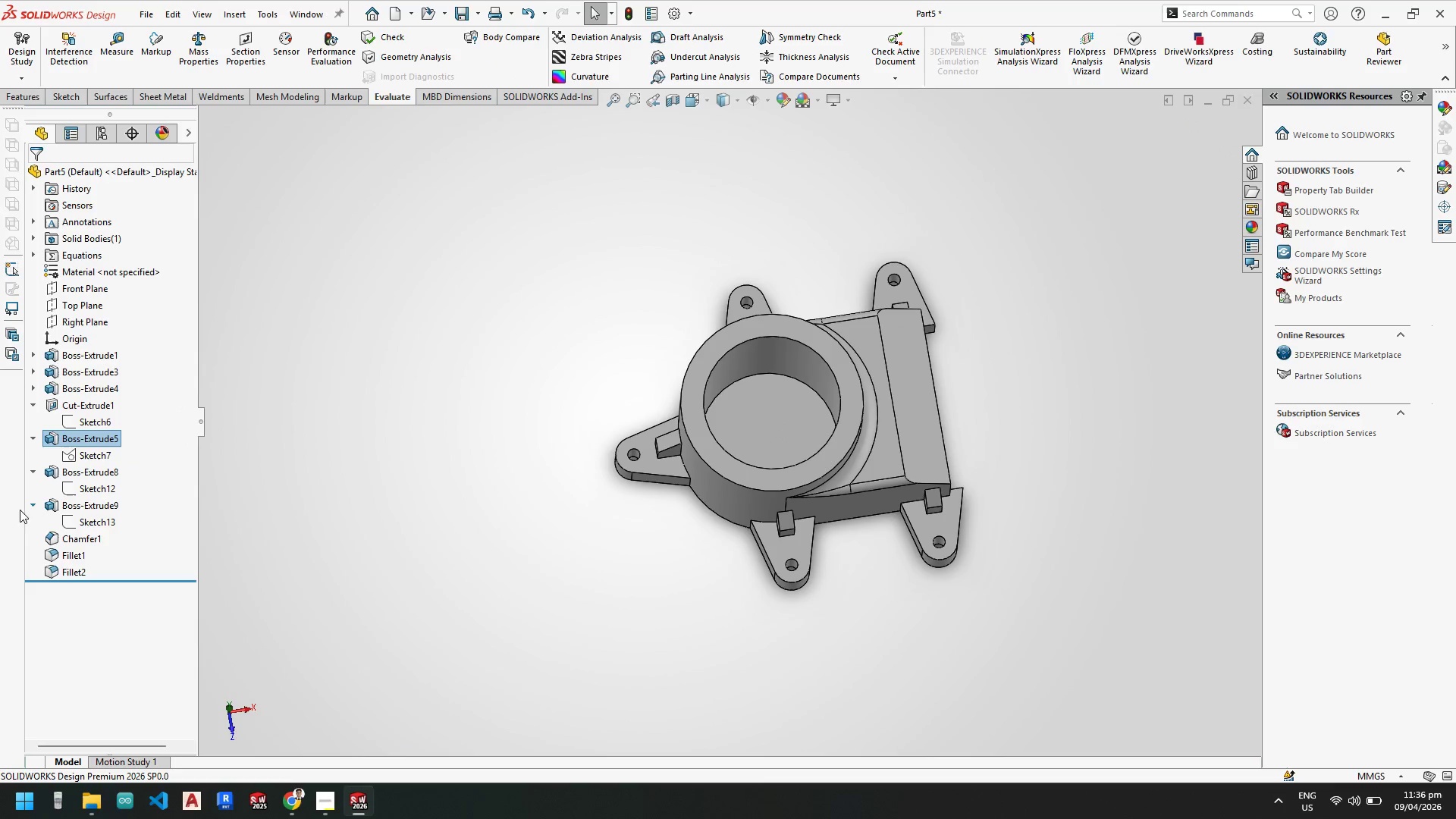 
left_click([97, 452])
 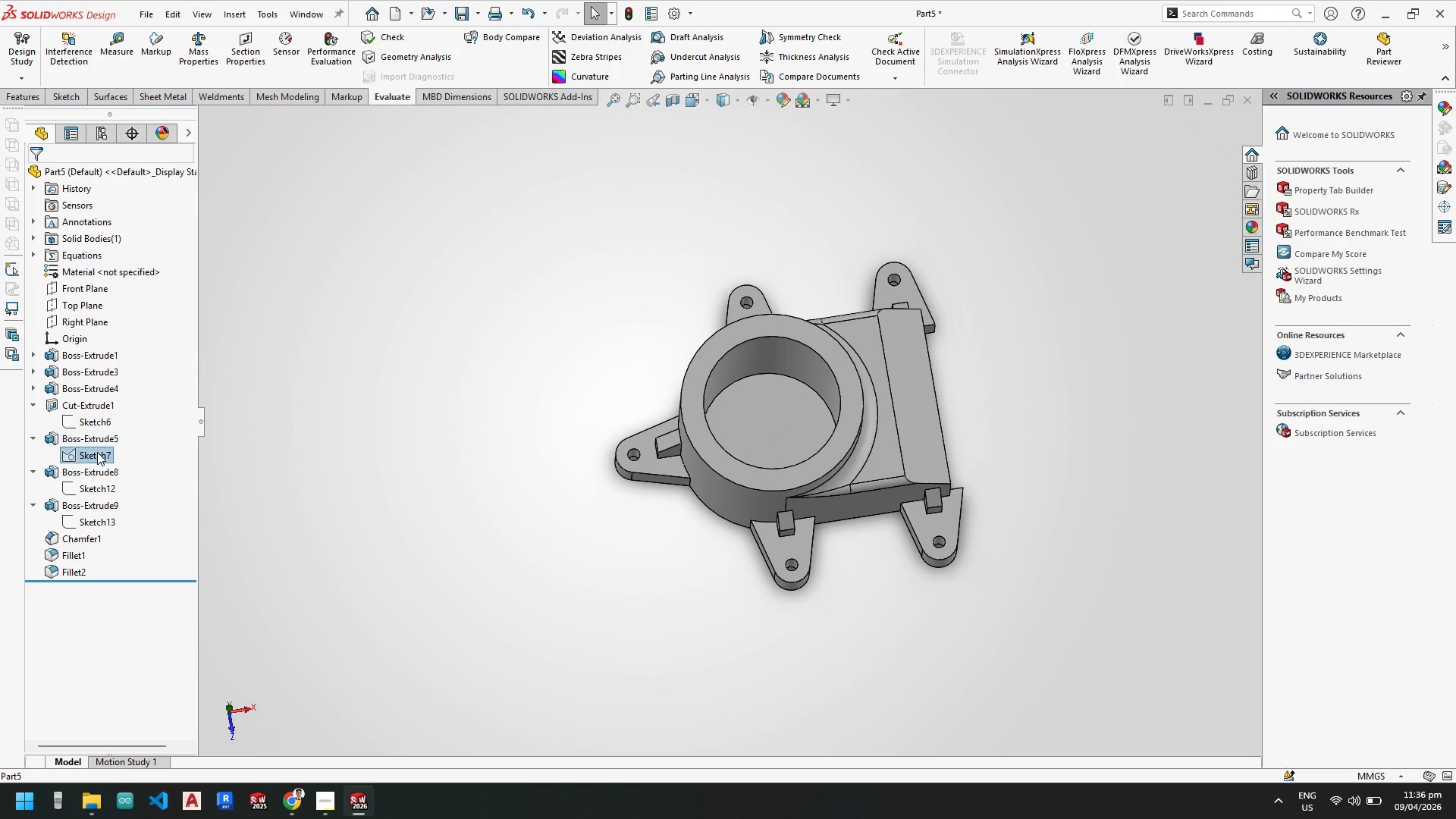 
right_click([97, 452])
 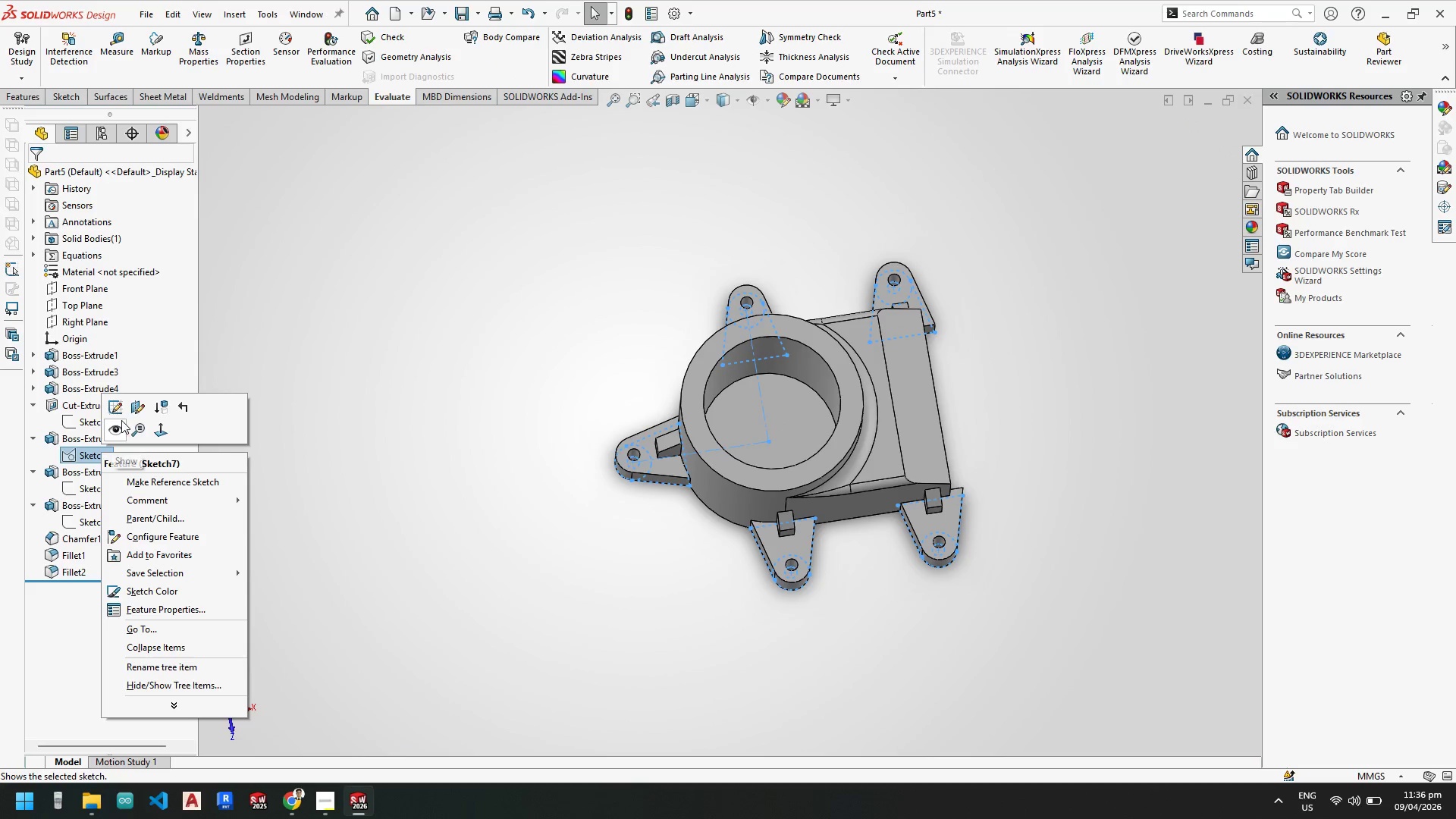 
left_click([114, 406])
 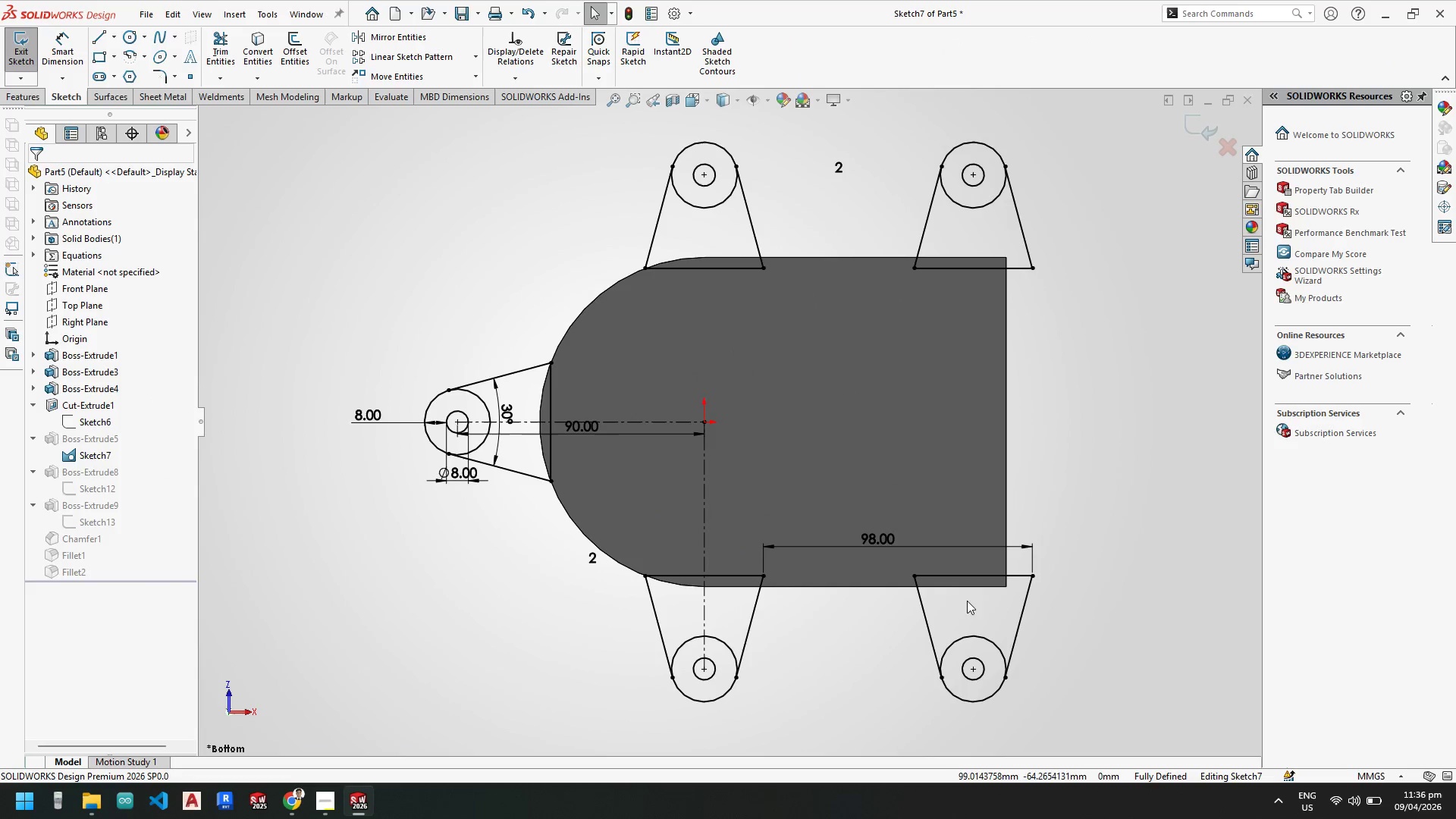 
left_click([881, 540])
 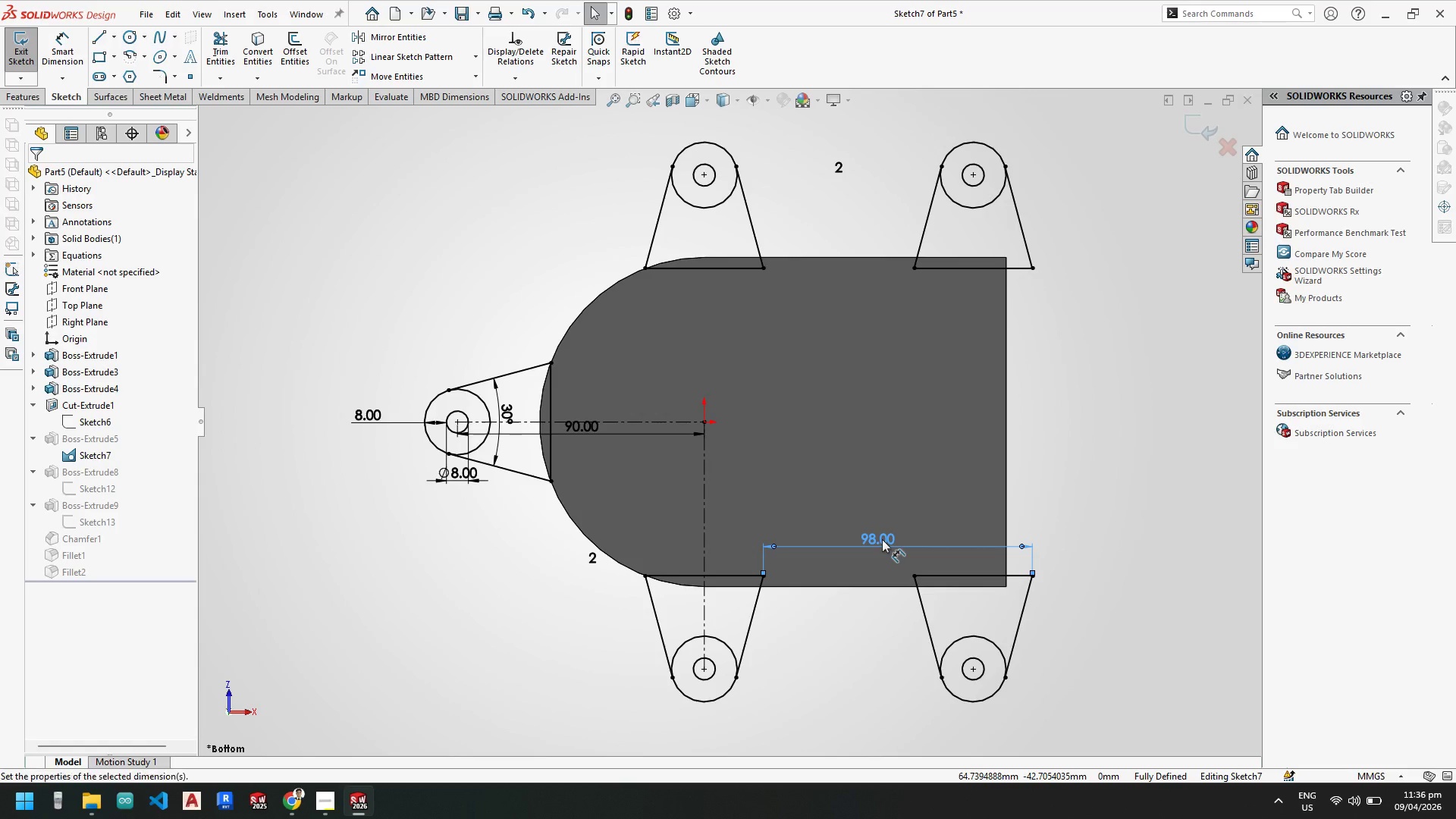 
double_click([882, 539])
 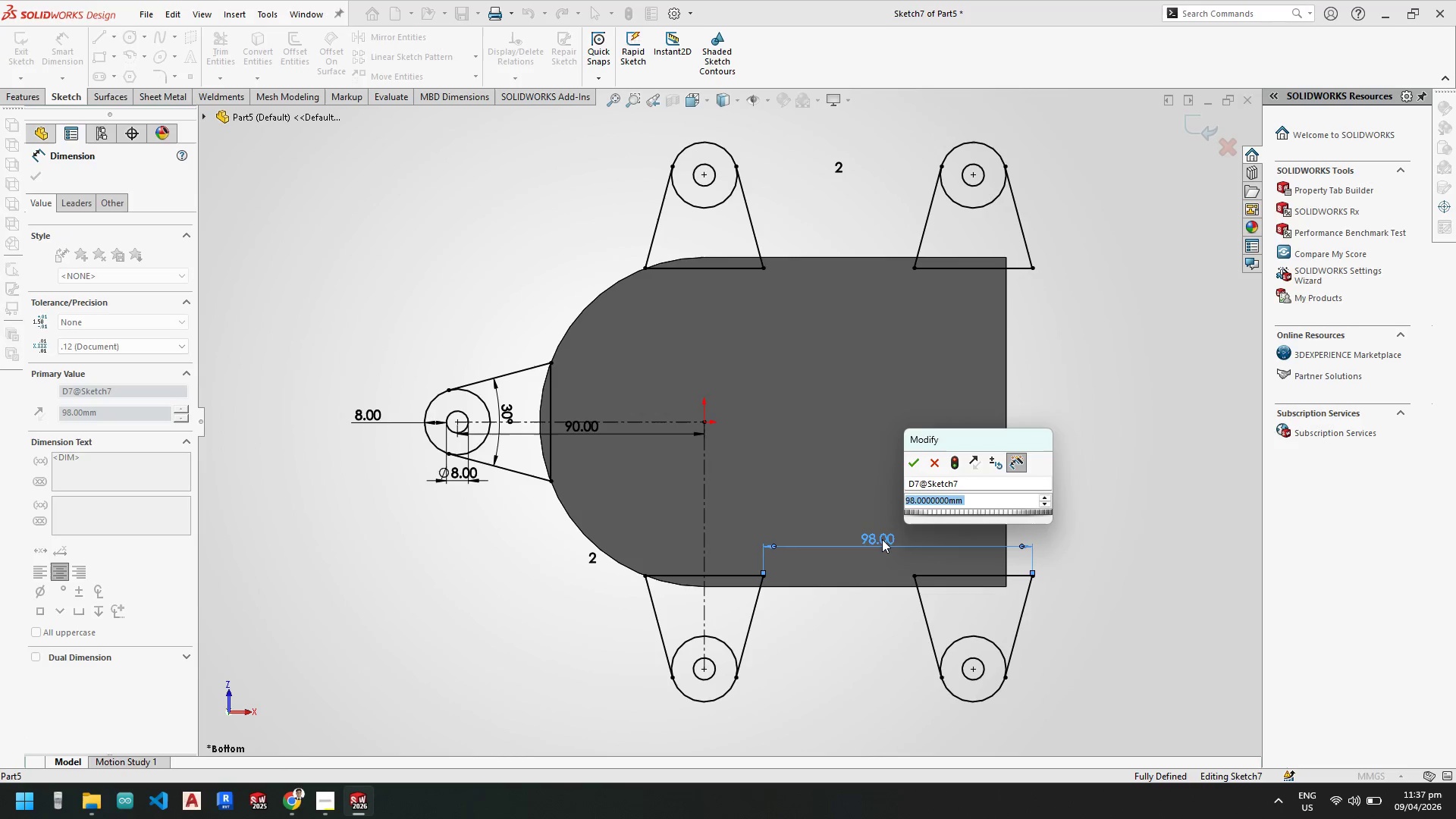 
key(Numpad9)
 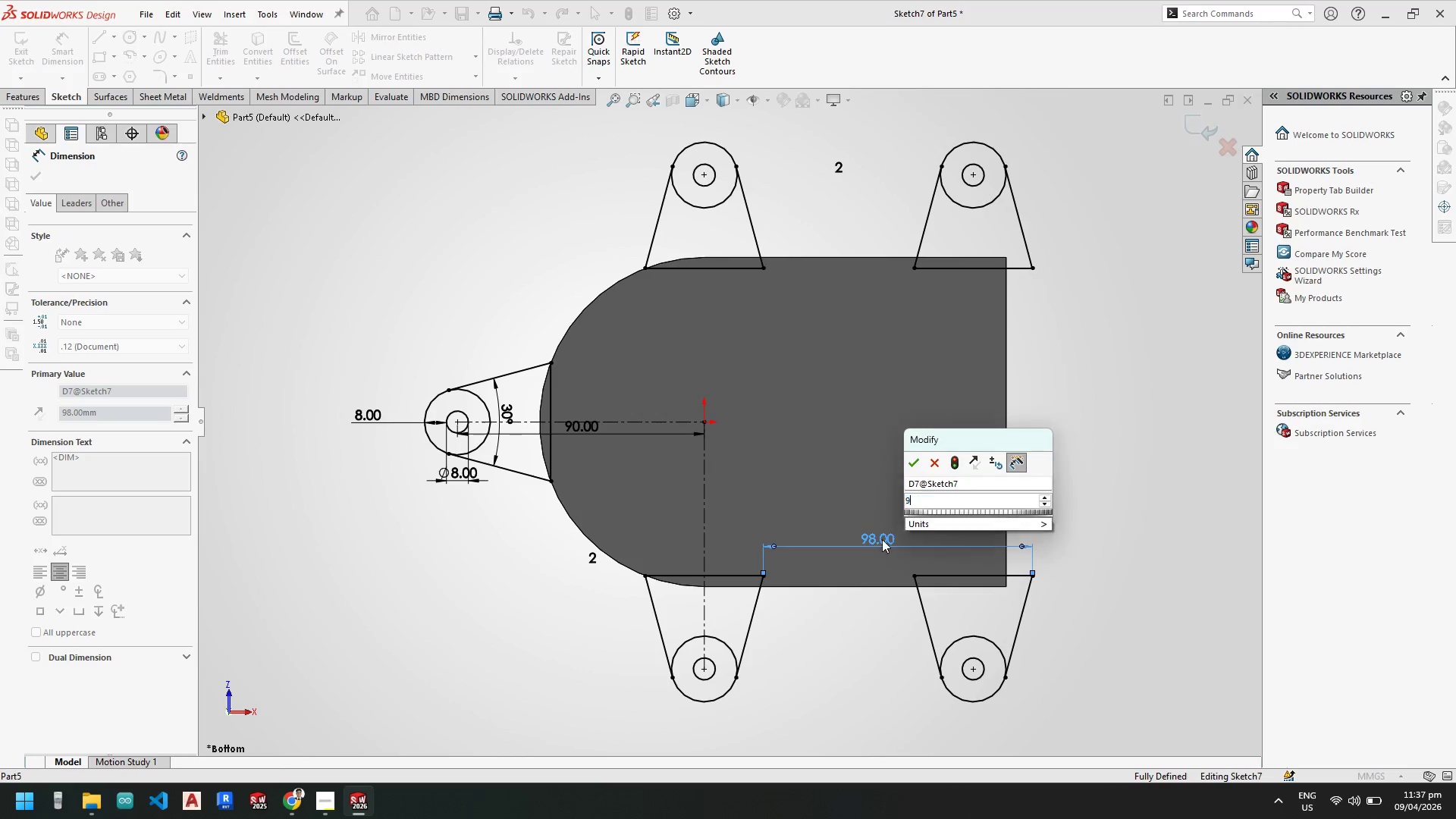 
key(Numpad0)
 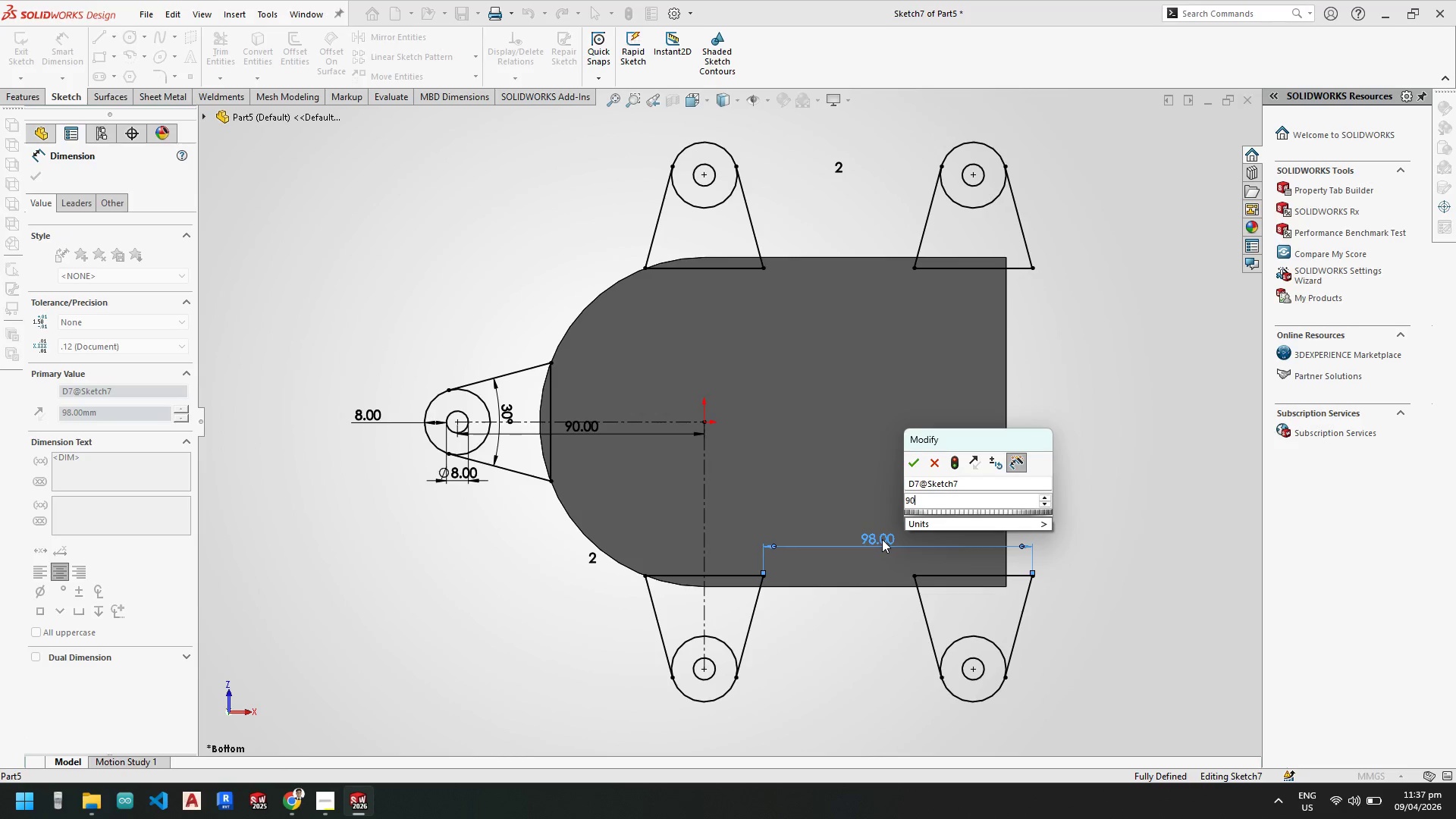 
key(NumpadEnter)
 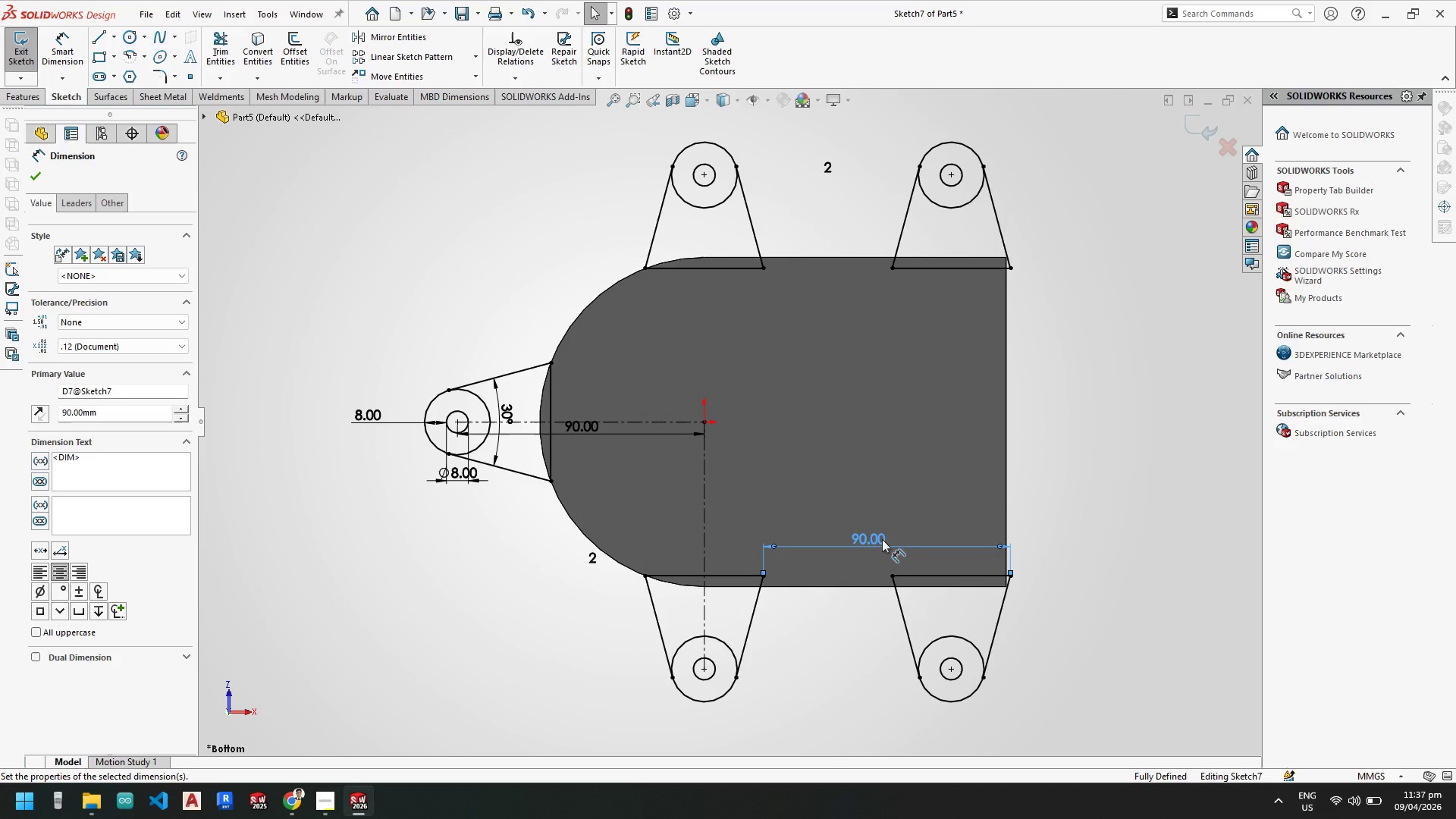 
double_click([882, 539])
 